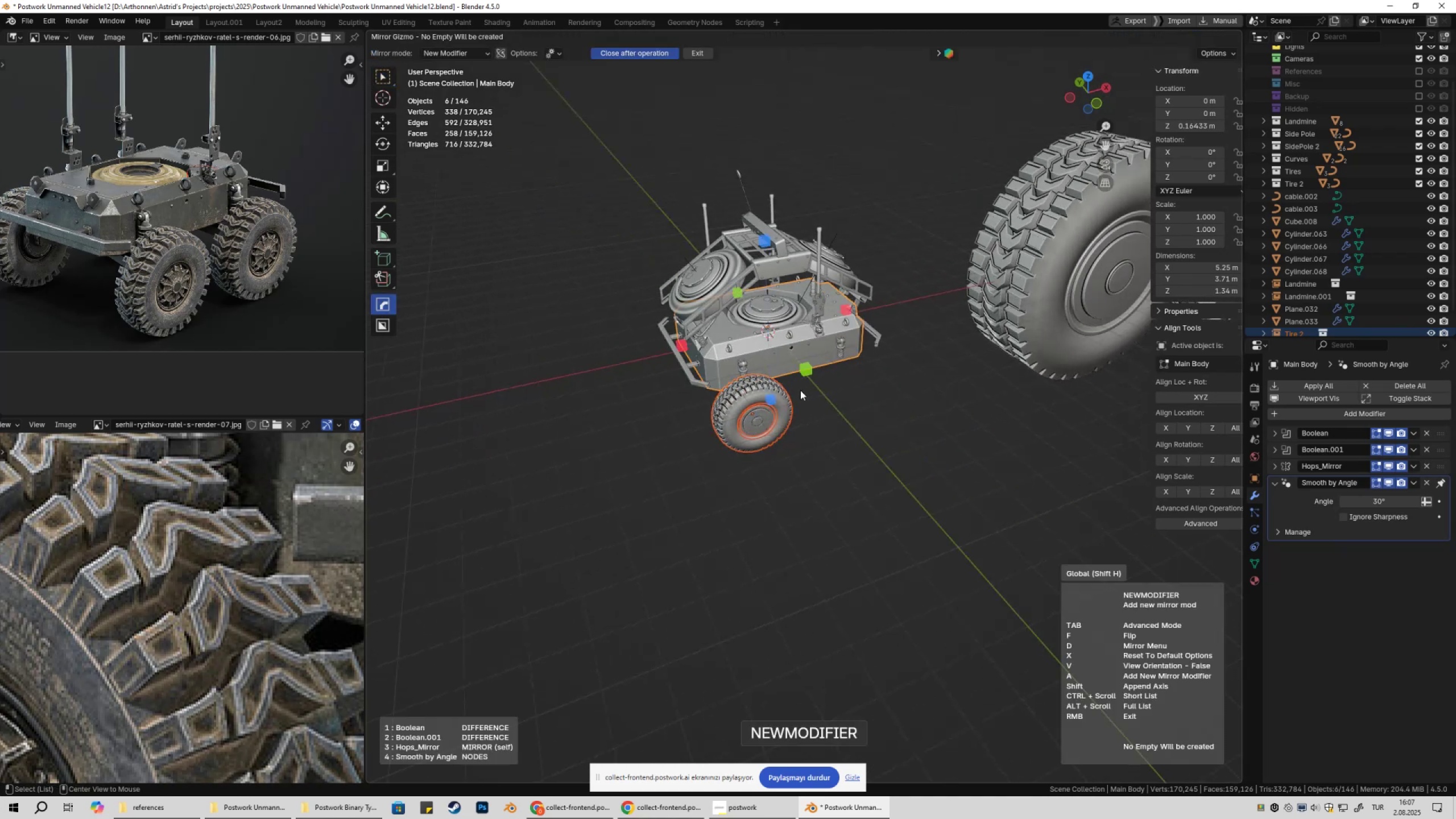 
key(Alt+AltLeft)
 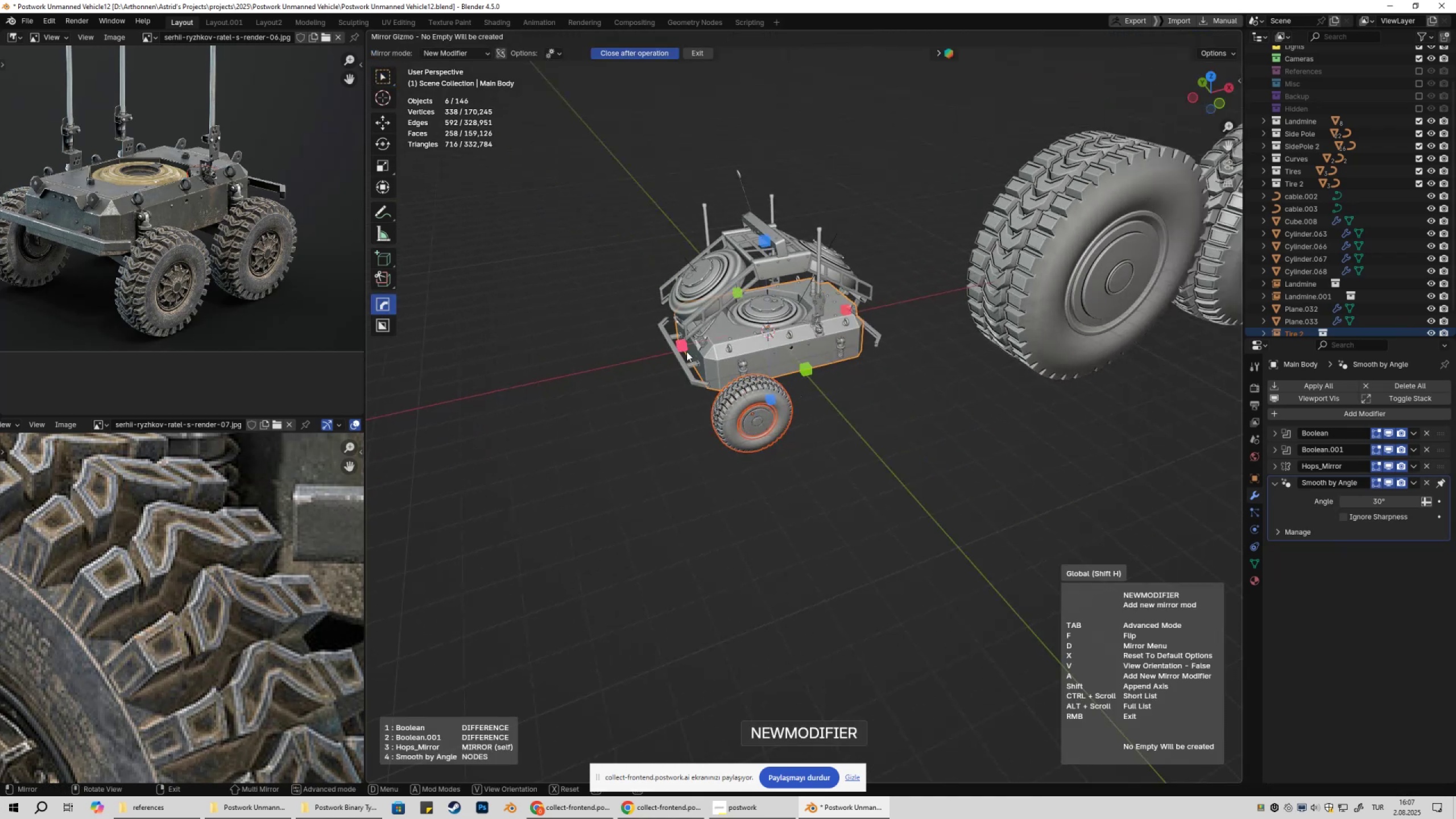 
left_click([684, 350])
 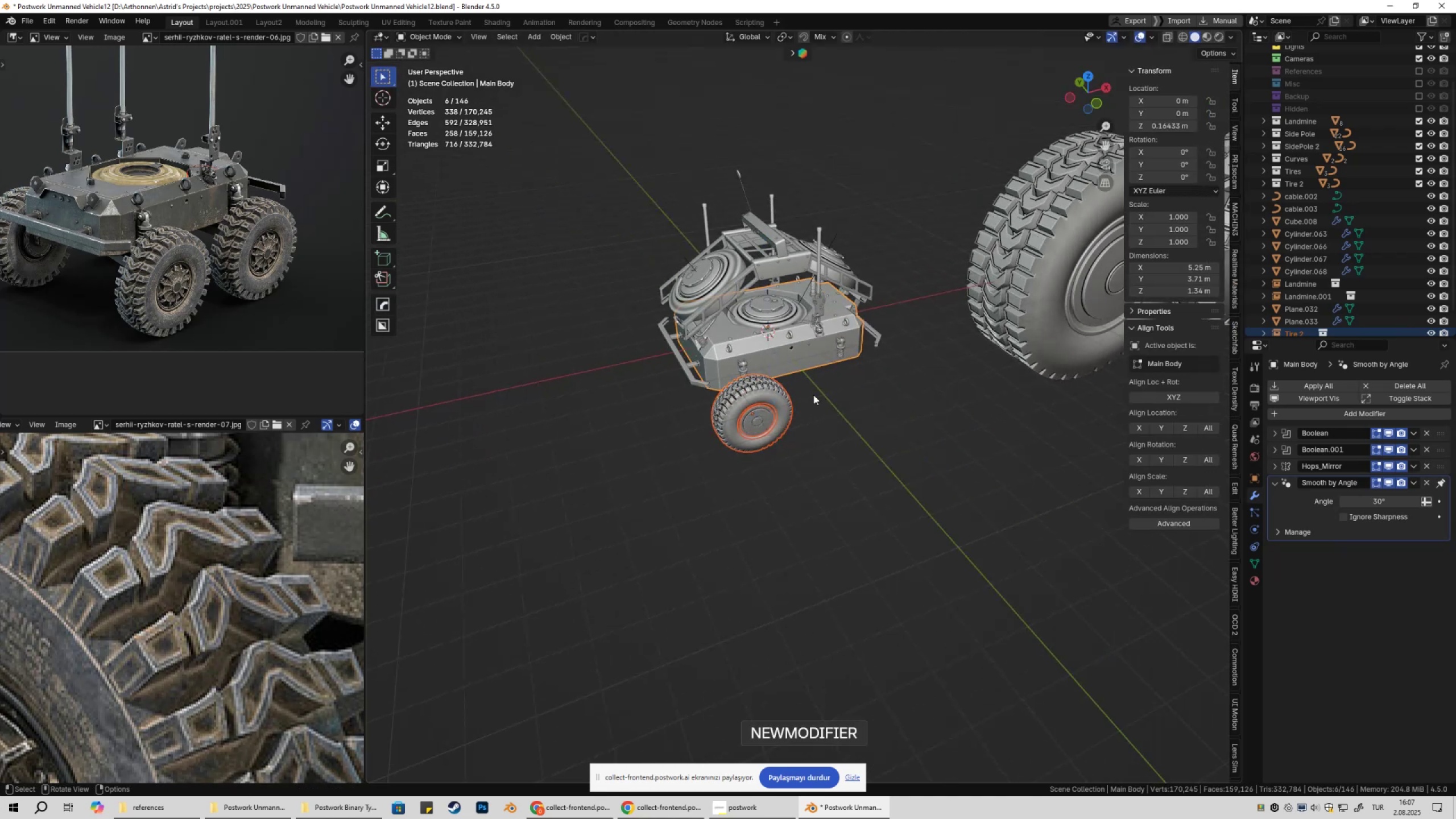 
key(Control+Z)
 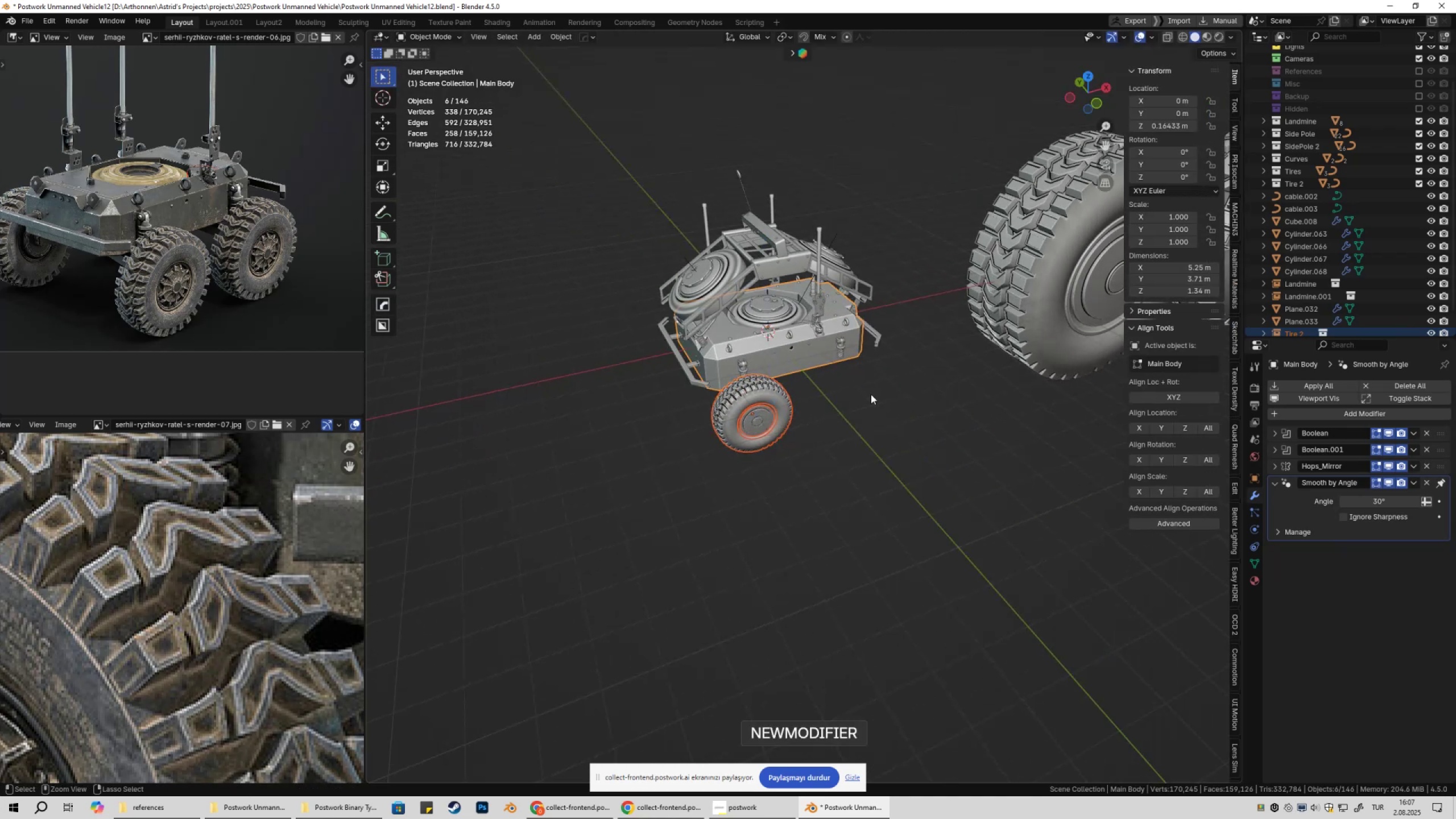 
key(Control+Z)
 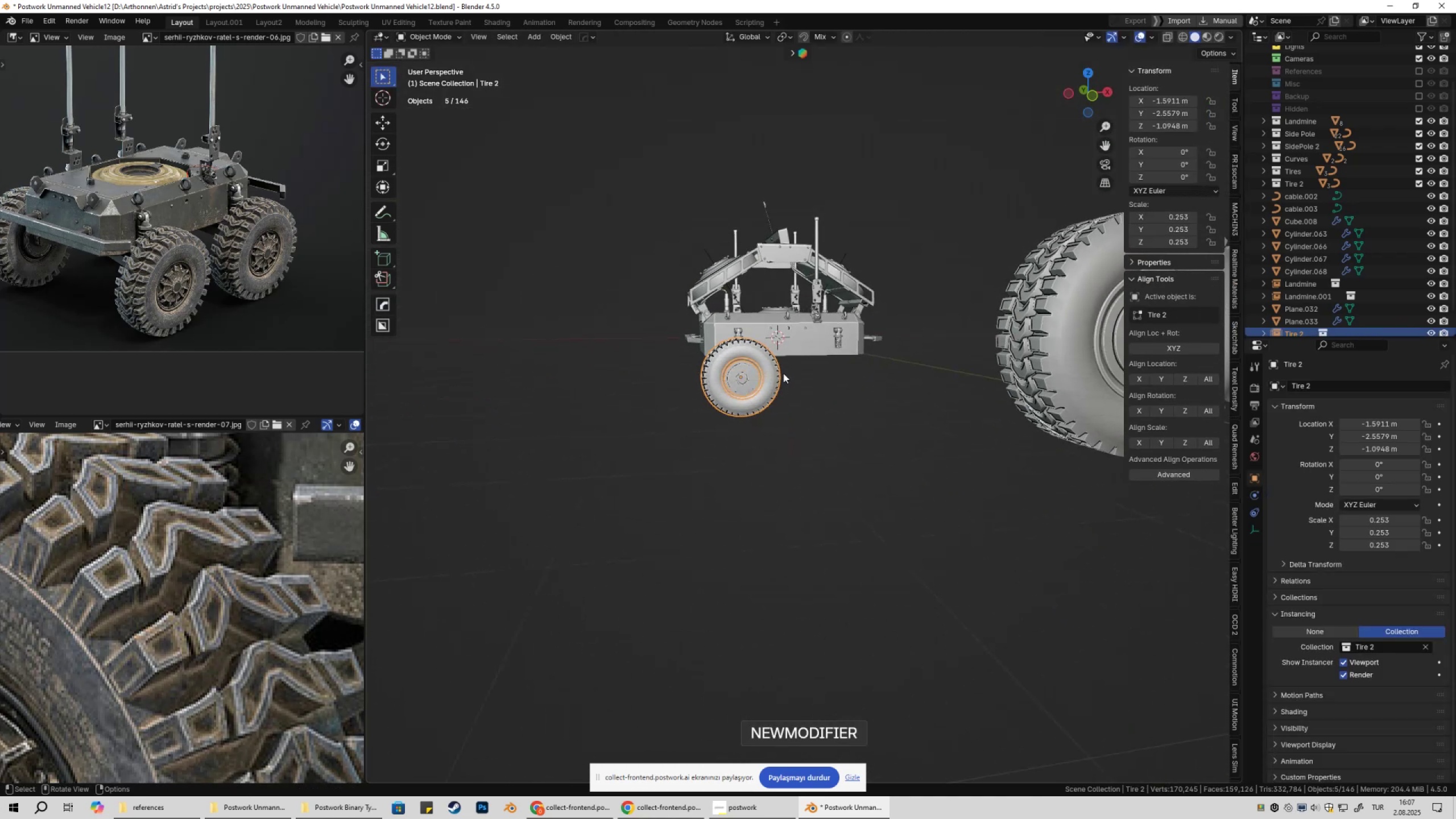 
right_click([799, 384])
 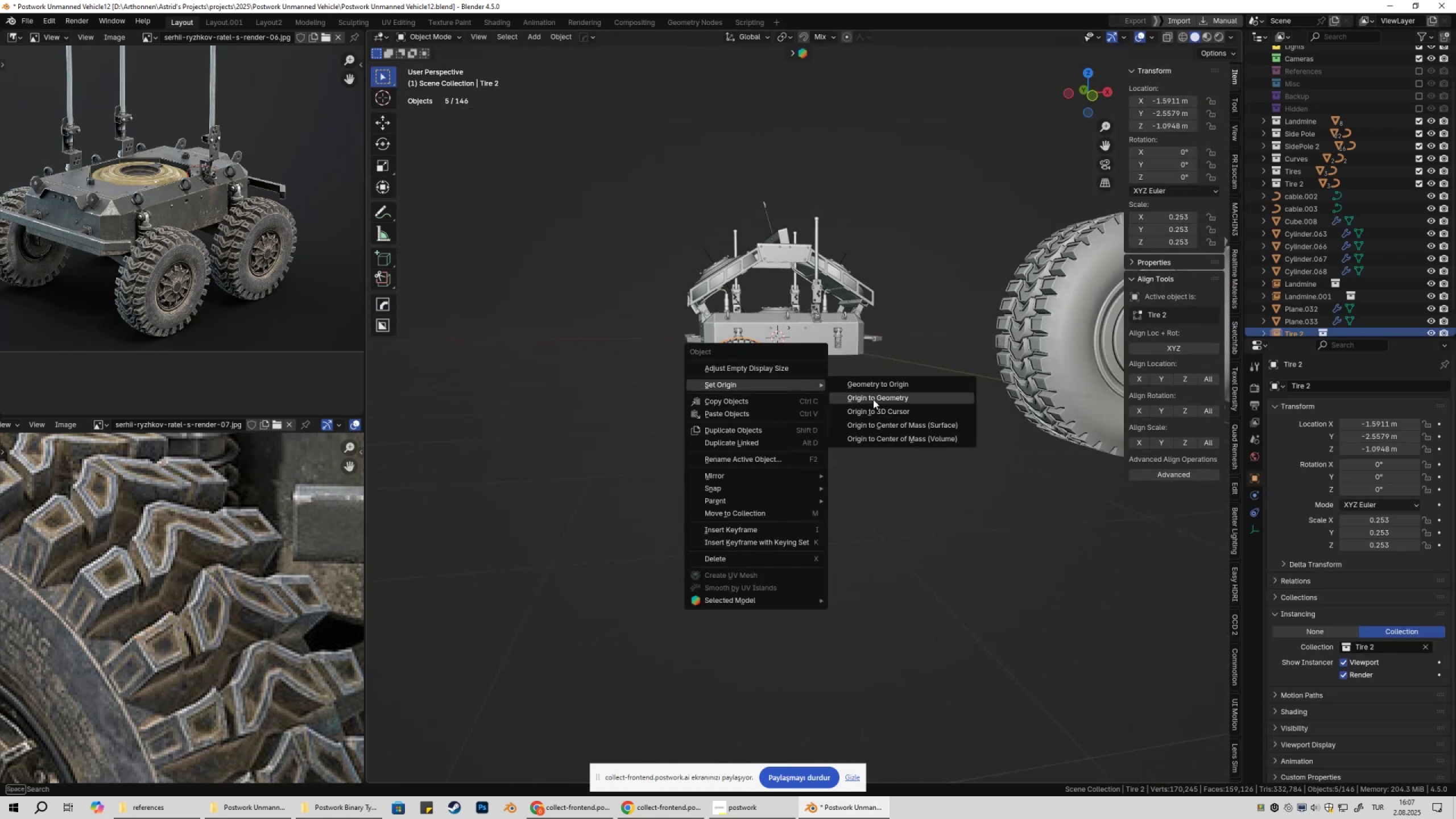 
left_click([873, 399])
 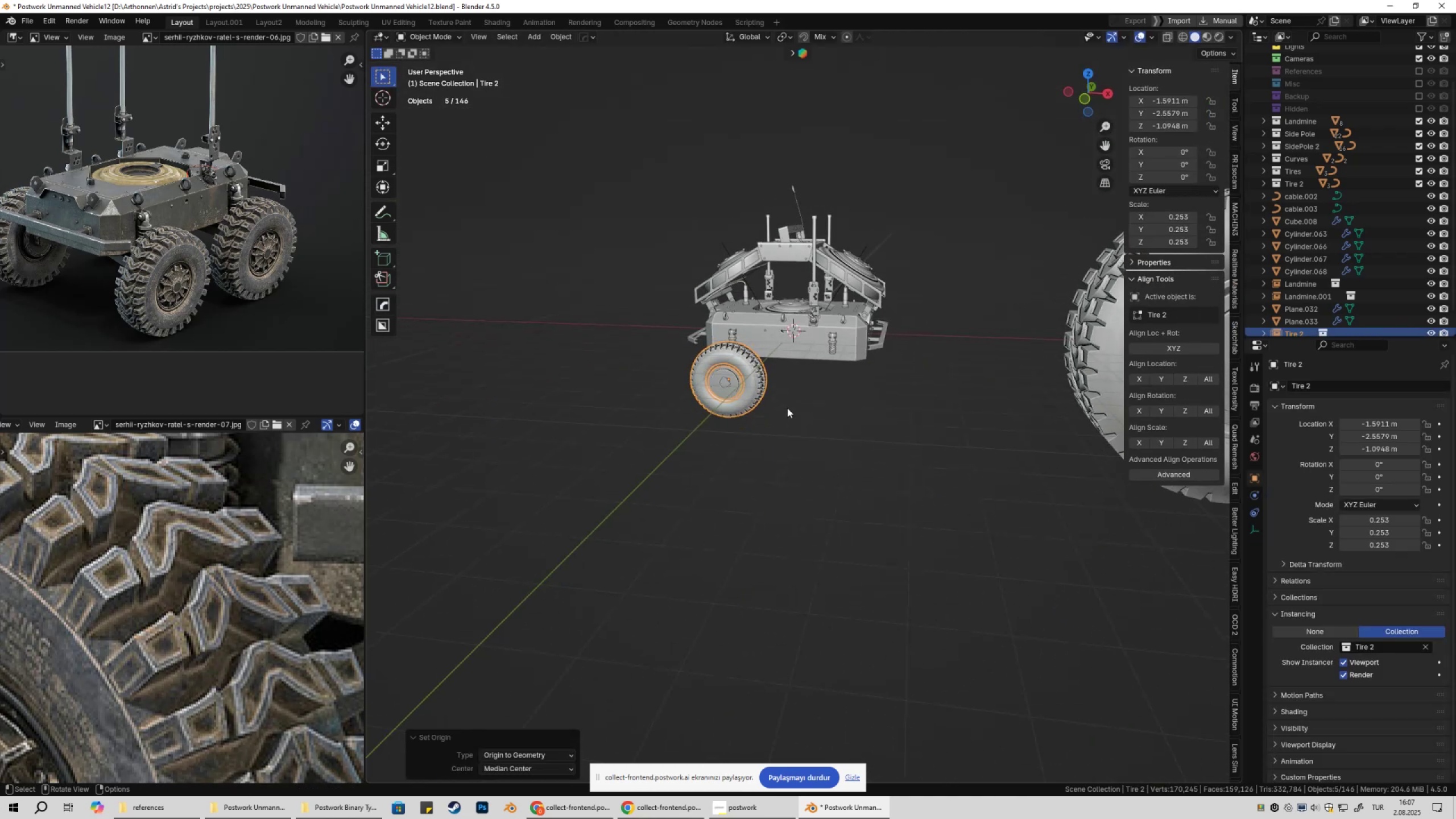 
double_click([746, 387])
 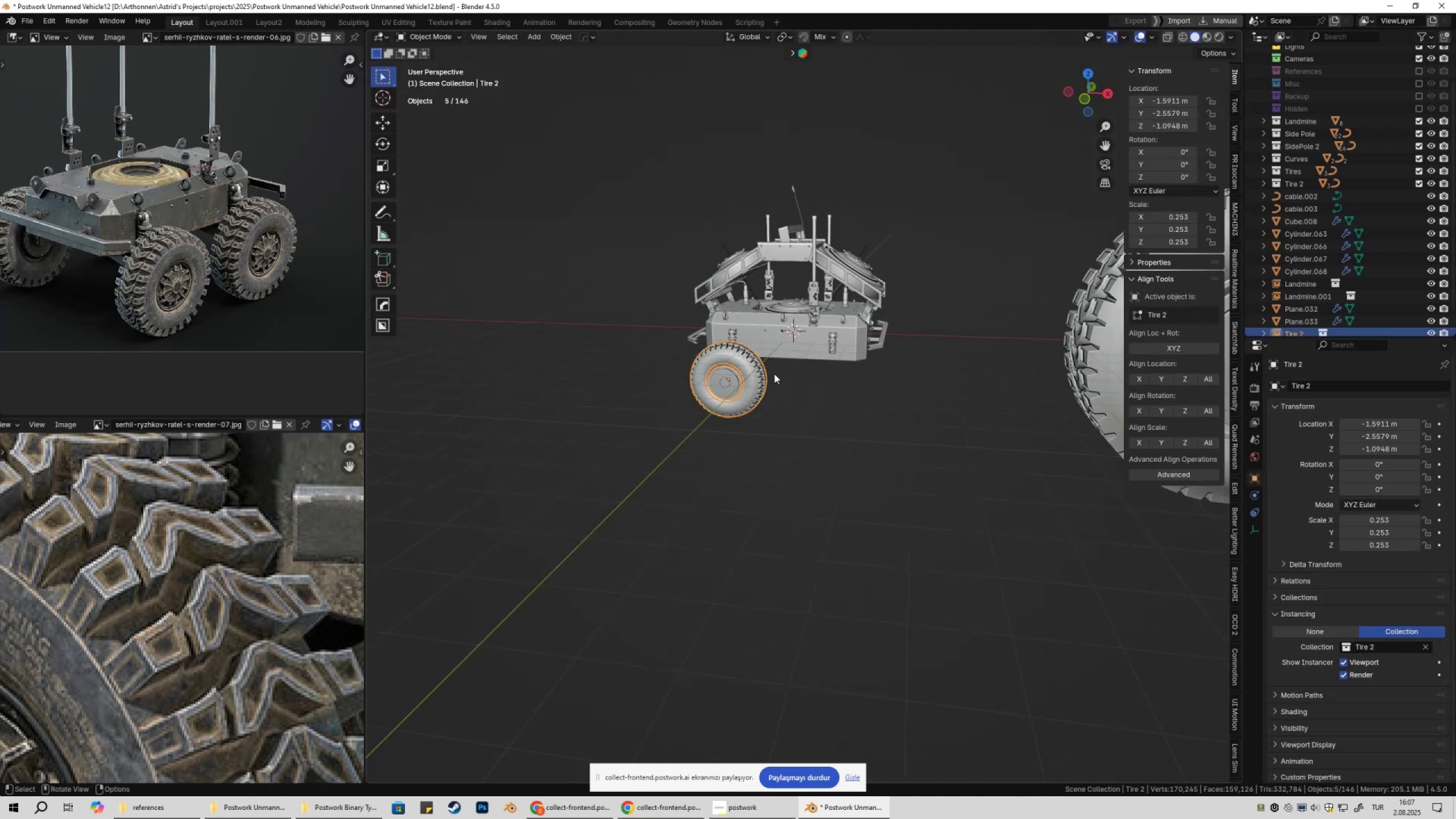 
key(Shift+ShiftLeft)
 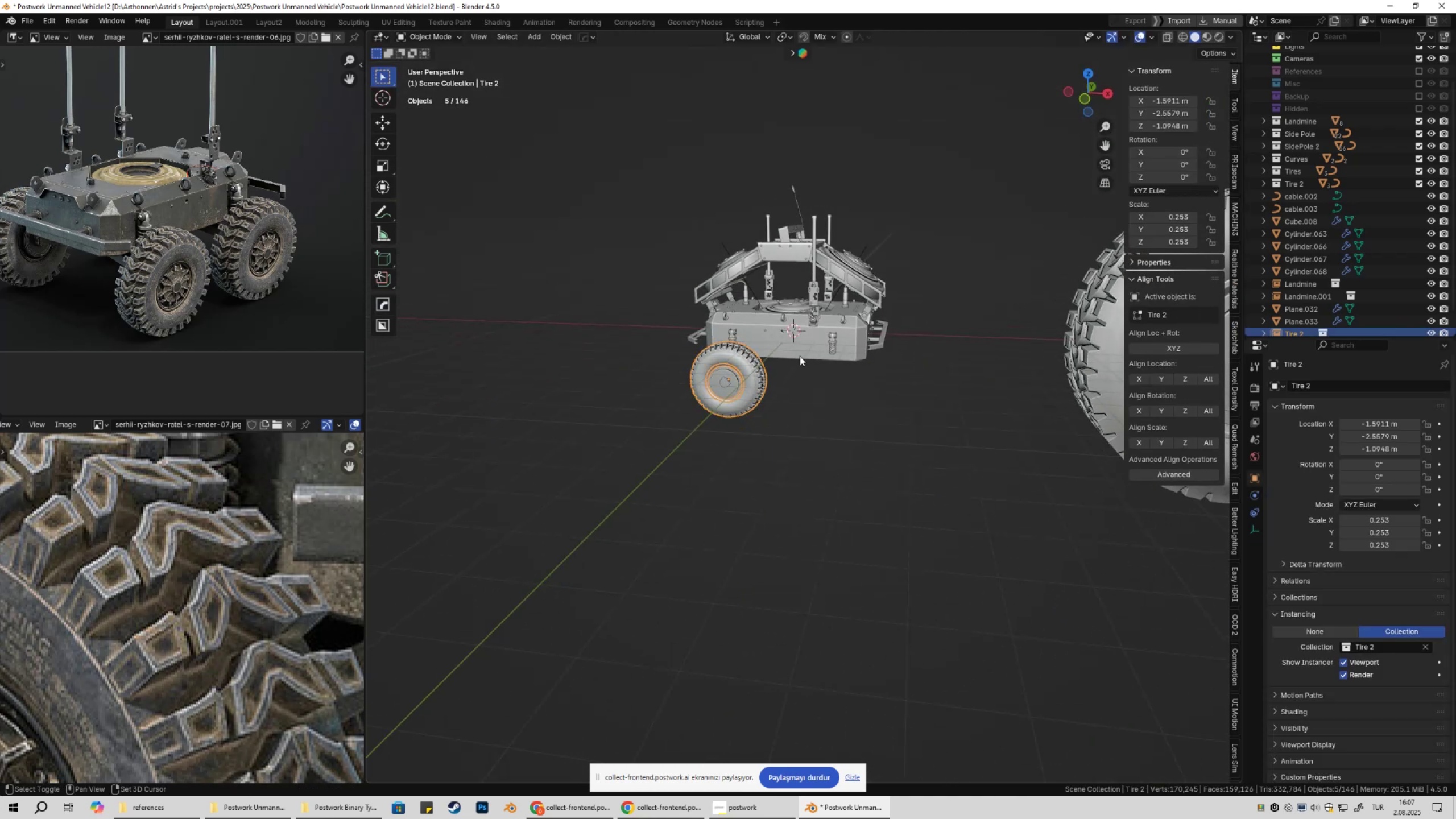 
triple_click([800, 356])
 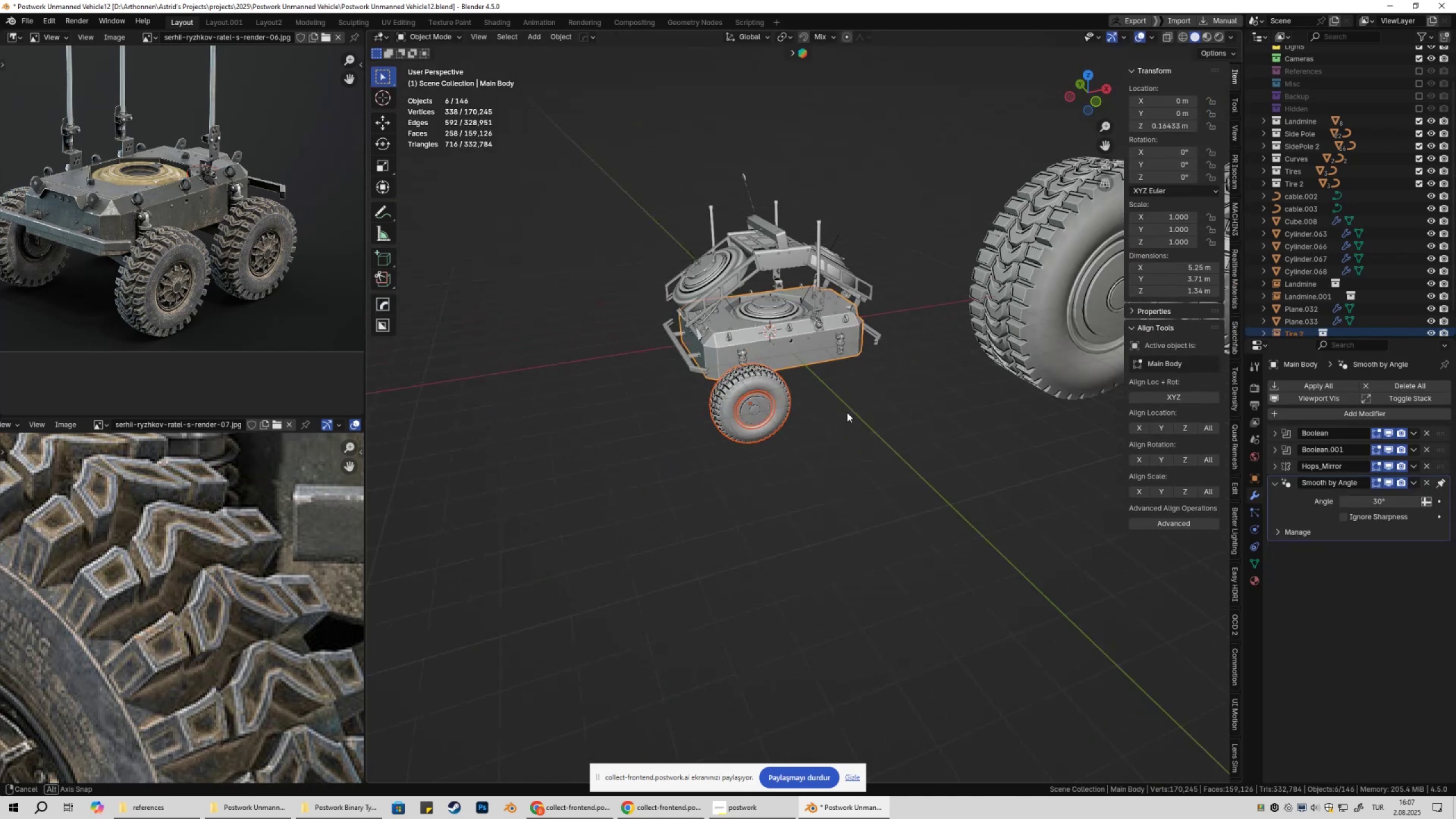 
key(Alt+AltLeft)
 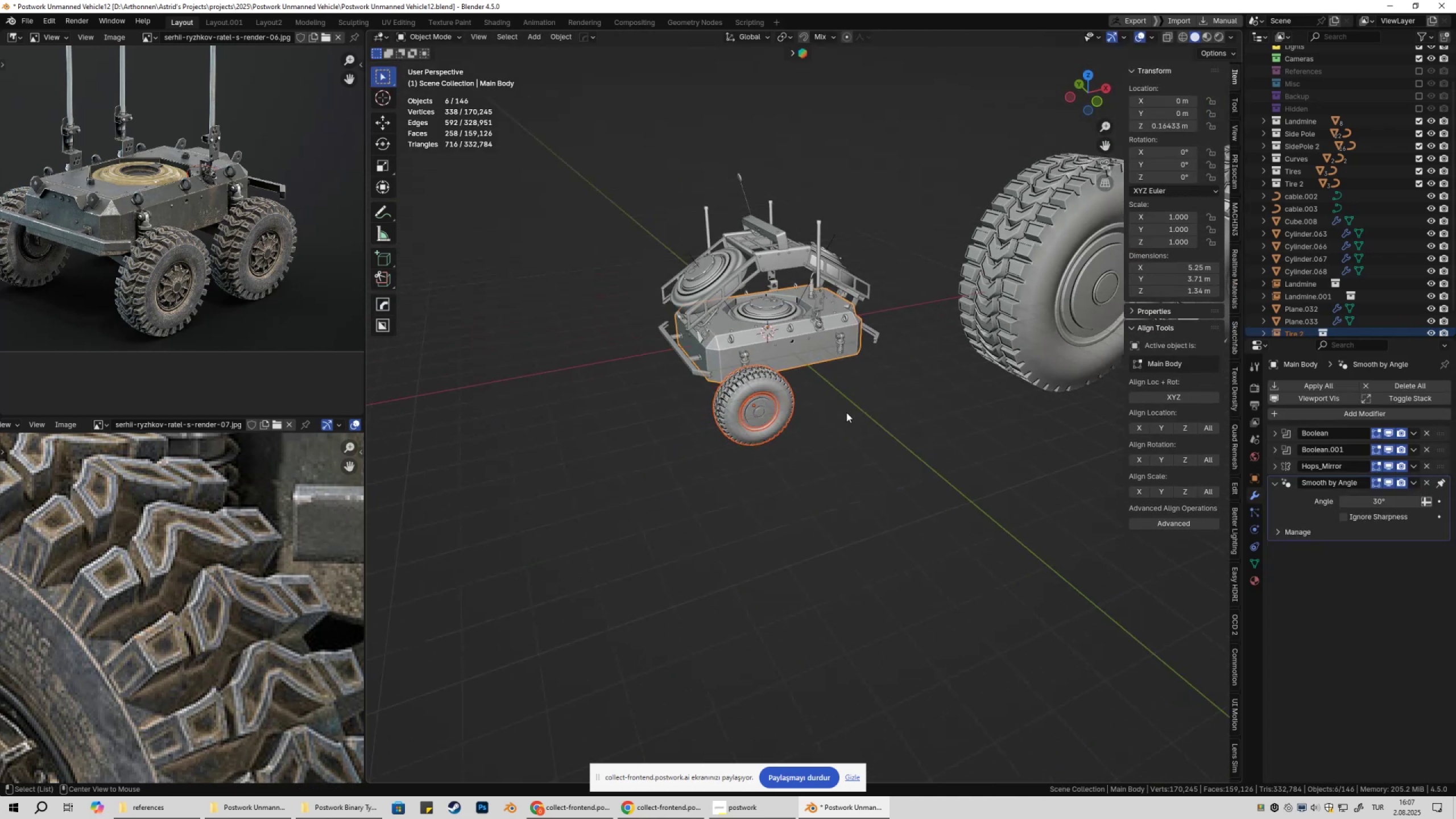 
key(Alt+X)
 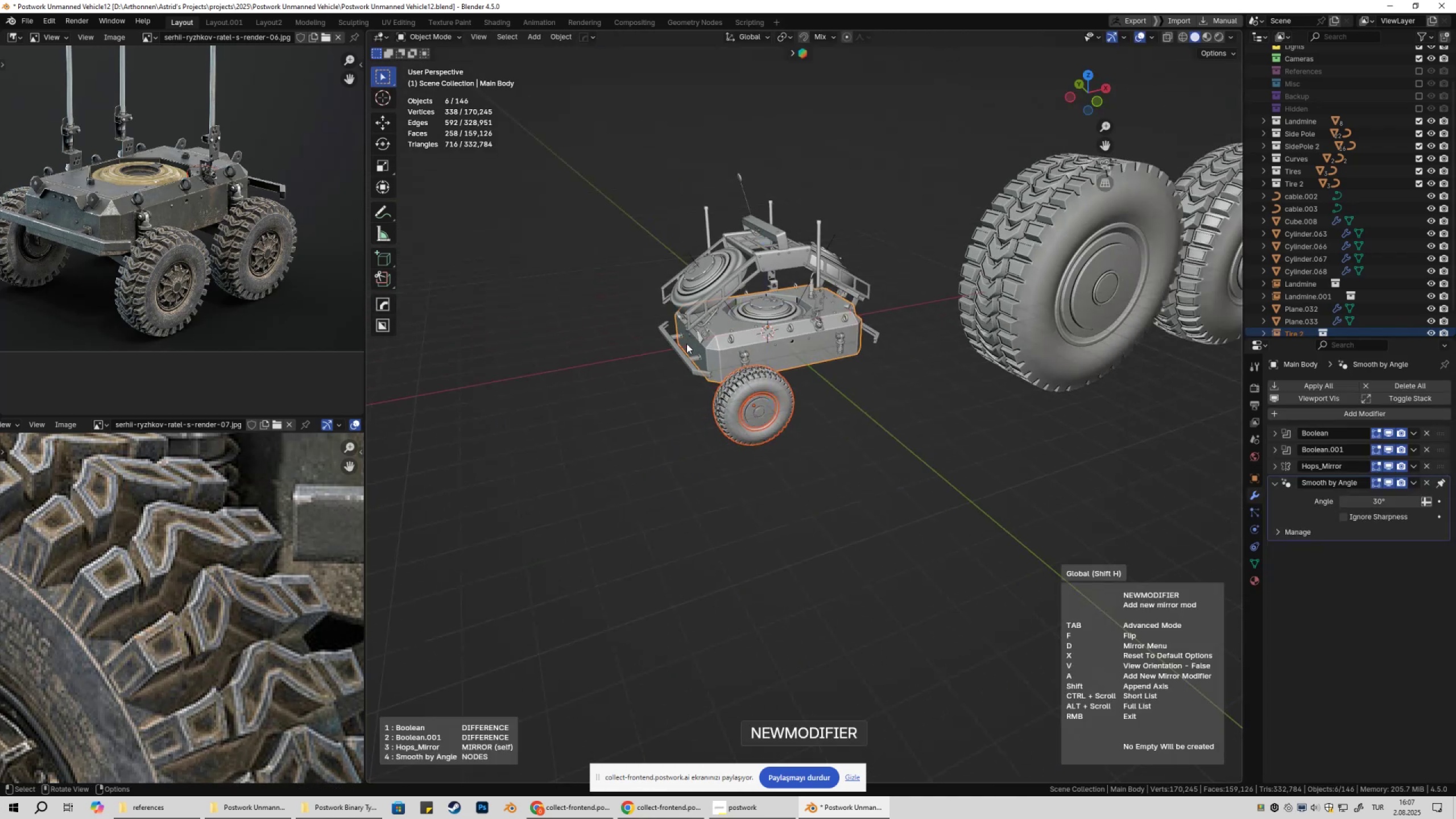 
scroll: coordinate [818, 396], scroll_direction: down, amount: 3.0
 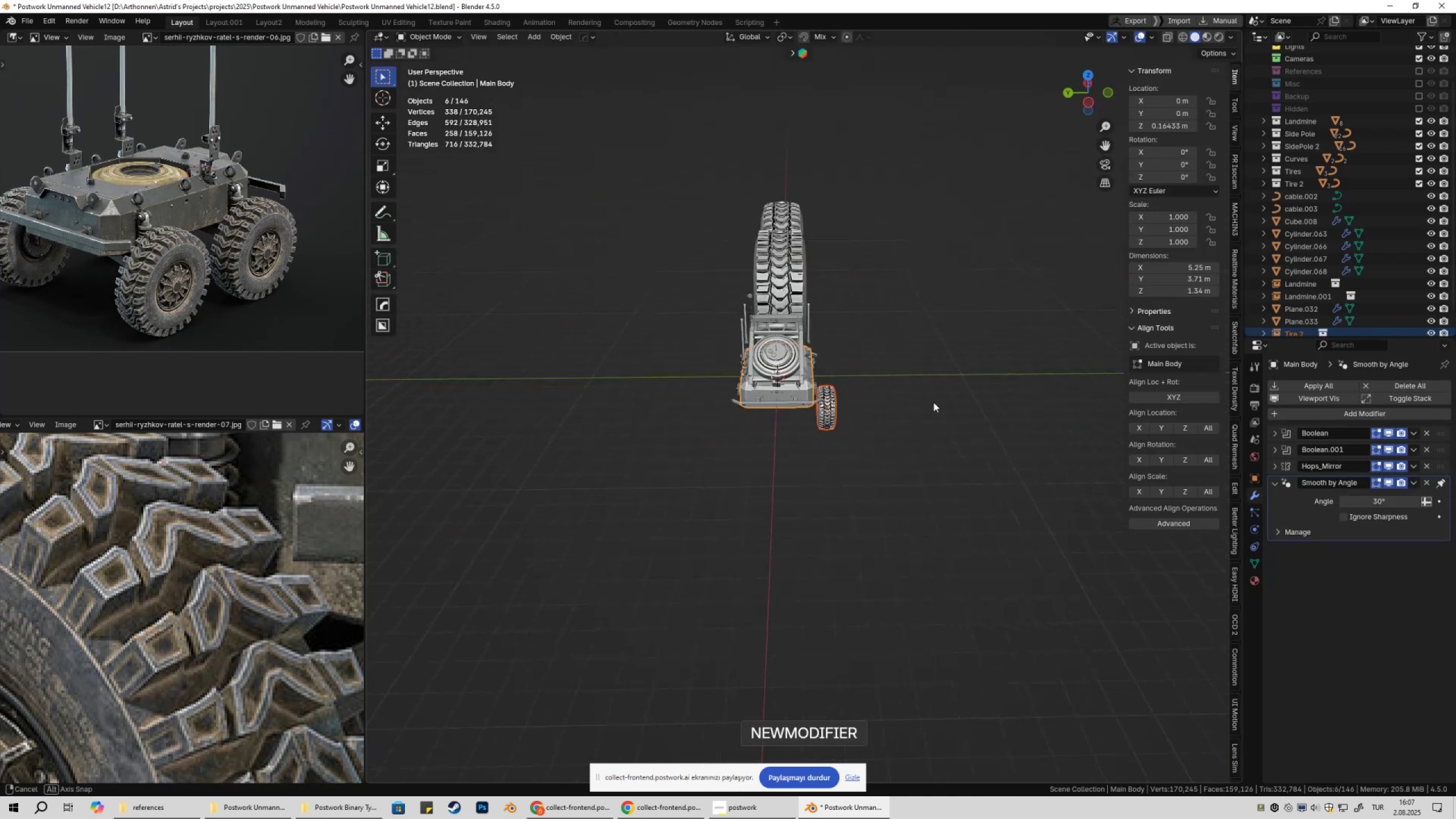 
key(Control+Z)
 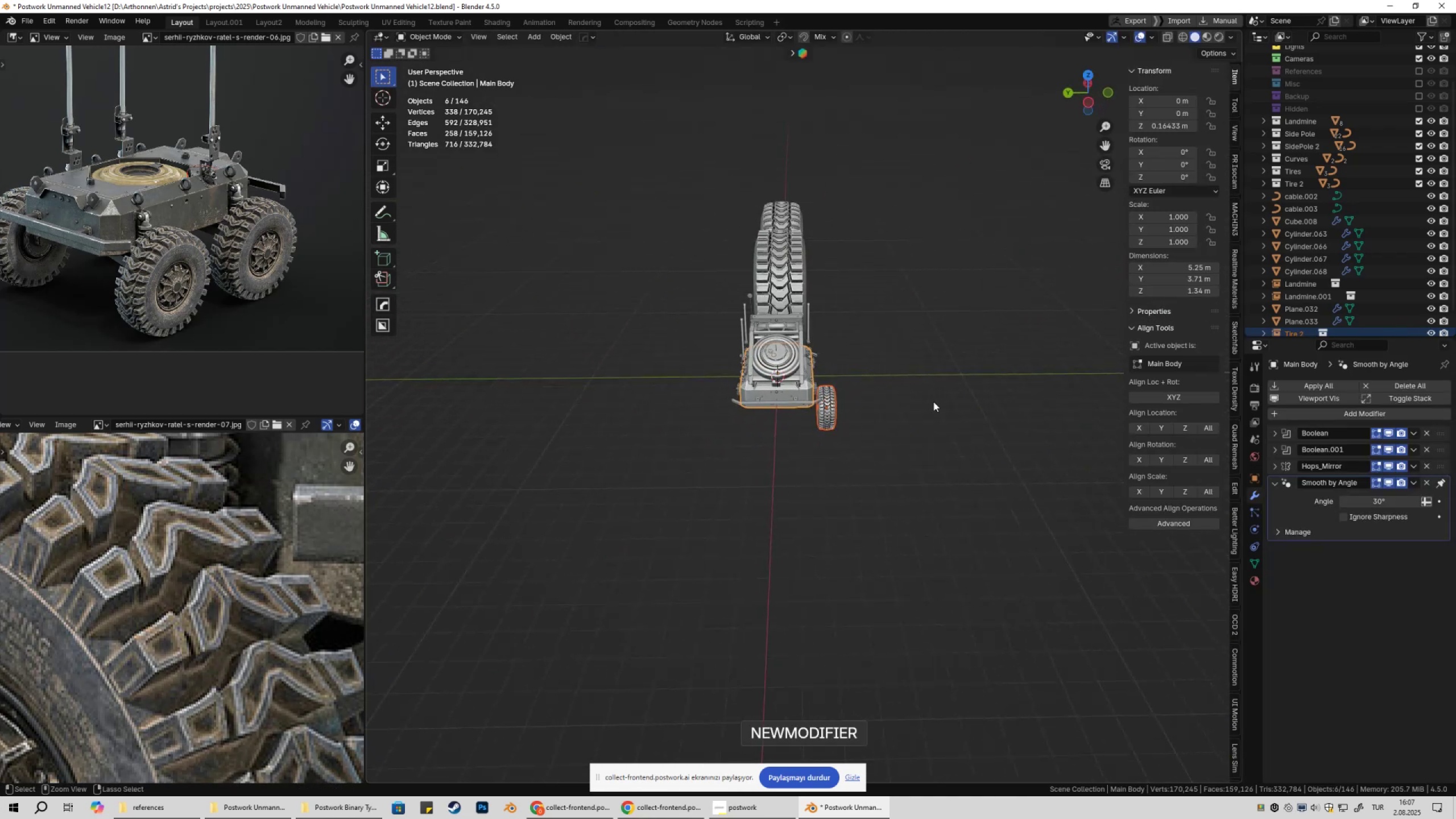 
key(Control+Z)
 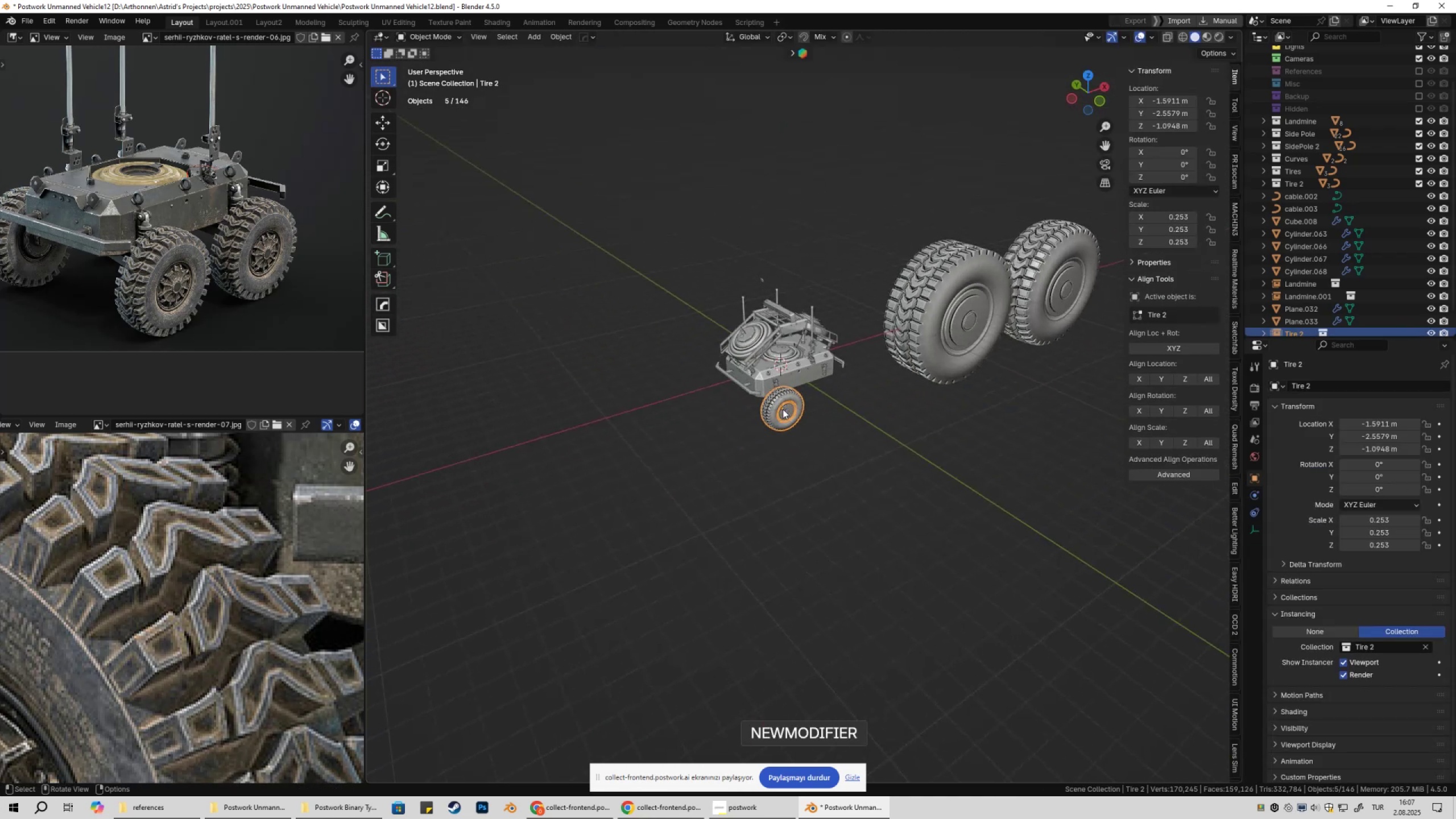 
scroll: coordinate [828, 412], scroll_direction: up, amount: 3.0
 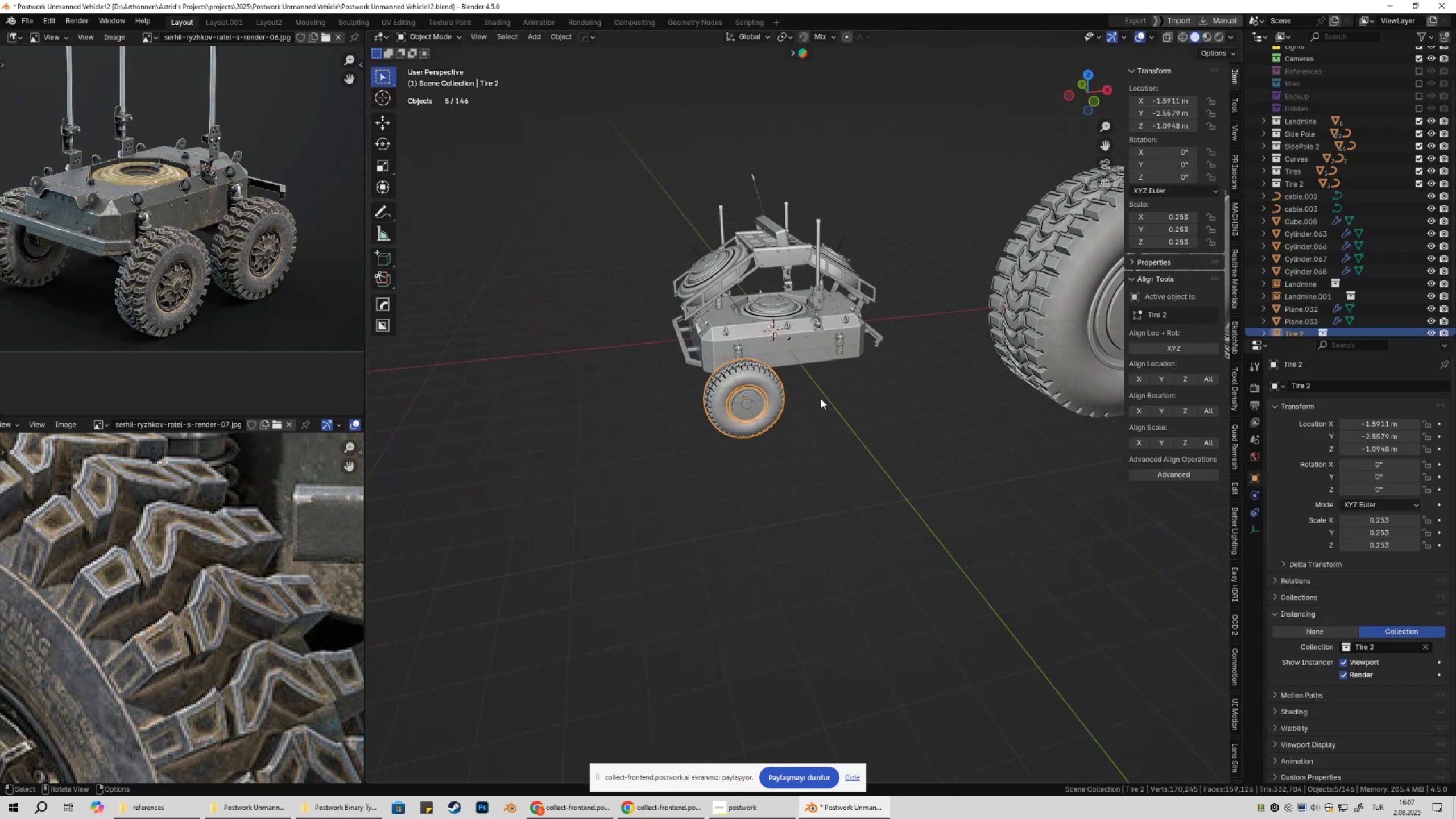 
type(1Dx)
 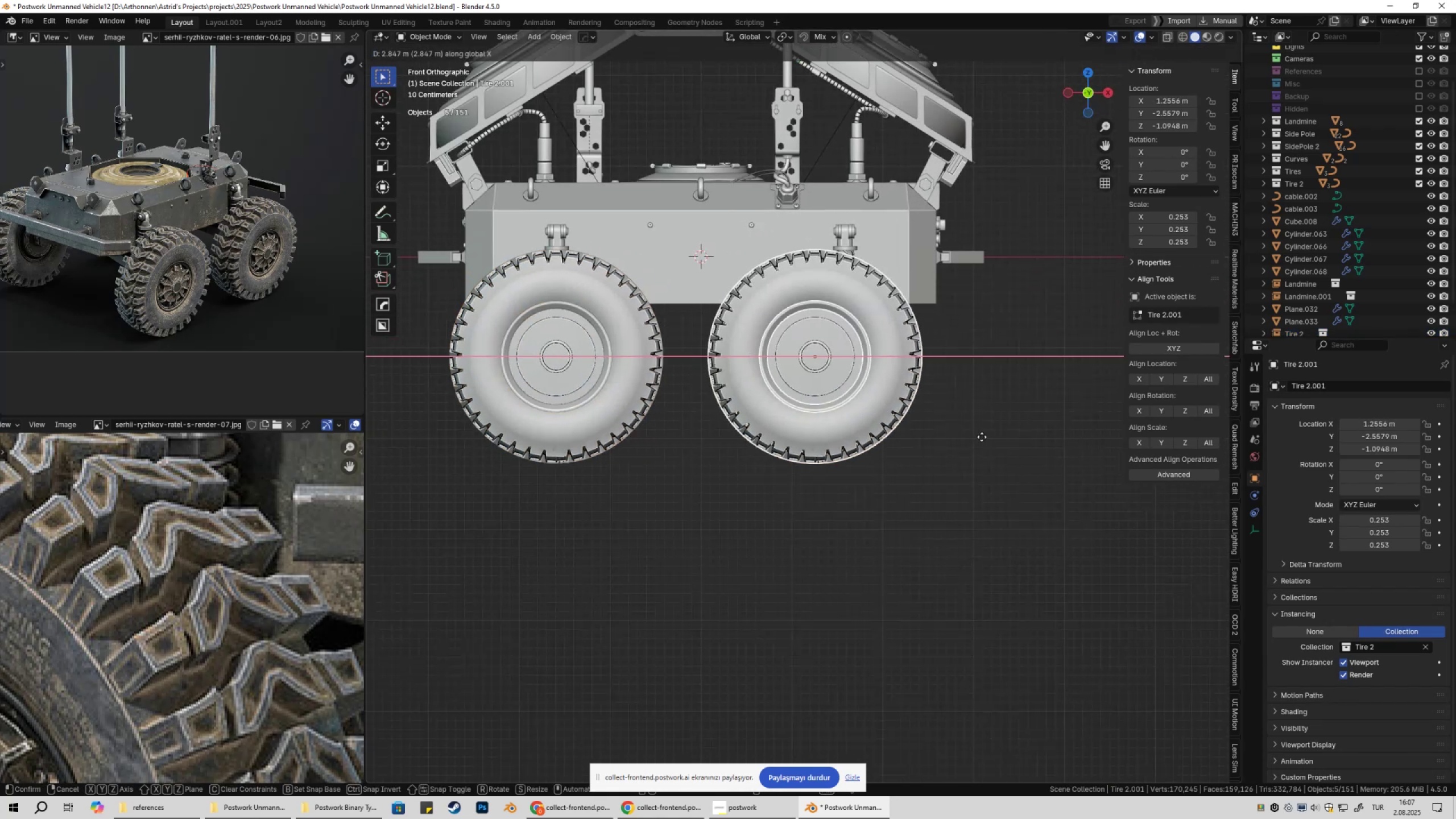 
scroll: coordinate [788, 424], scroll_direction: up, amount: 6.0
 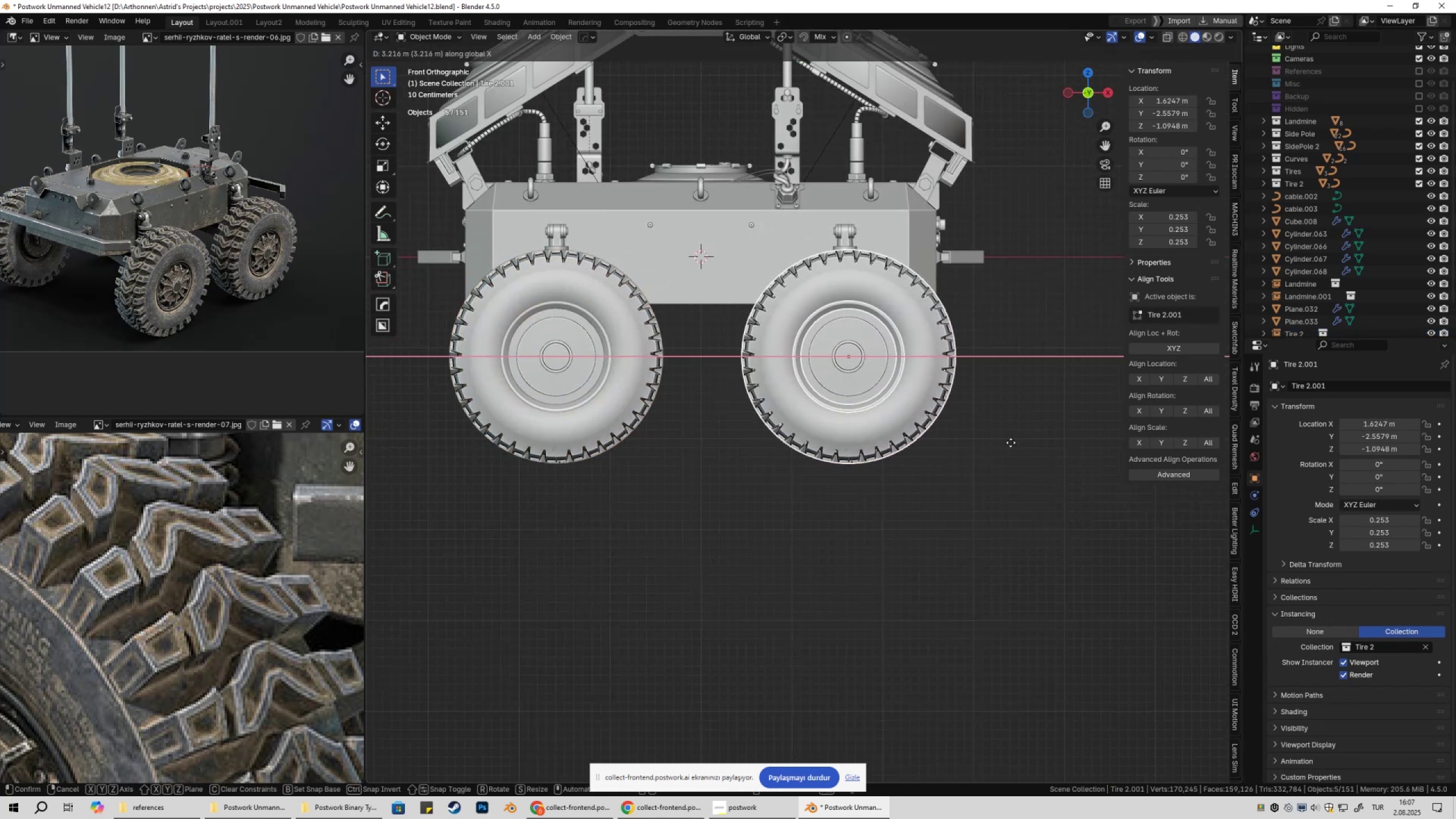 
hold_key(key=ShiftLeft, duration=1.53)
 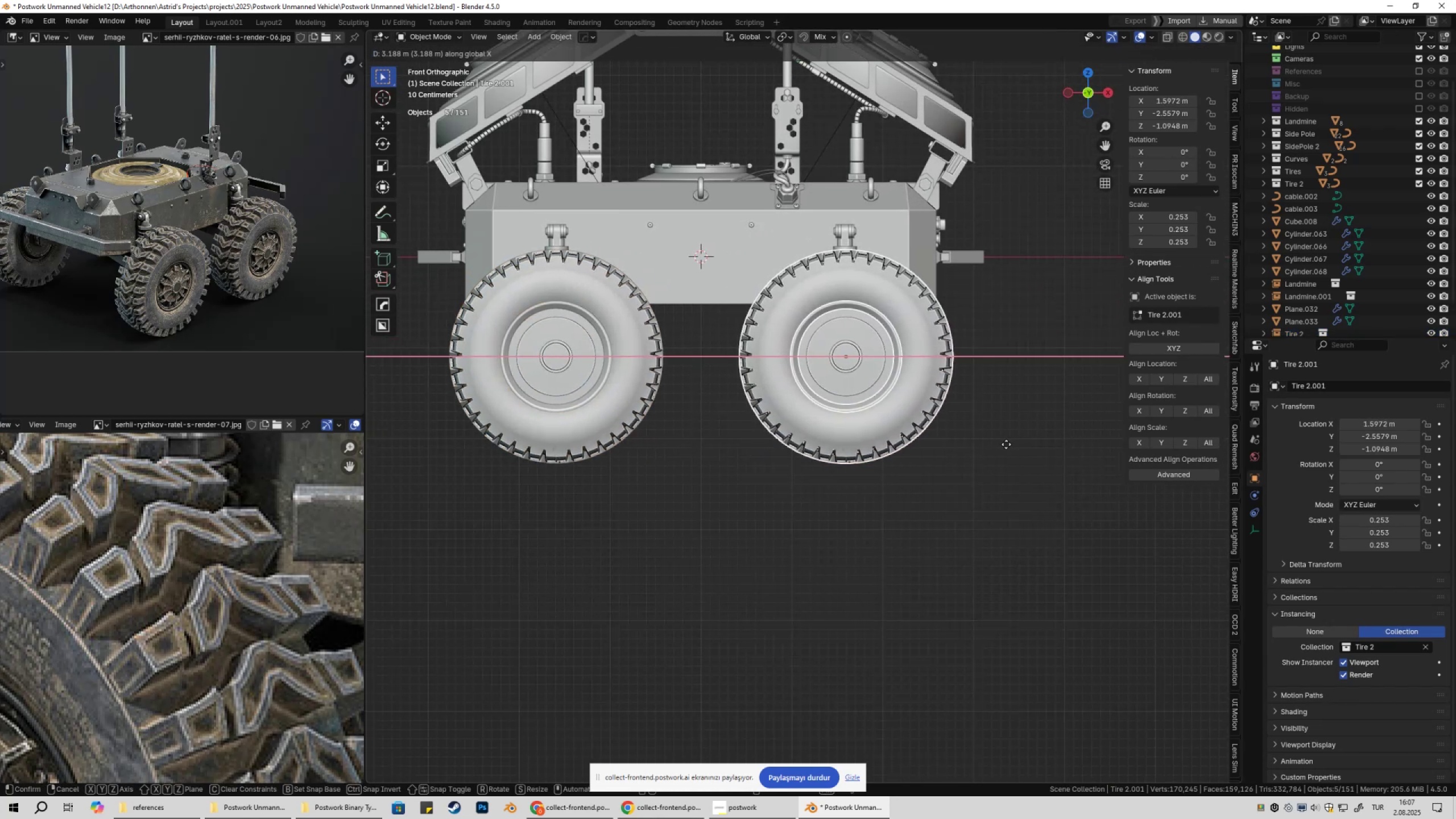 
hold_key(key=ShiftLeft, duration=1.52)
 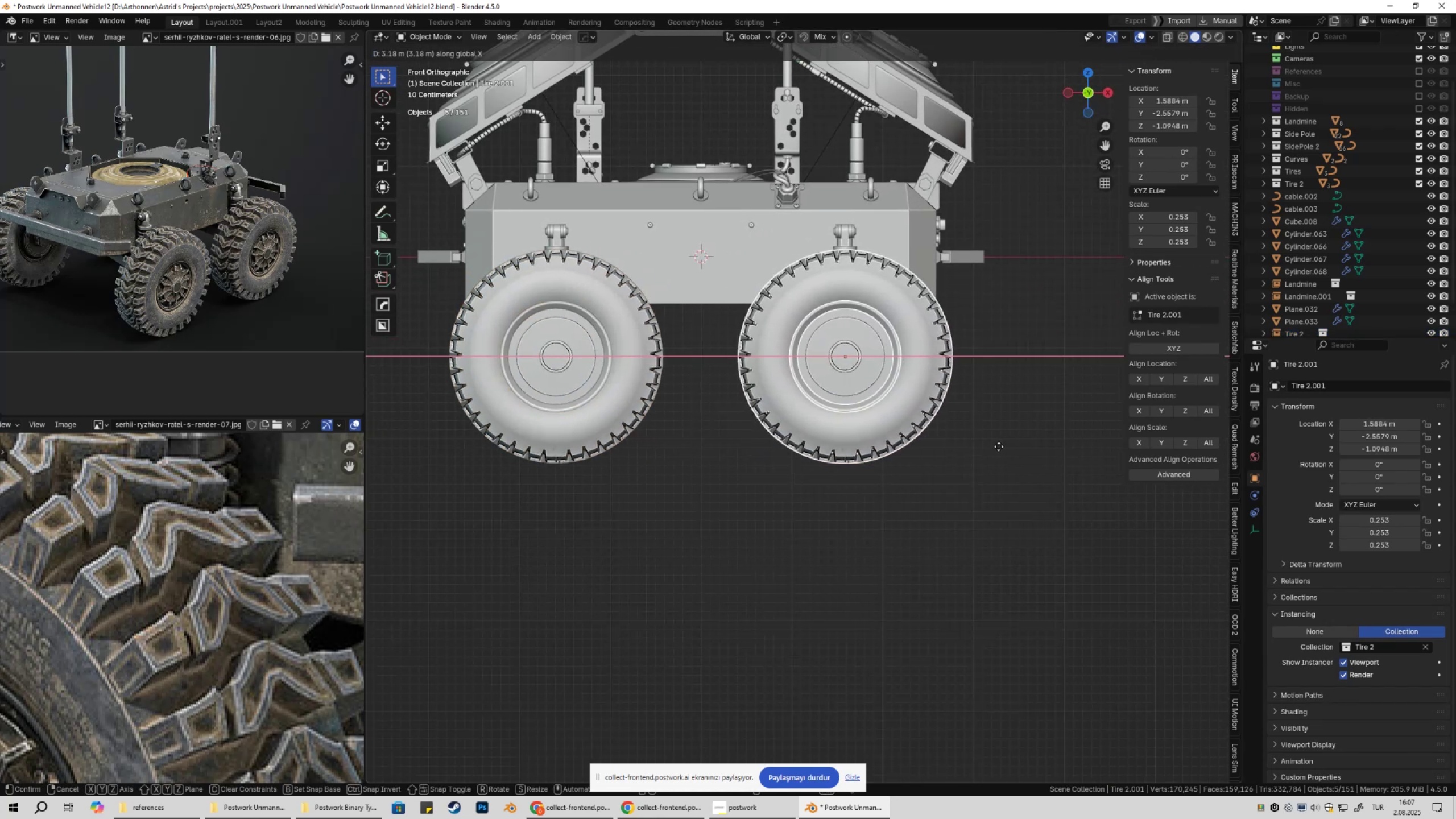 
hold_key(key=ShiftLeft, duration=1.52)
 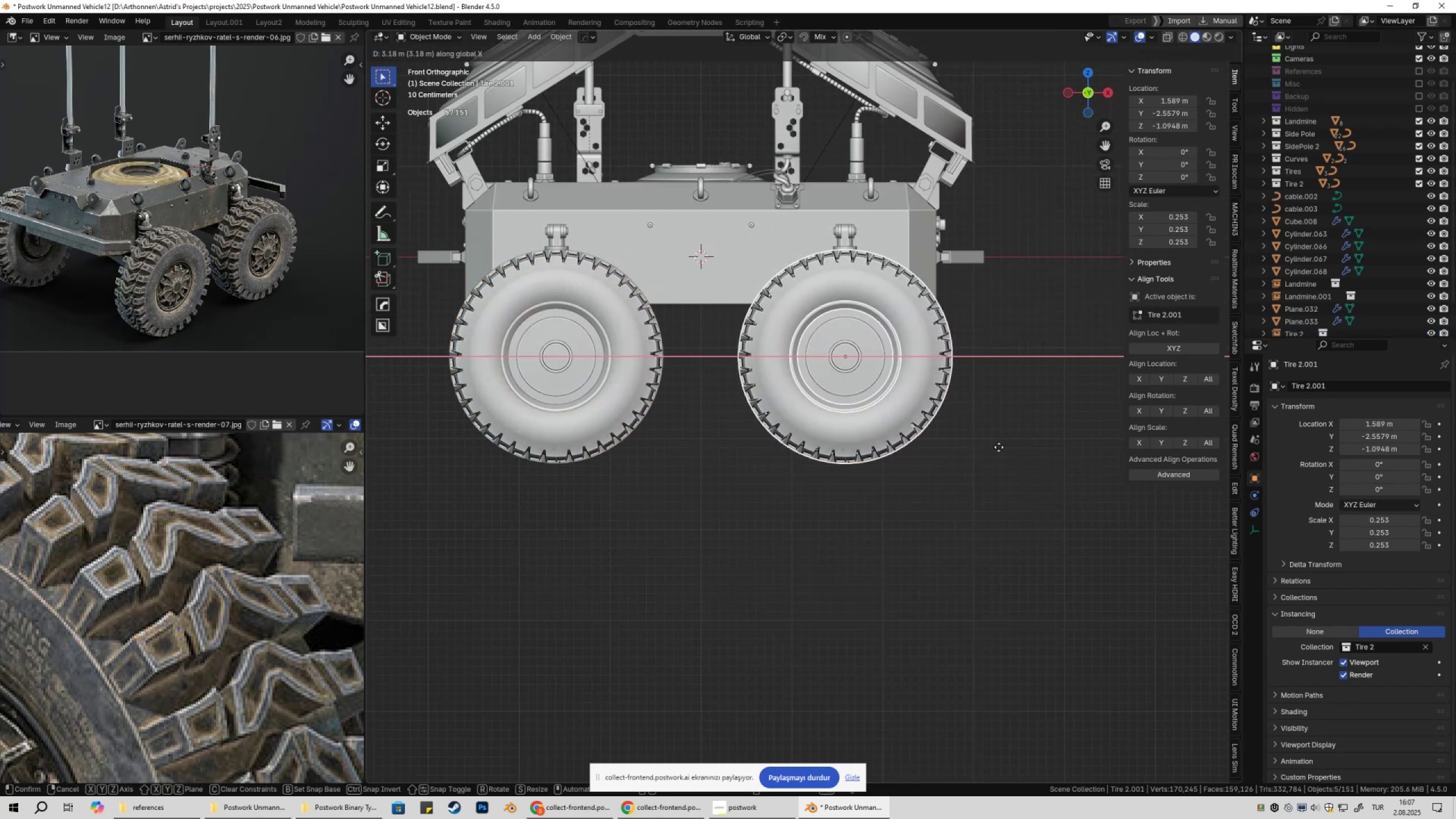 
hold_key(key=ShiftLeft, duration=1.52)
 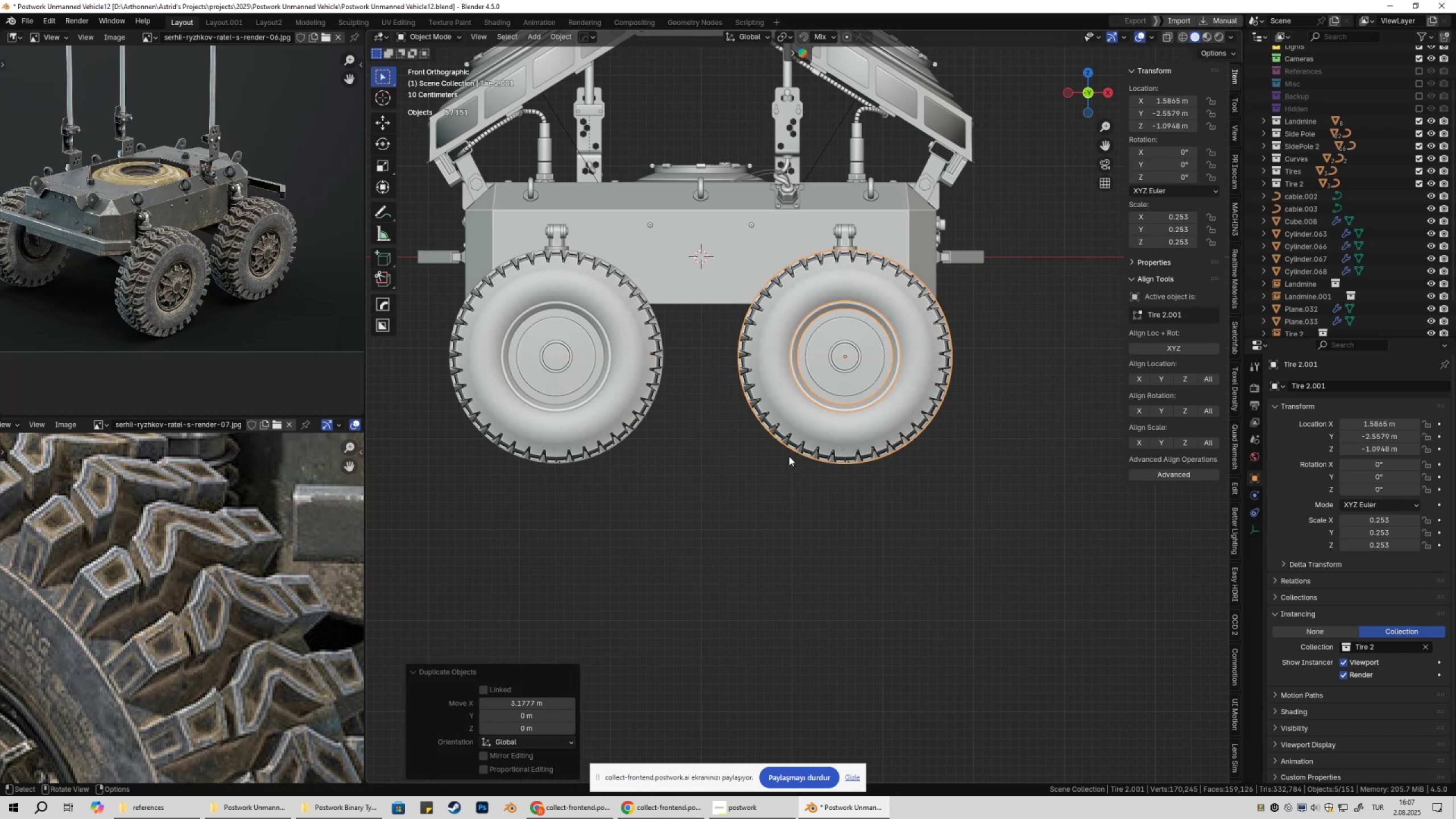 
hold_key(key=ShiftLeft, duration=0.35)
 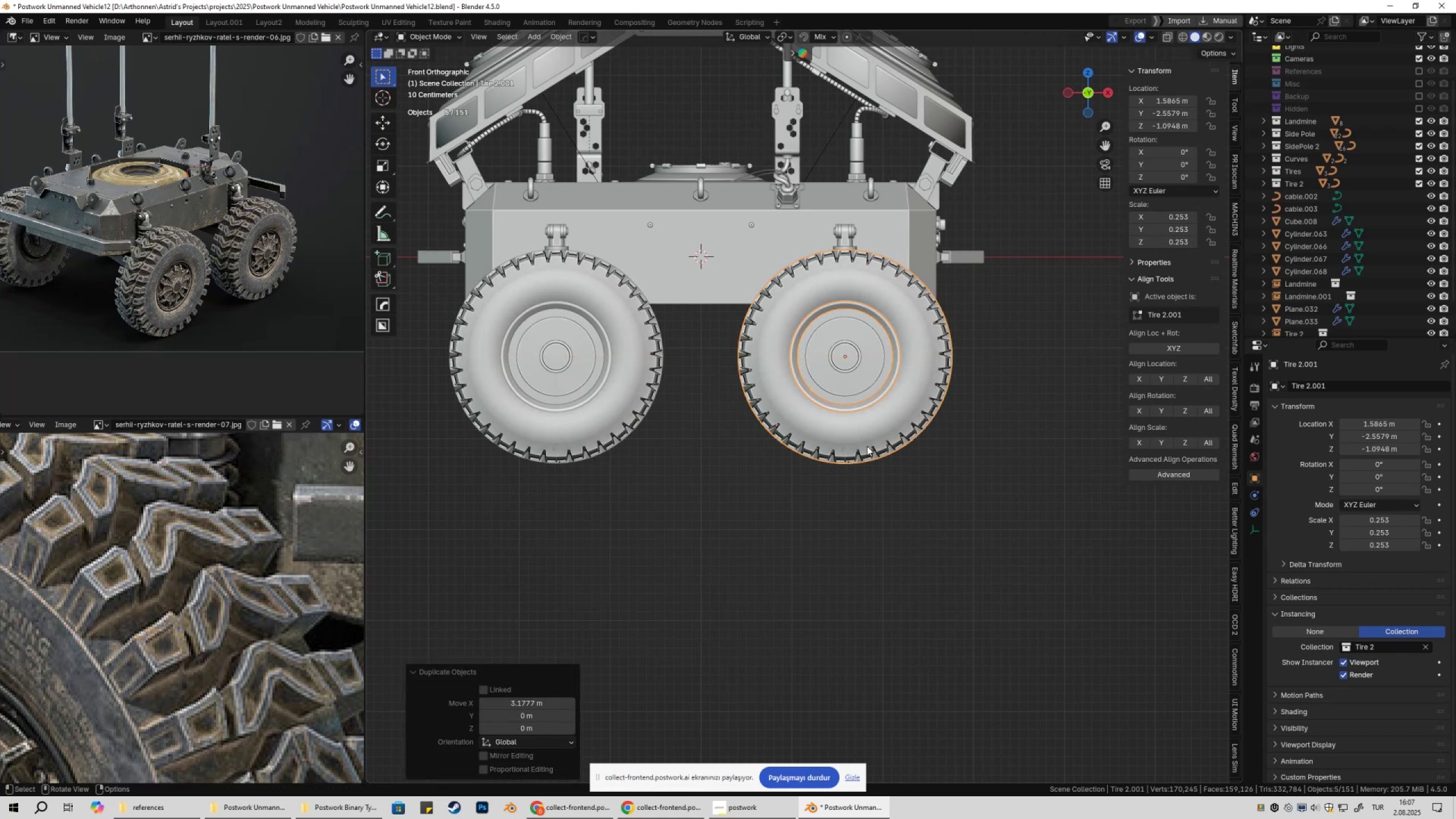 
scroll: coordinate [793, 462], scroll_direction: down, amount: 2.0
 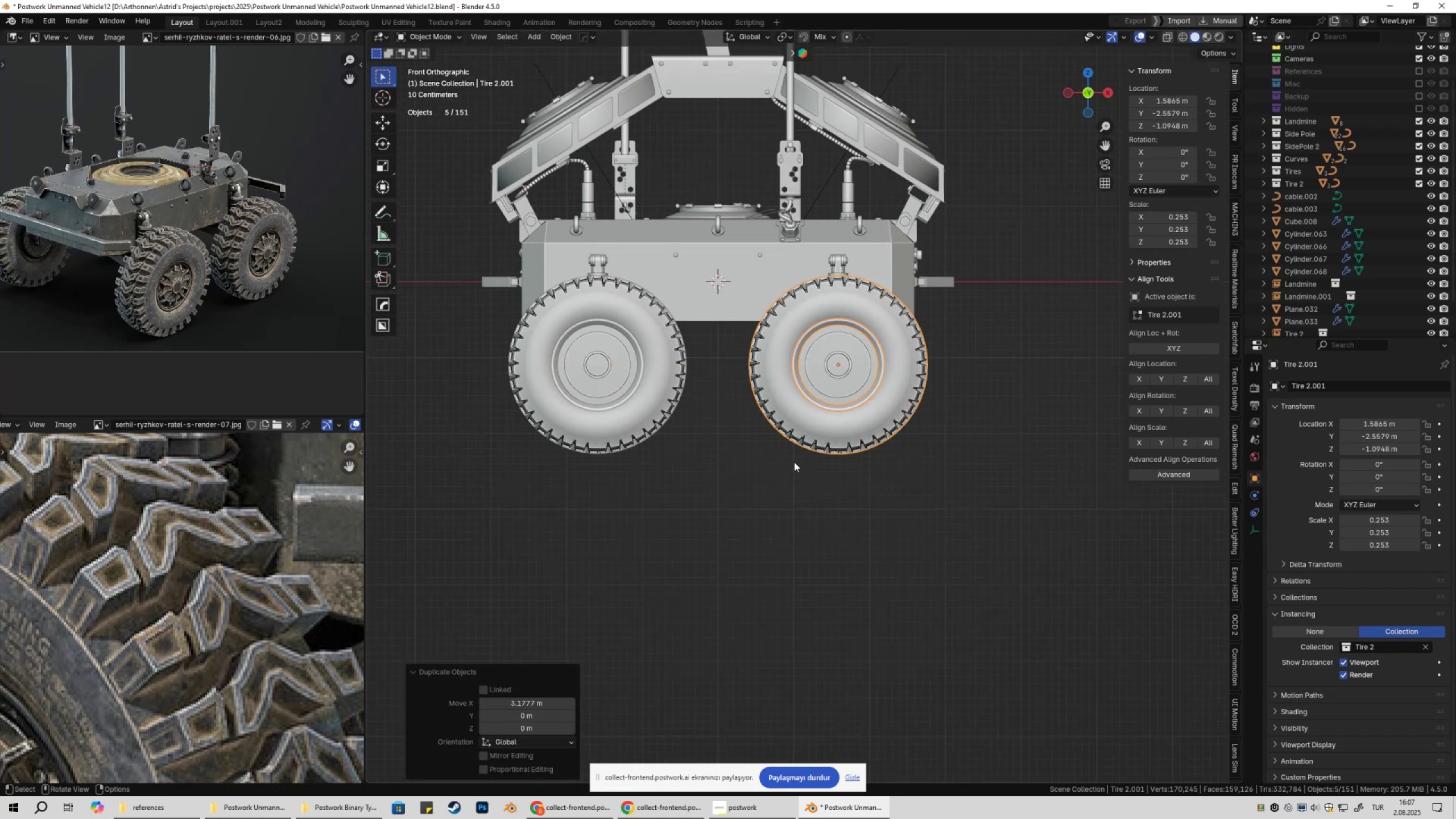 
hold_key(key=ShiftLeft, duration=0.3)
left_click([635, 388])
 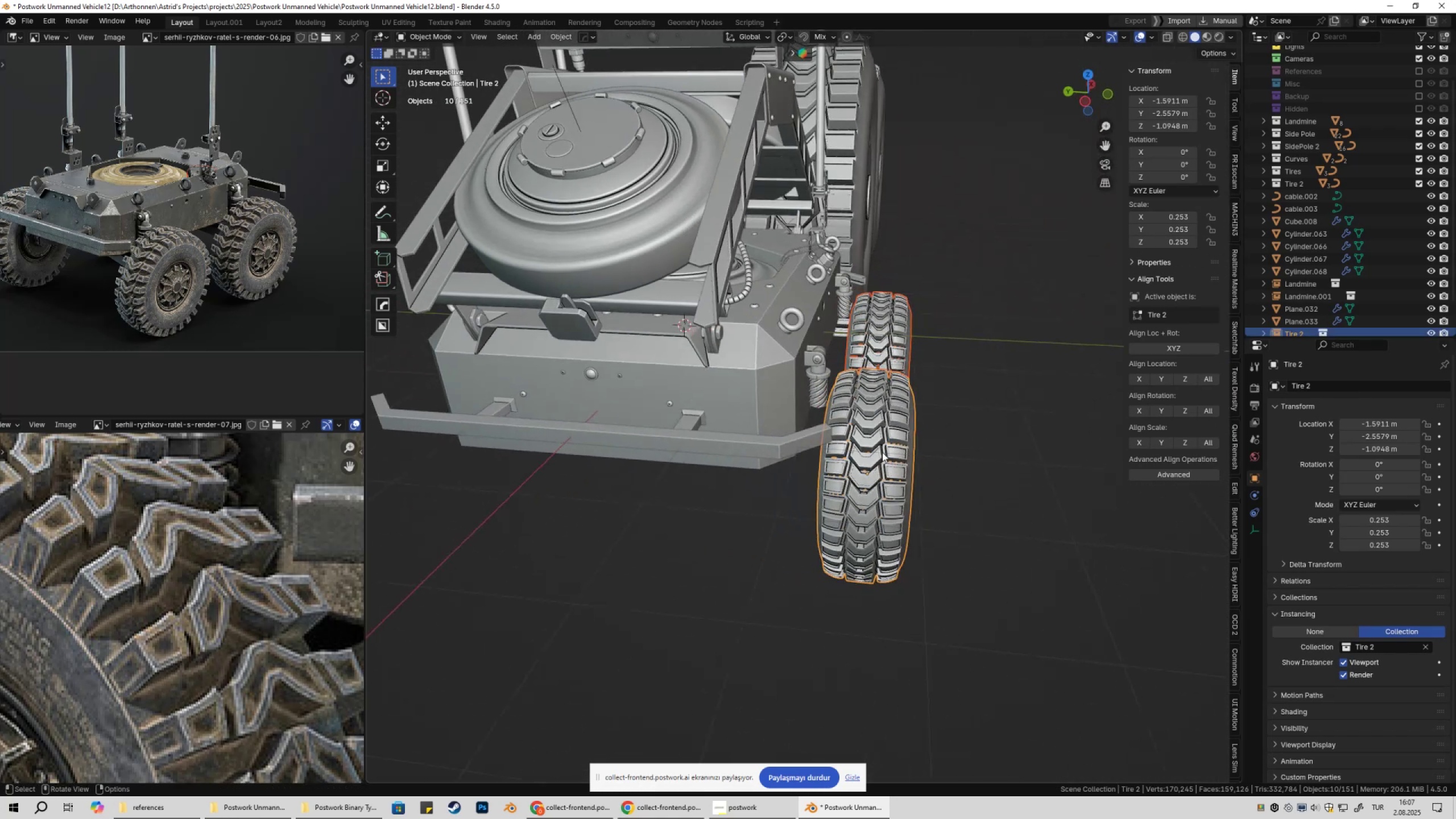 
key(Numpad7)
 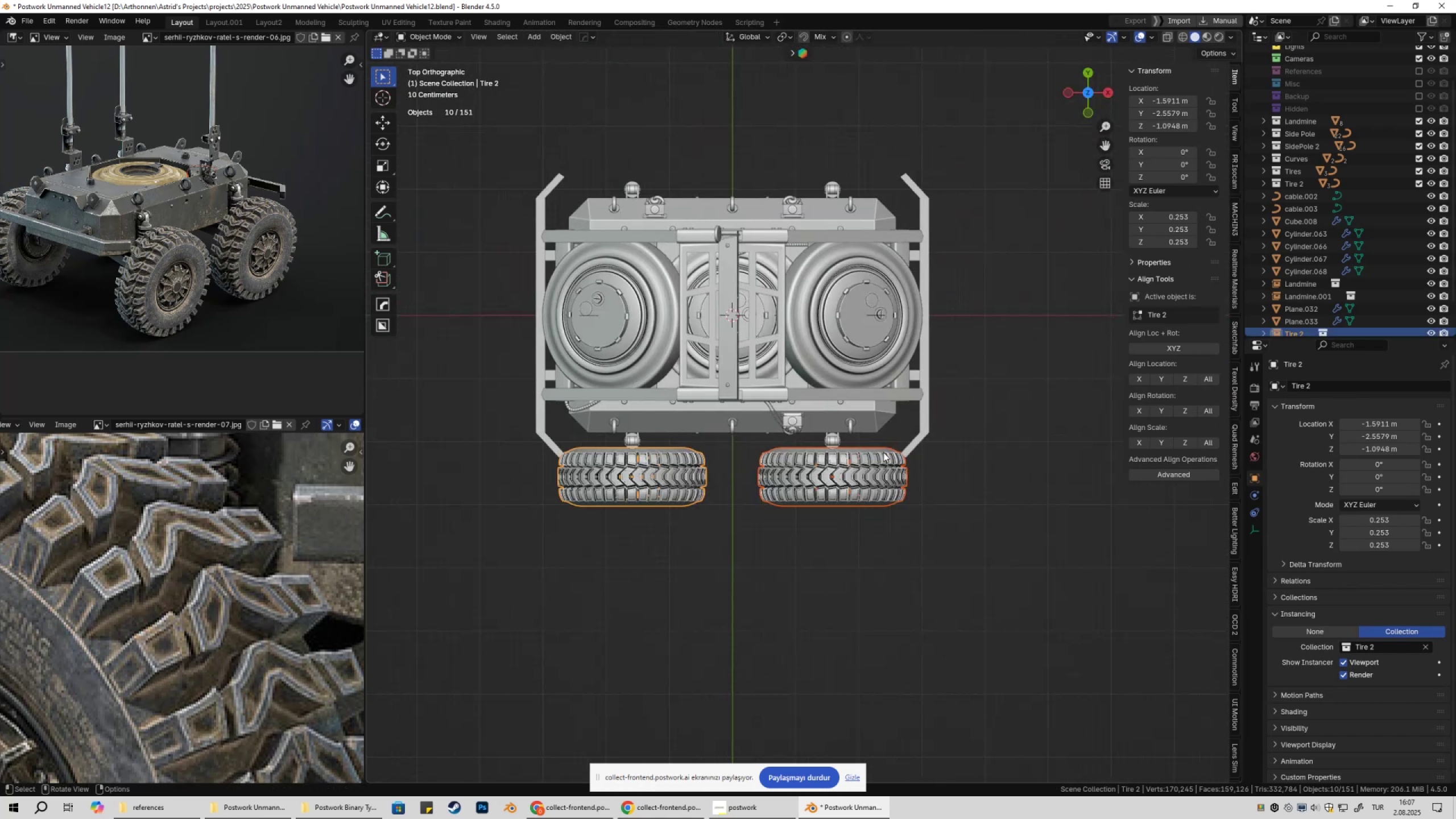 
key(Shift+ShiftLeft)
 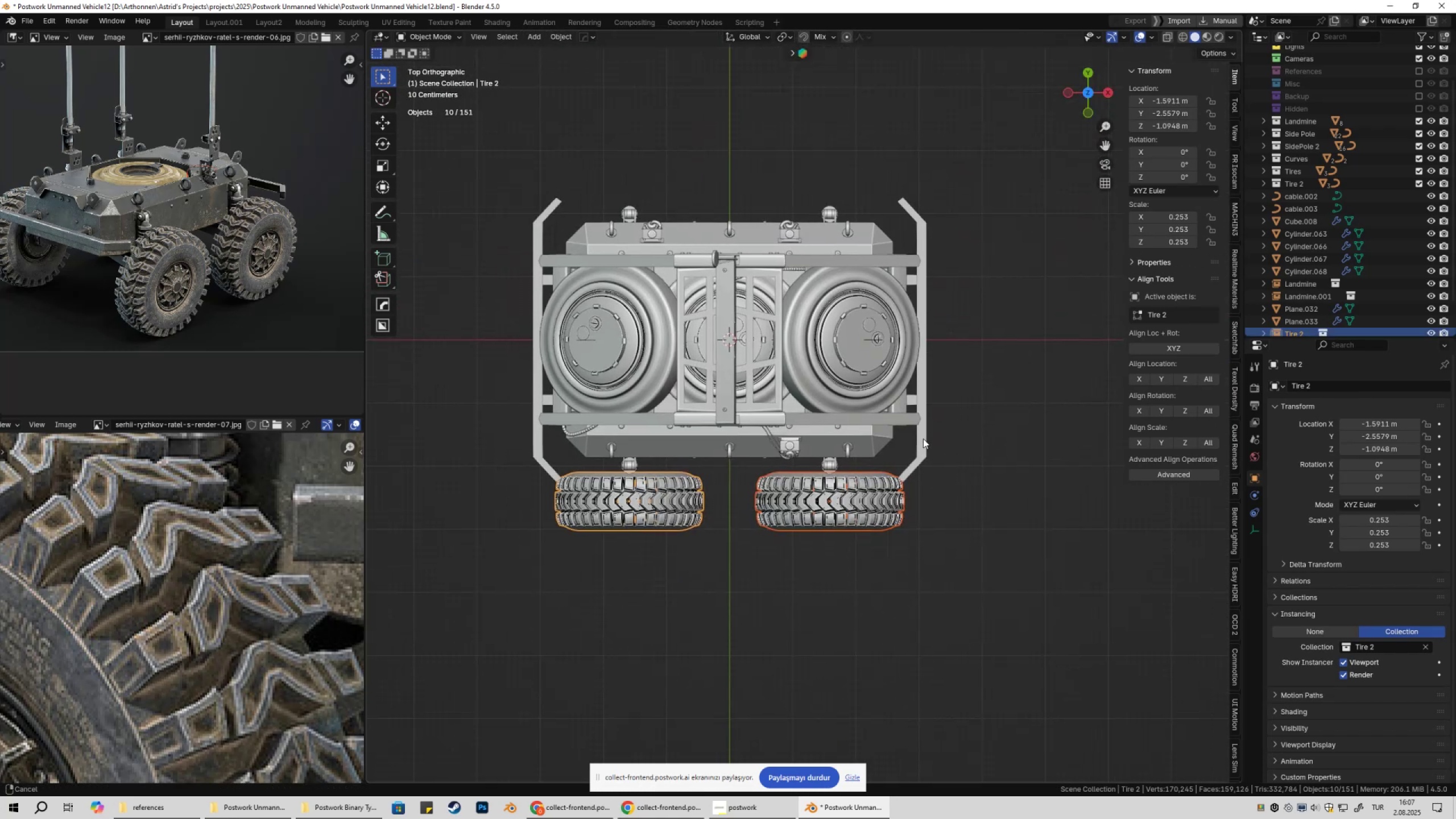 
scroll: coordinate [884, 451], scroll_direction: up, amount: 4.0
 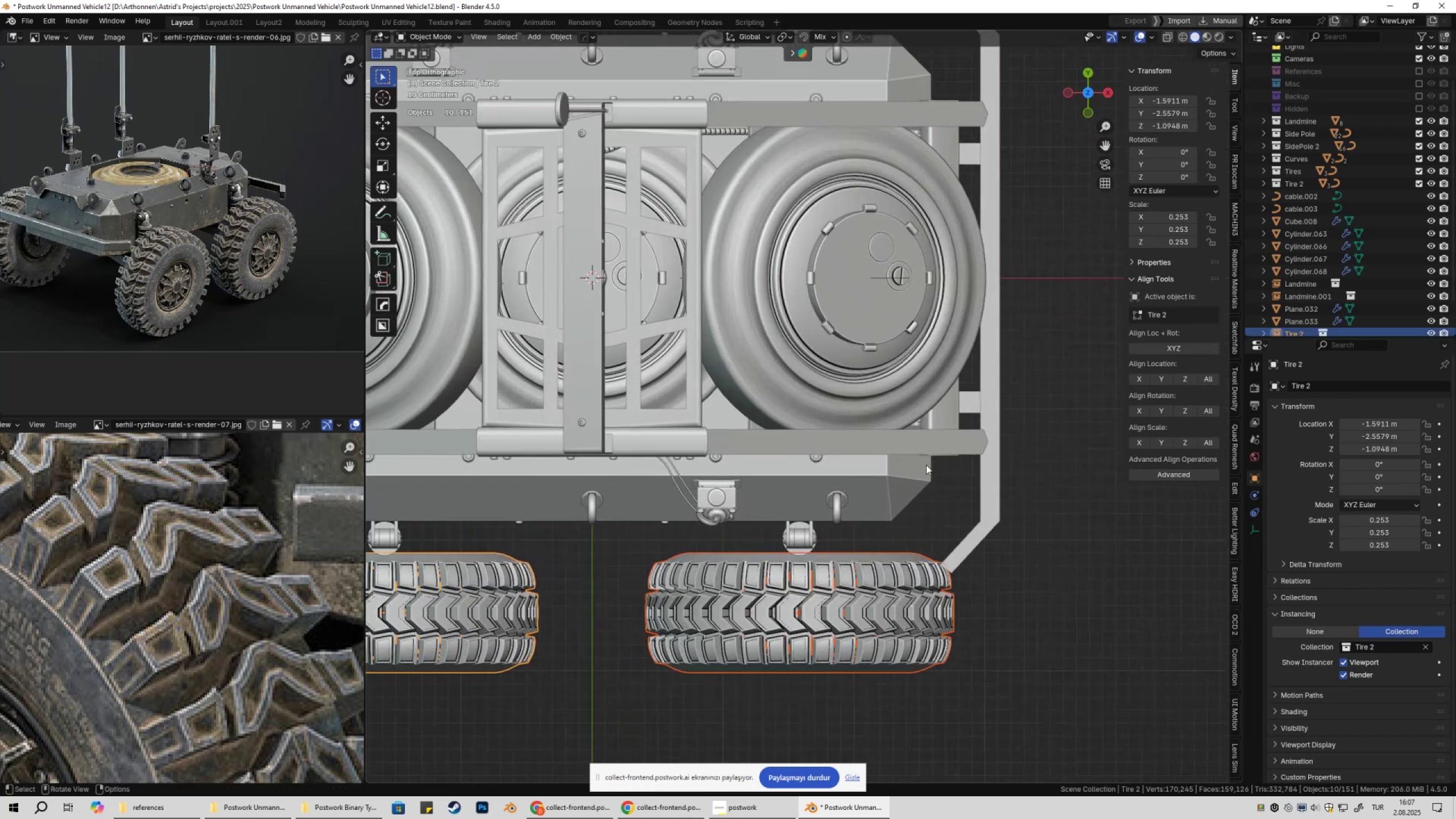 
key(Shift+ShiftLeft)
 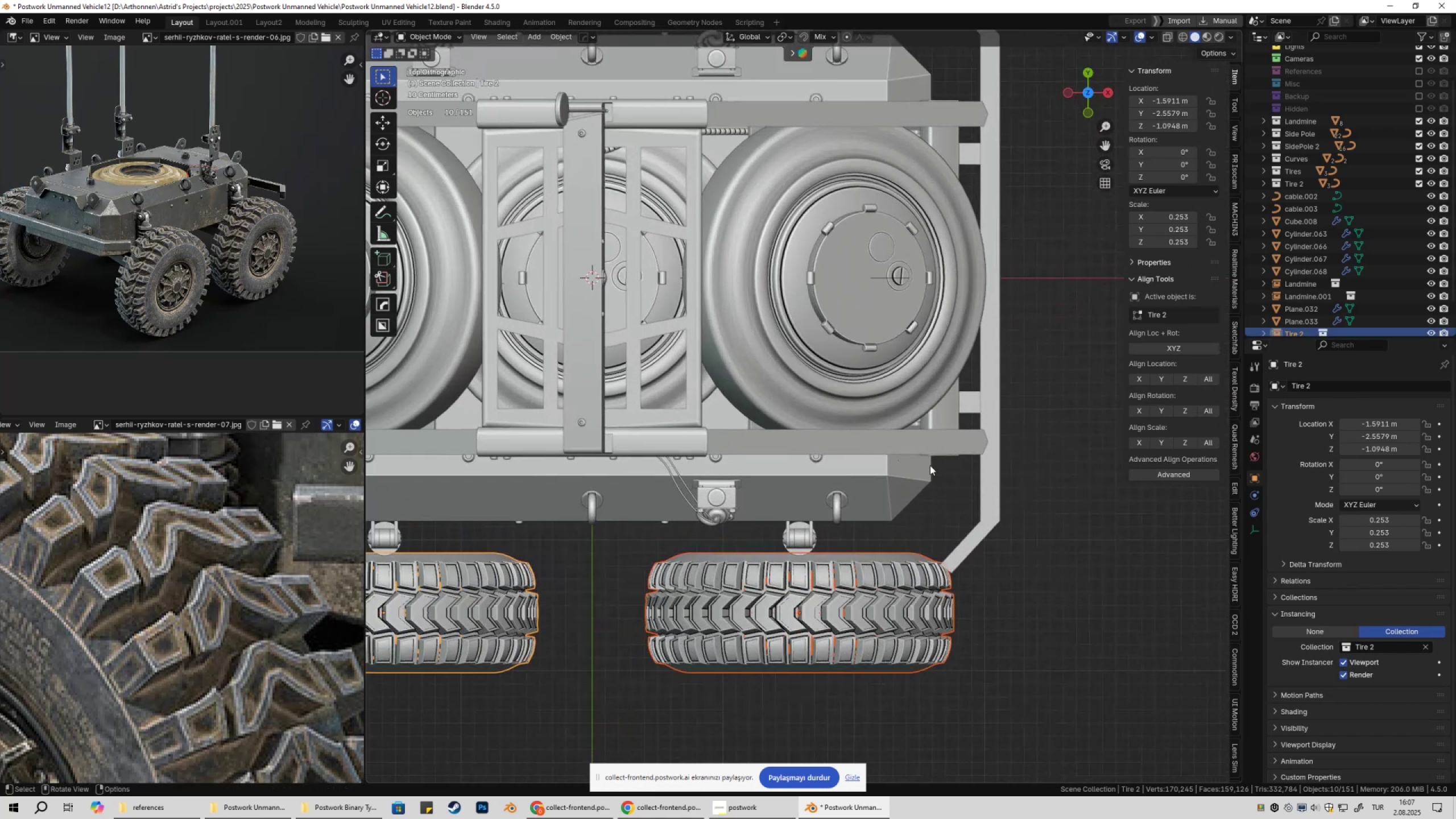 
type(Dy)
 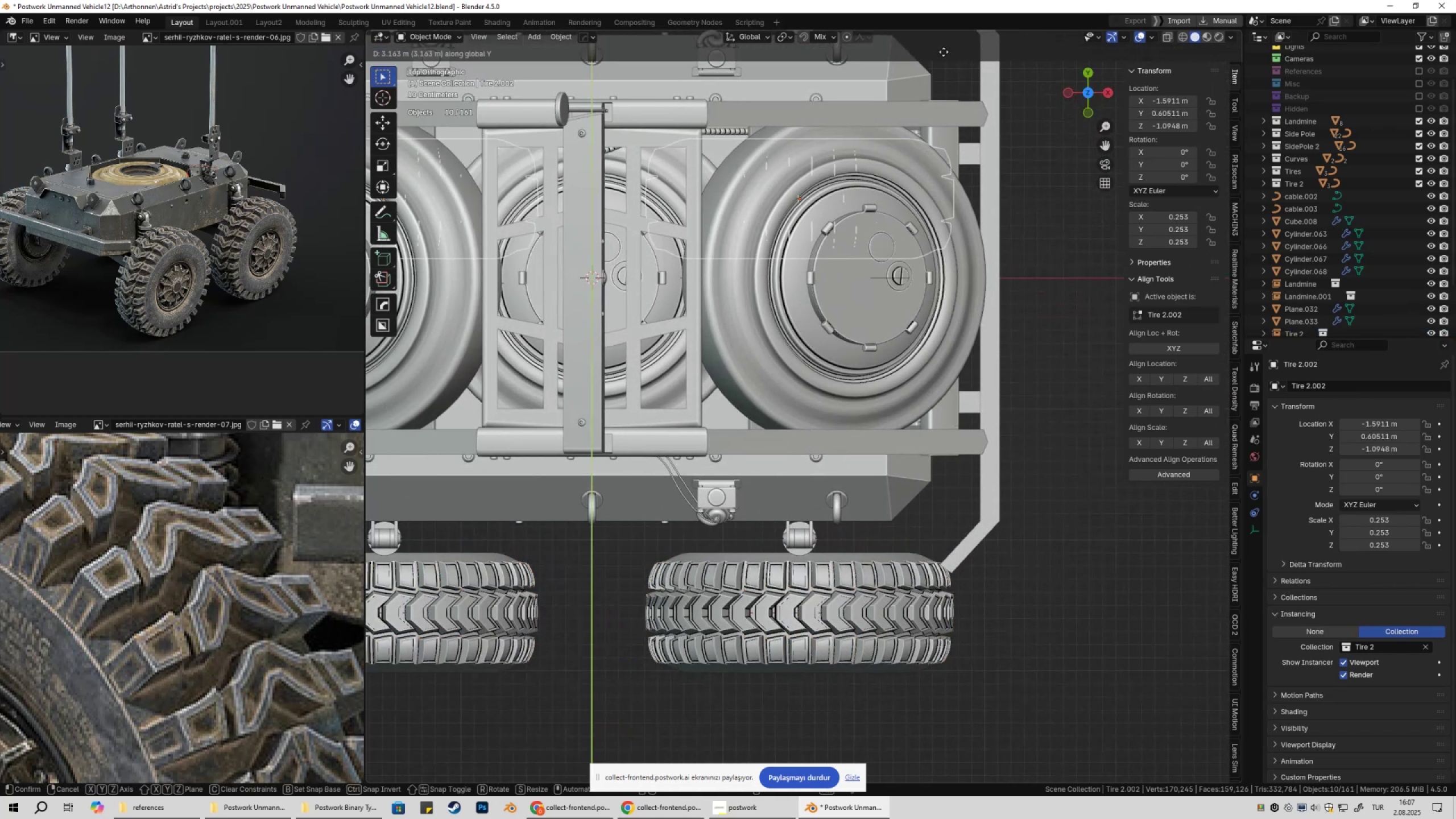 
left_click([937, 87])
 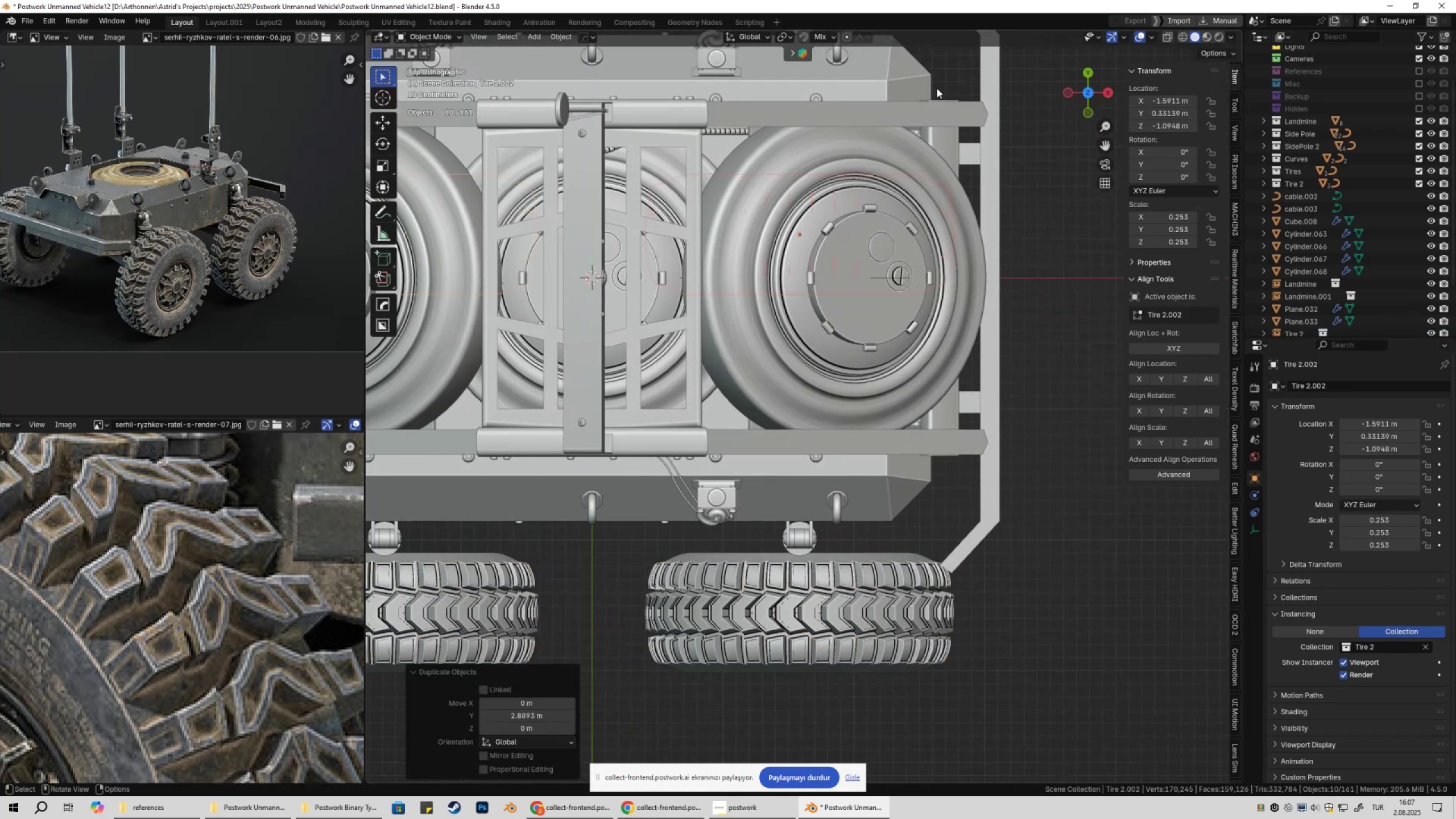 
hold_key(key=ShiftLeft, duration=0.33)
 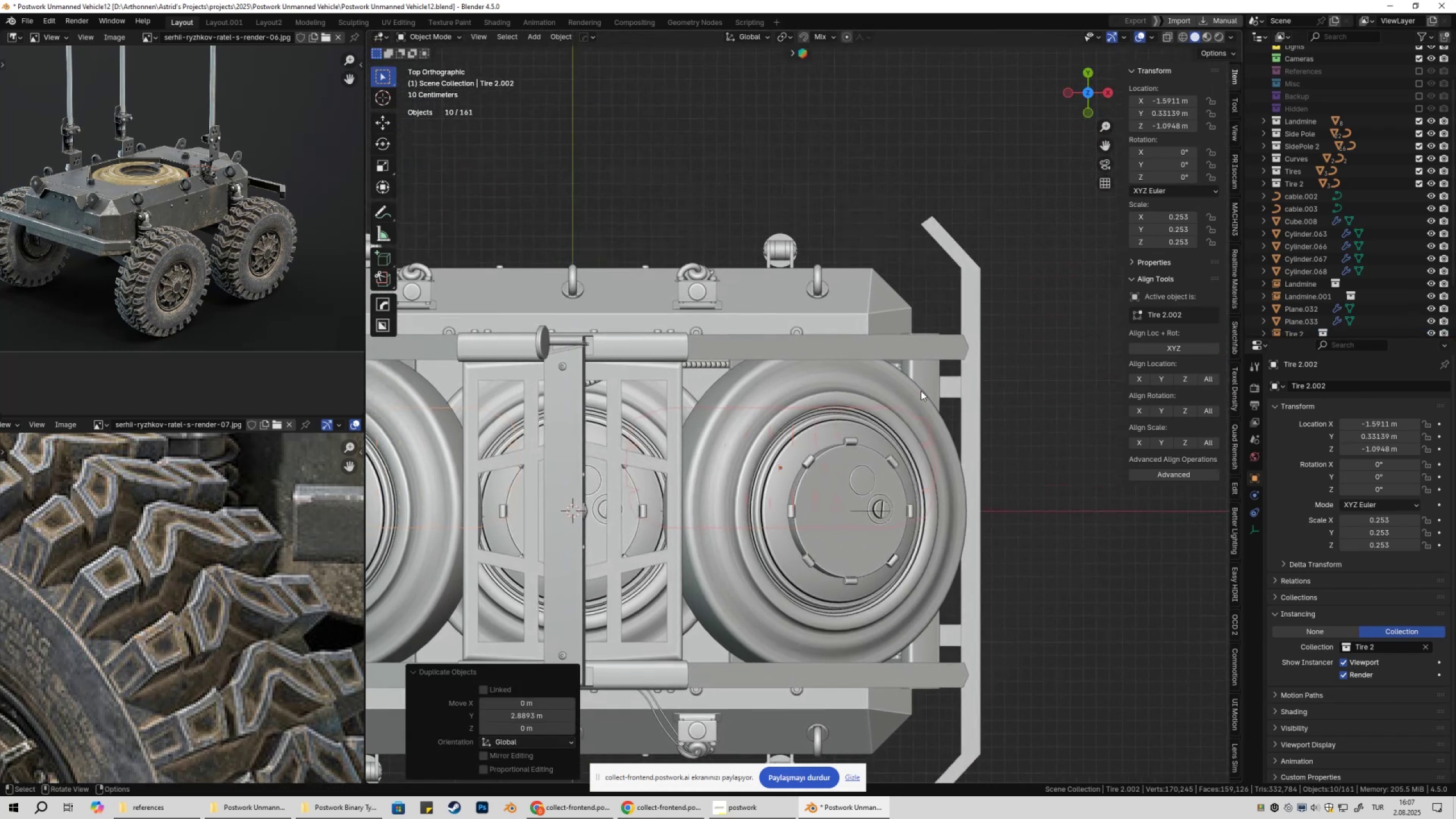 
type(gy)
 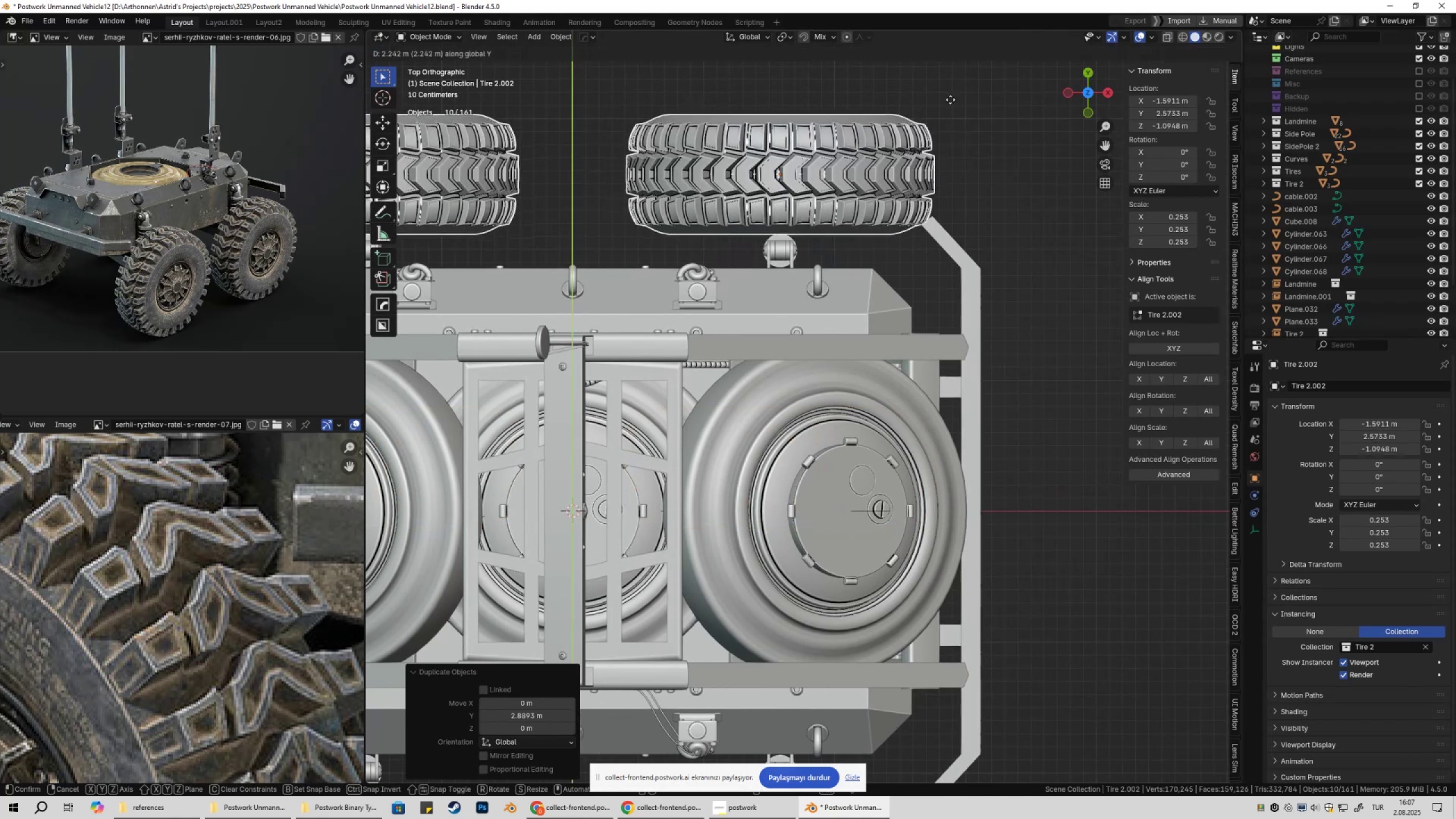 
hold_key(key=ShiftLeft, duration=1.52)
 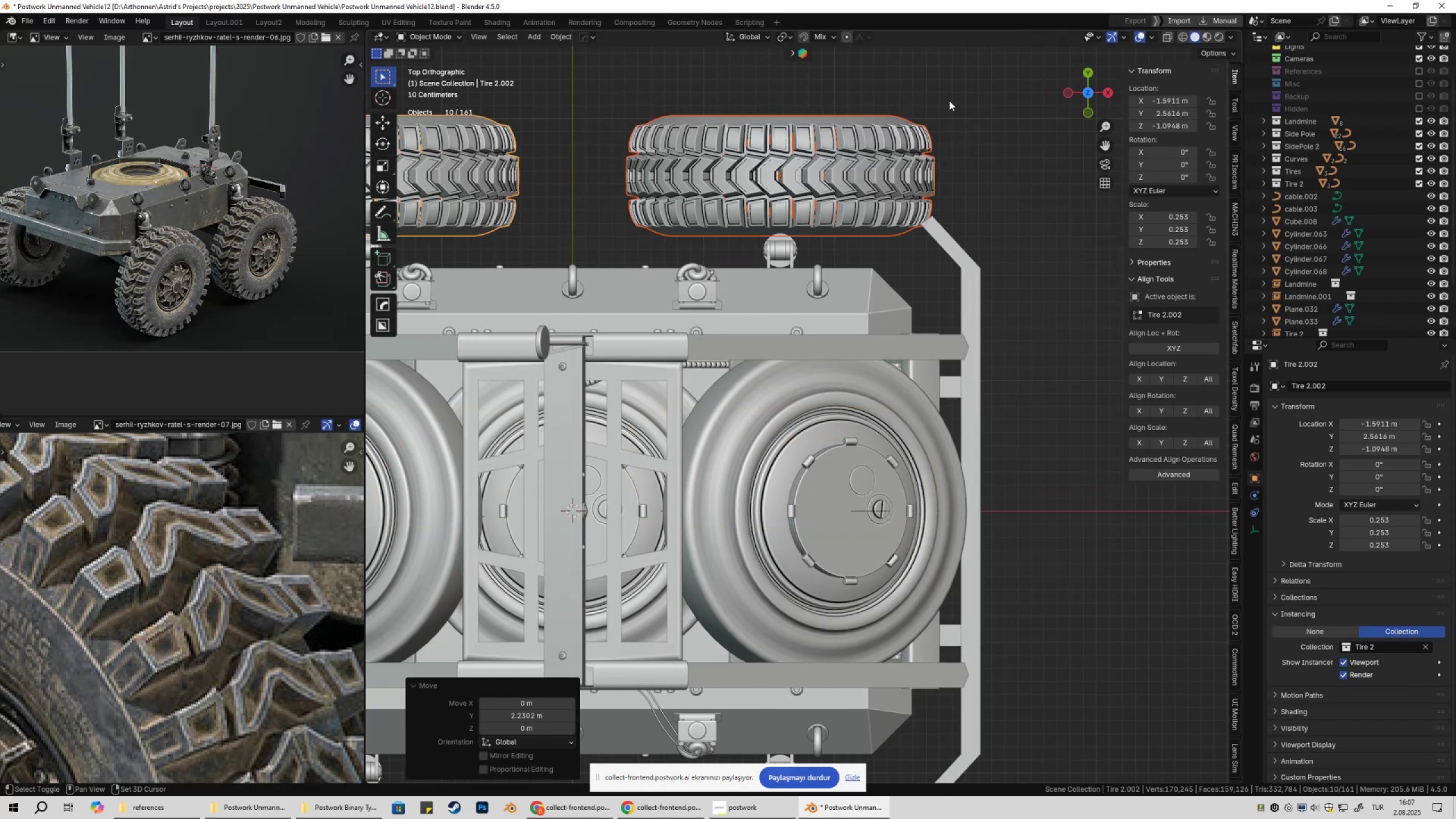 
hold_key(key=ShiftLeft, duration=0.5)
left_click([950, 97])
 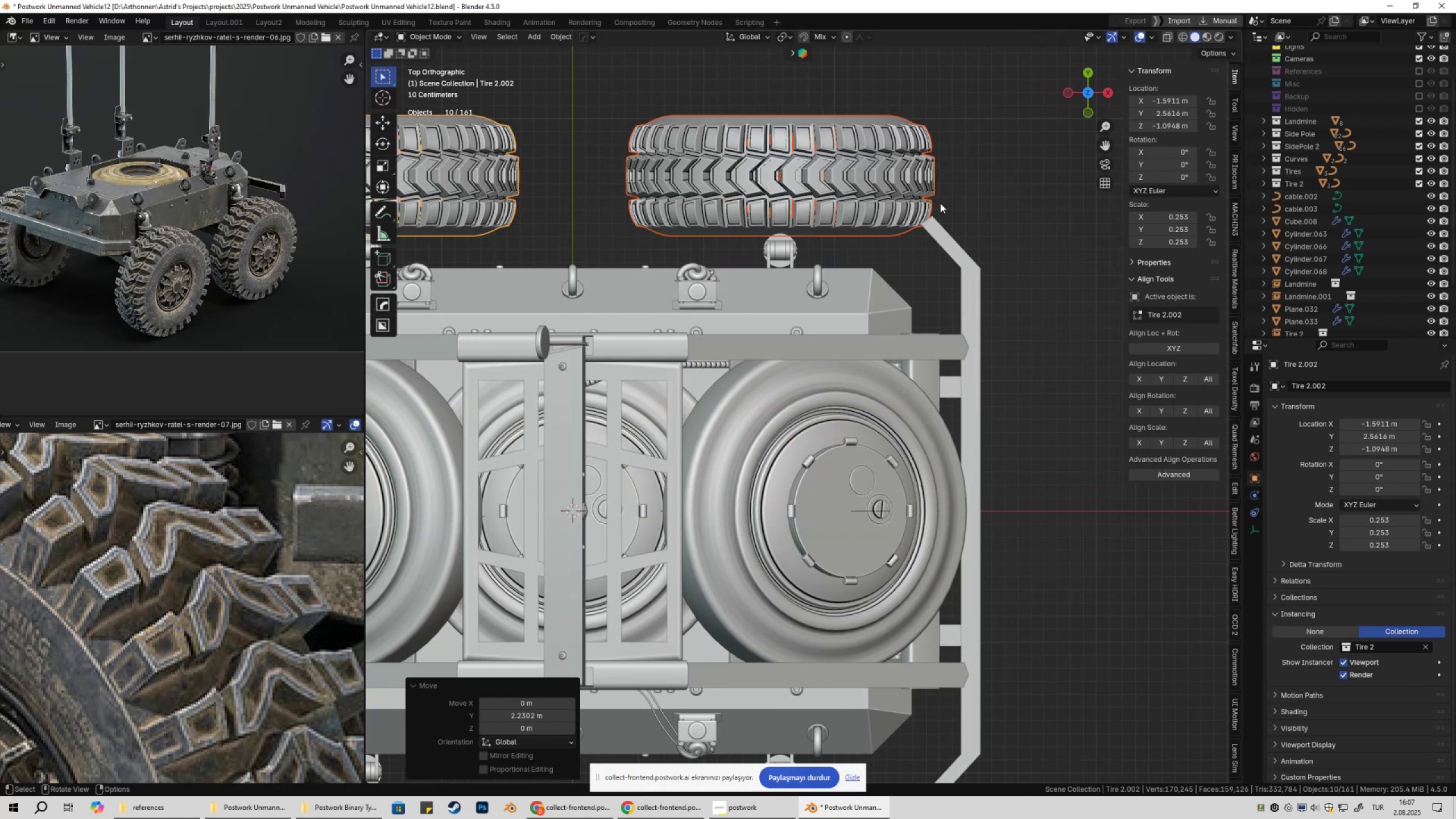 
hold_key(key=ShiftLeft, duration=1.5)
 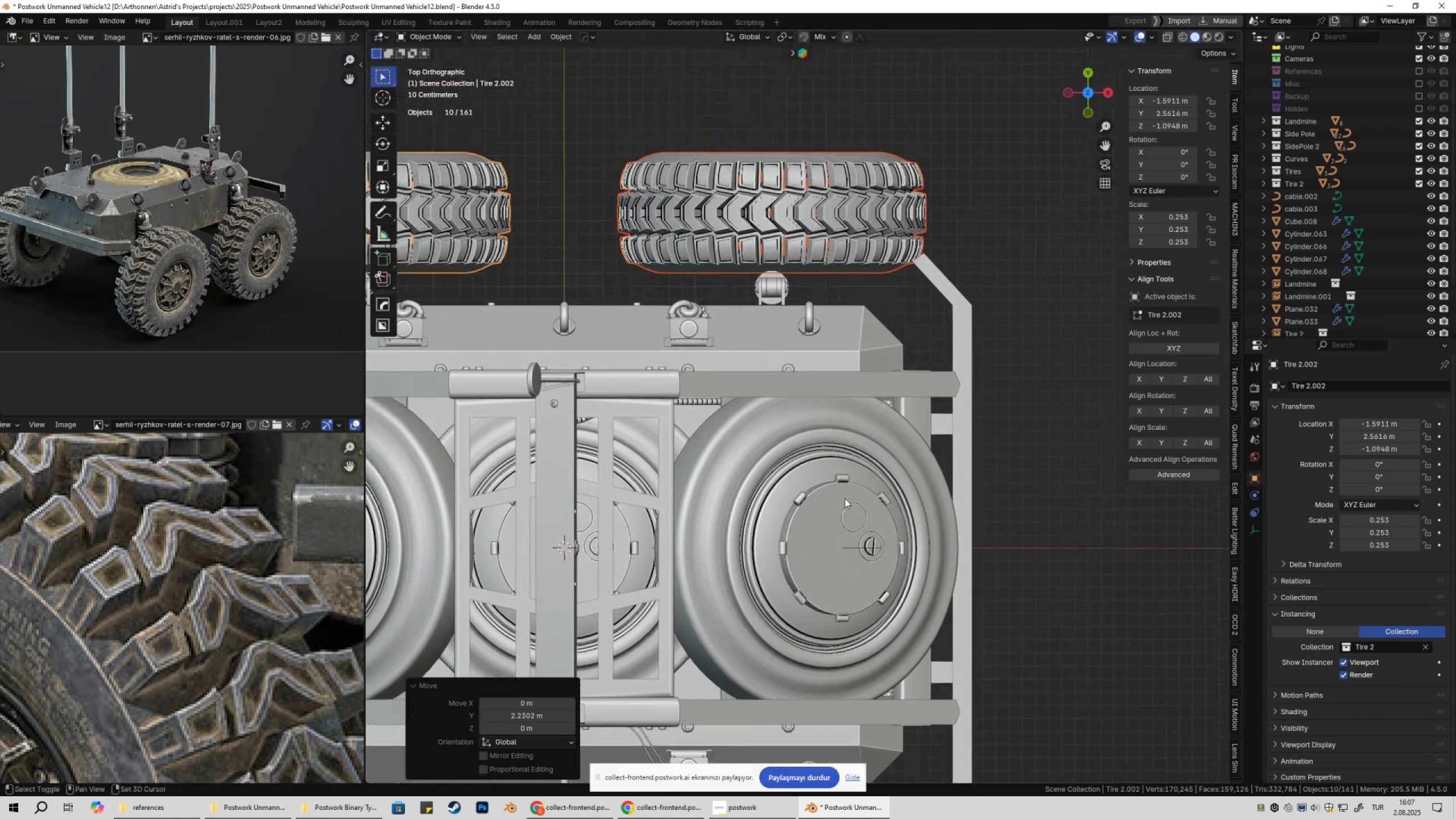 
scroll: coordinate [853, 478], scroll_direction: up, amount: 2.0
 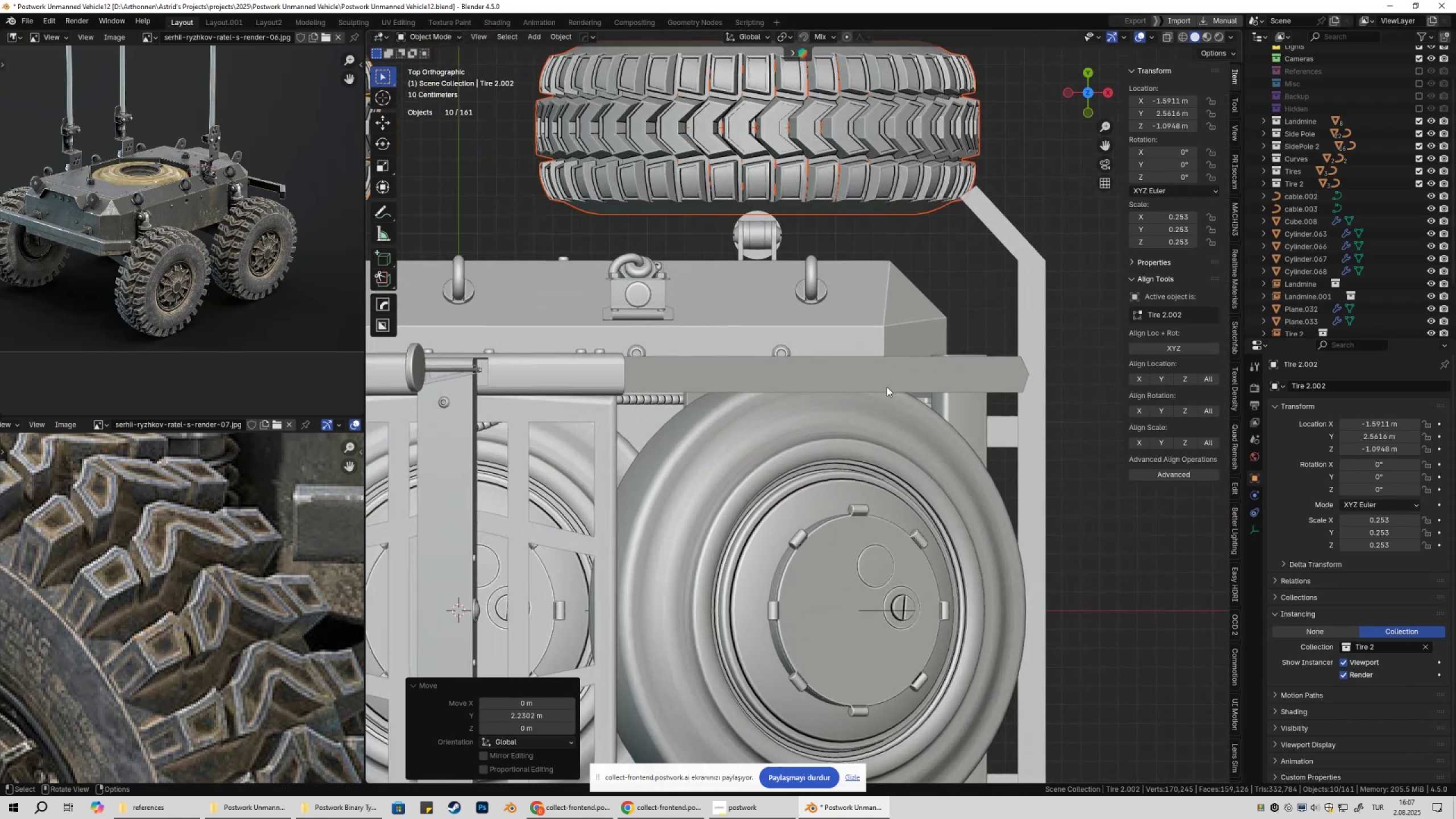 
type(gy)
 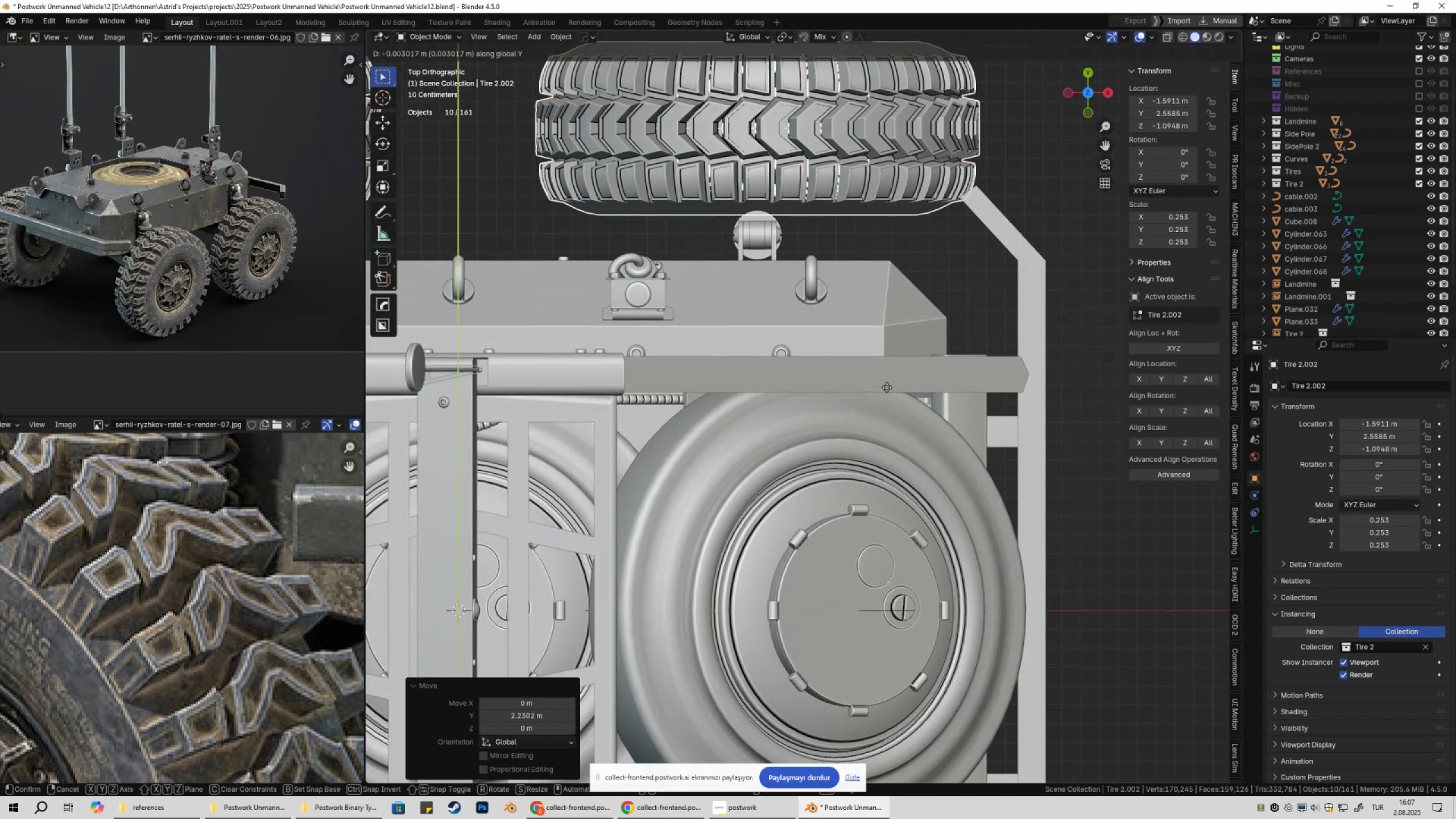 
hold_key(key=ShiftLeft, duration=0.93)
left_click([884, 388])
 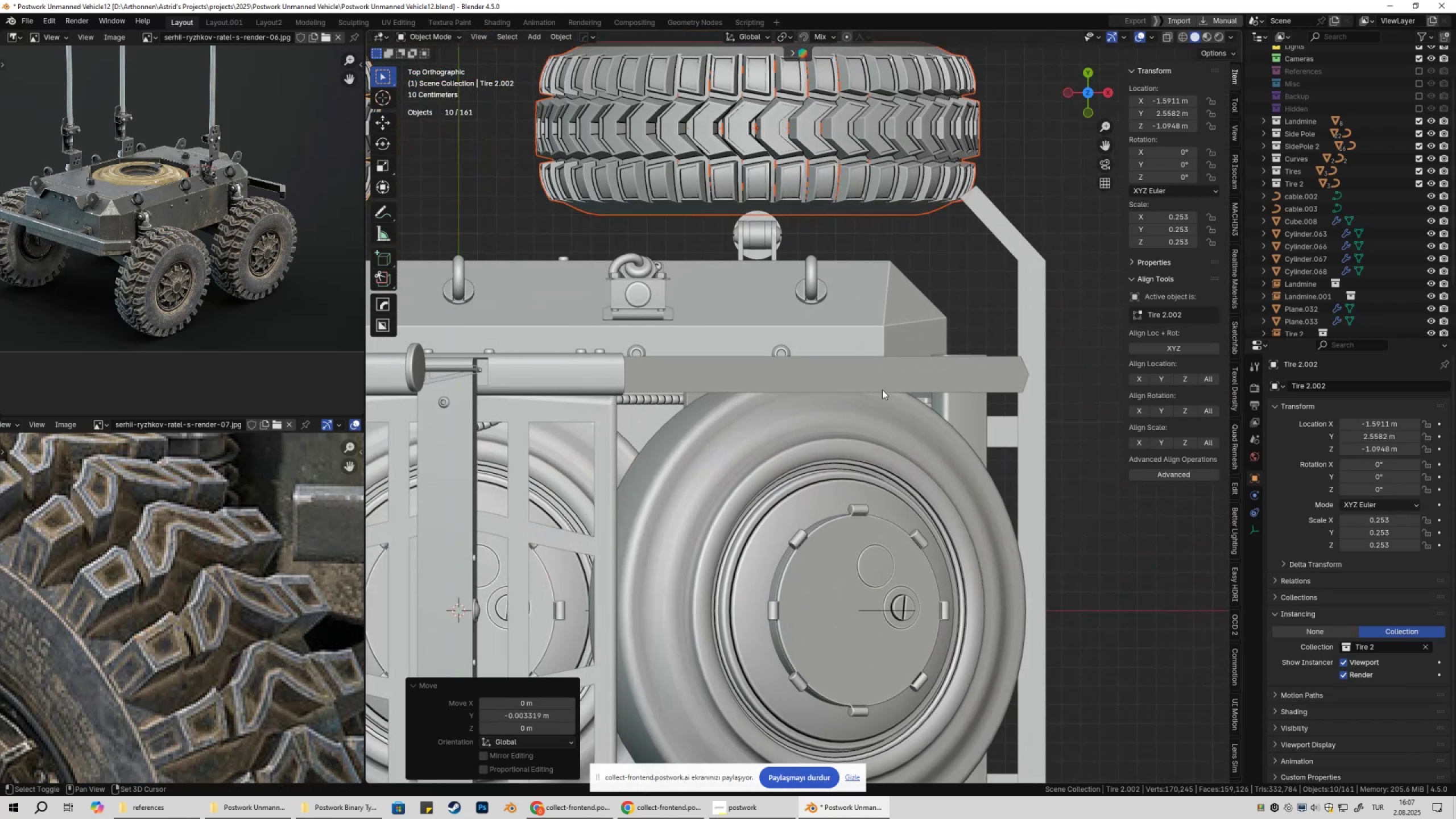 
scroll: coordinate [837, 450], scroll_direction: down, amount: 8.0
 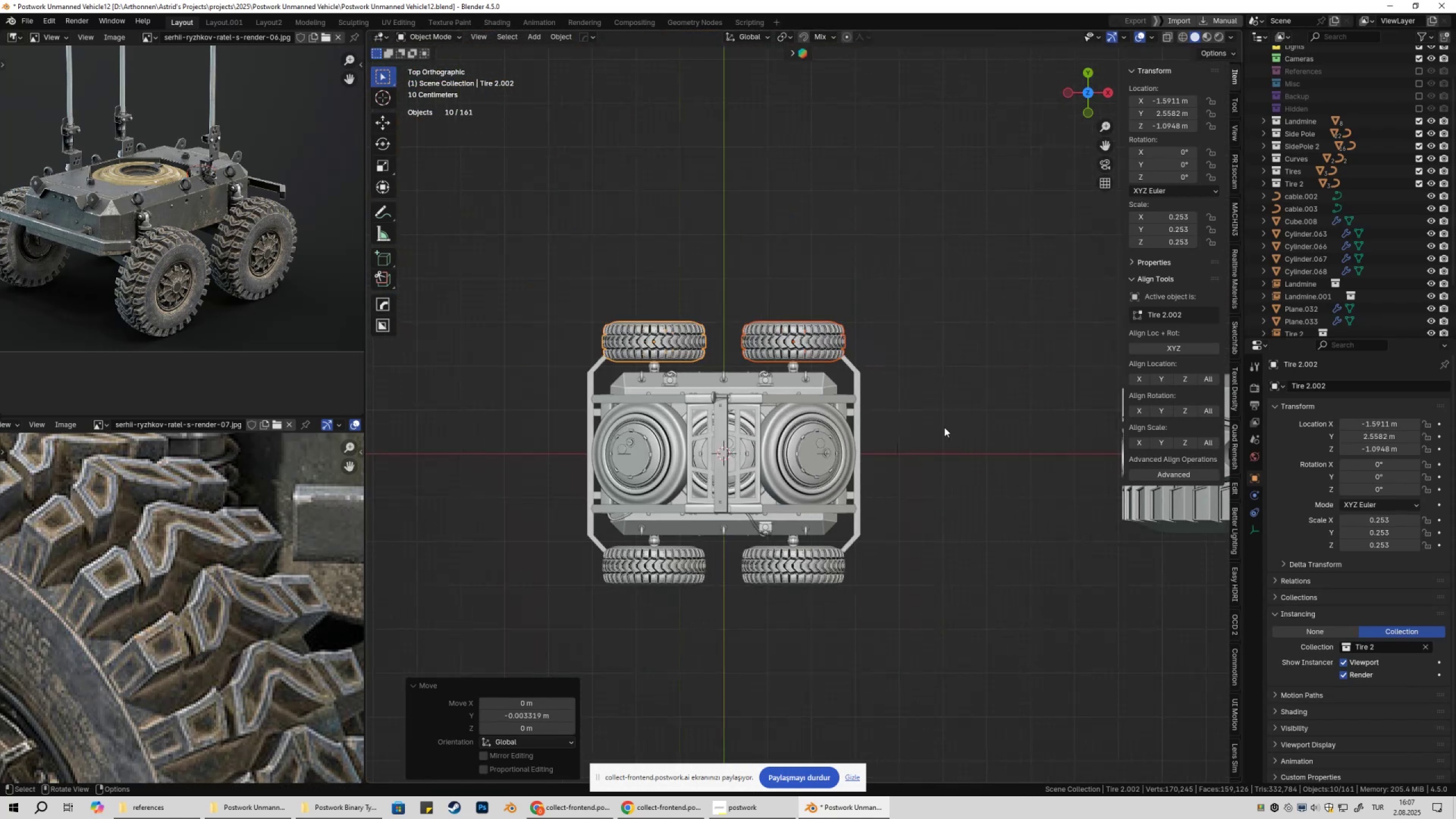 
left_click([944, 427])
 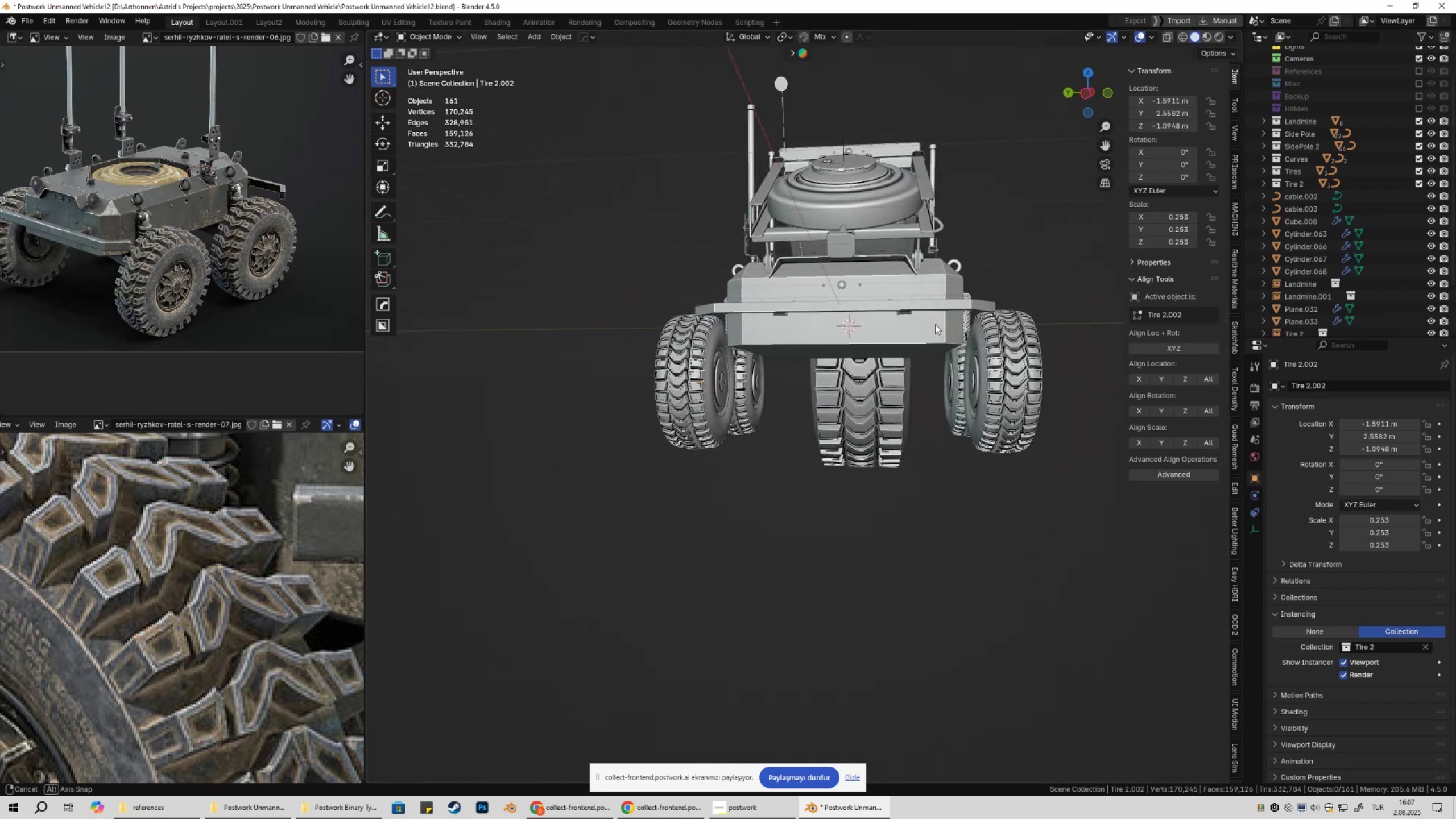 
wait(5.51)
 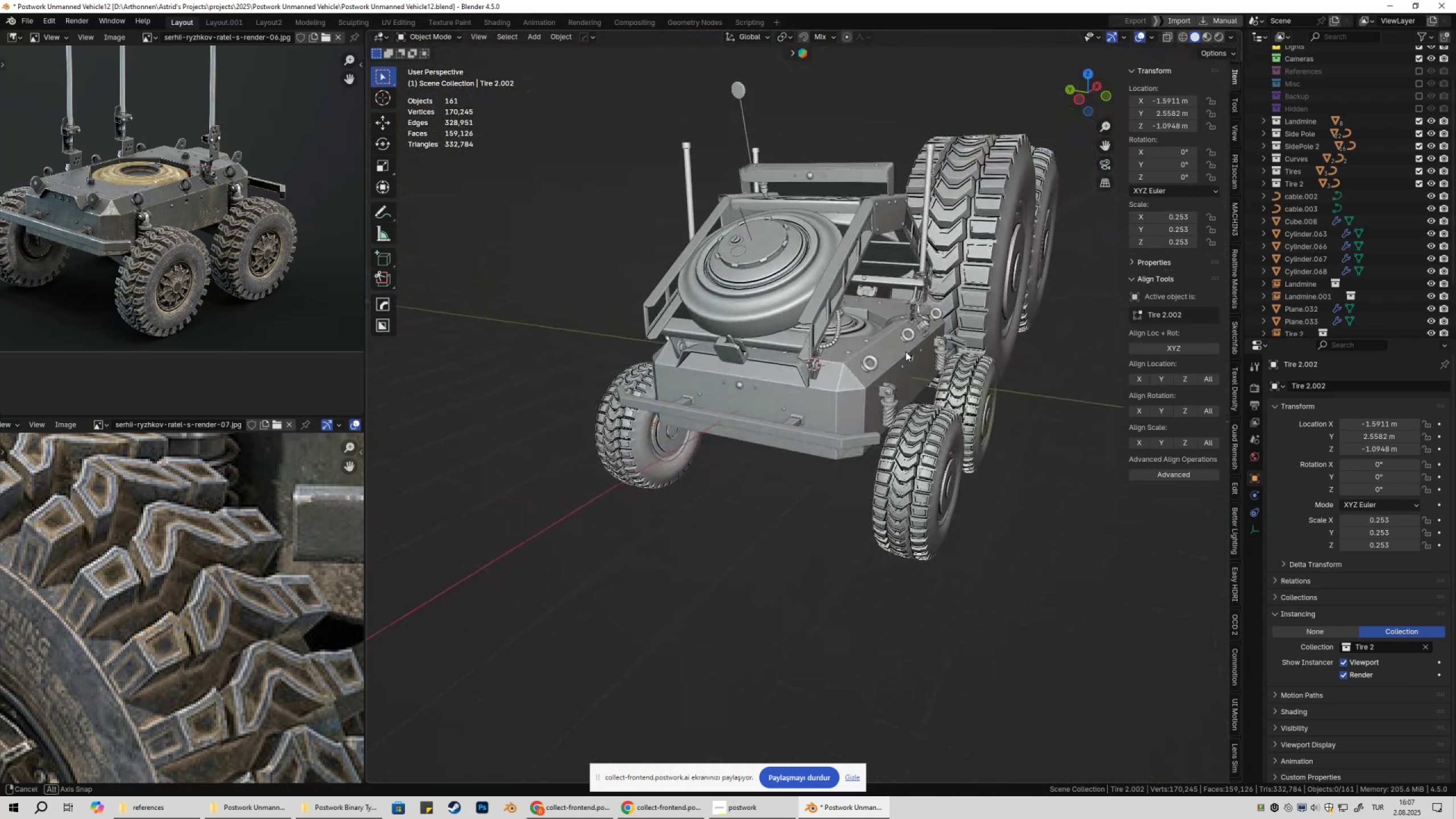 
scroll: coordinate [924, 329], scroll_direction: up, amount: 2.0
 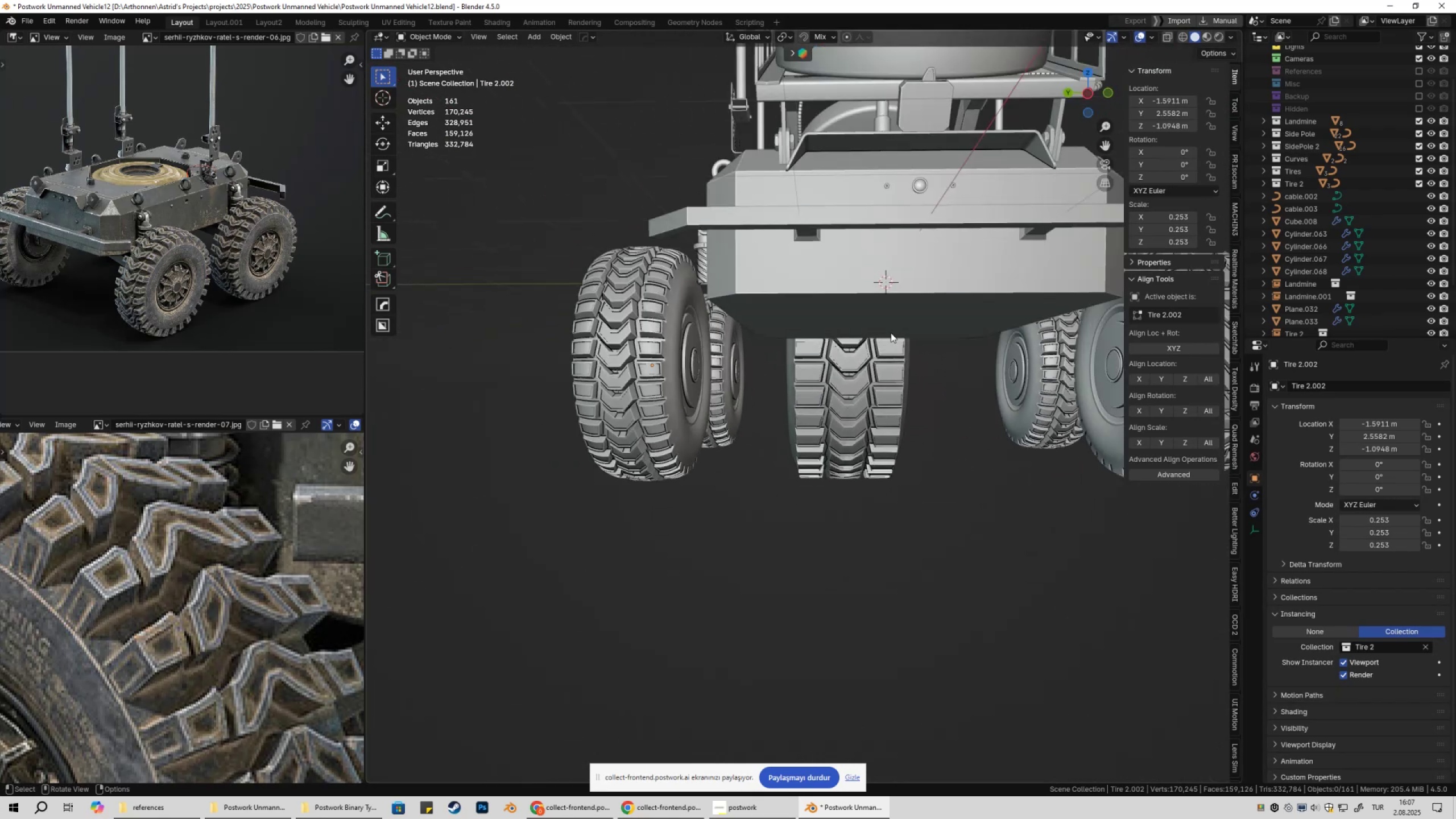 
key(Shift+ShiftLeft)
 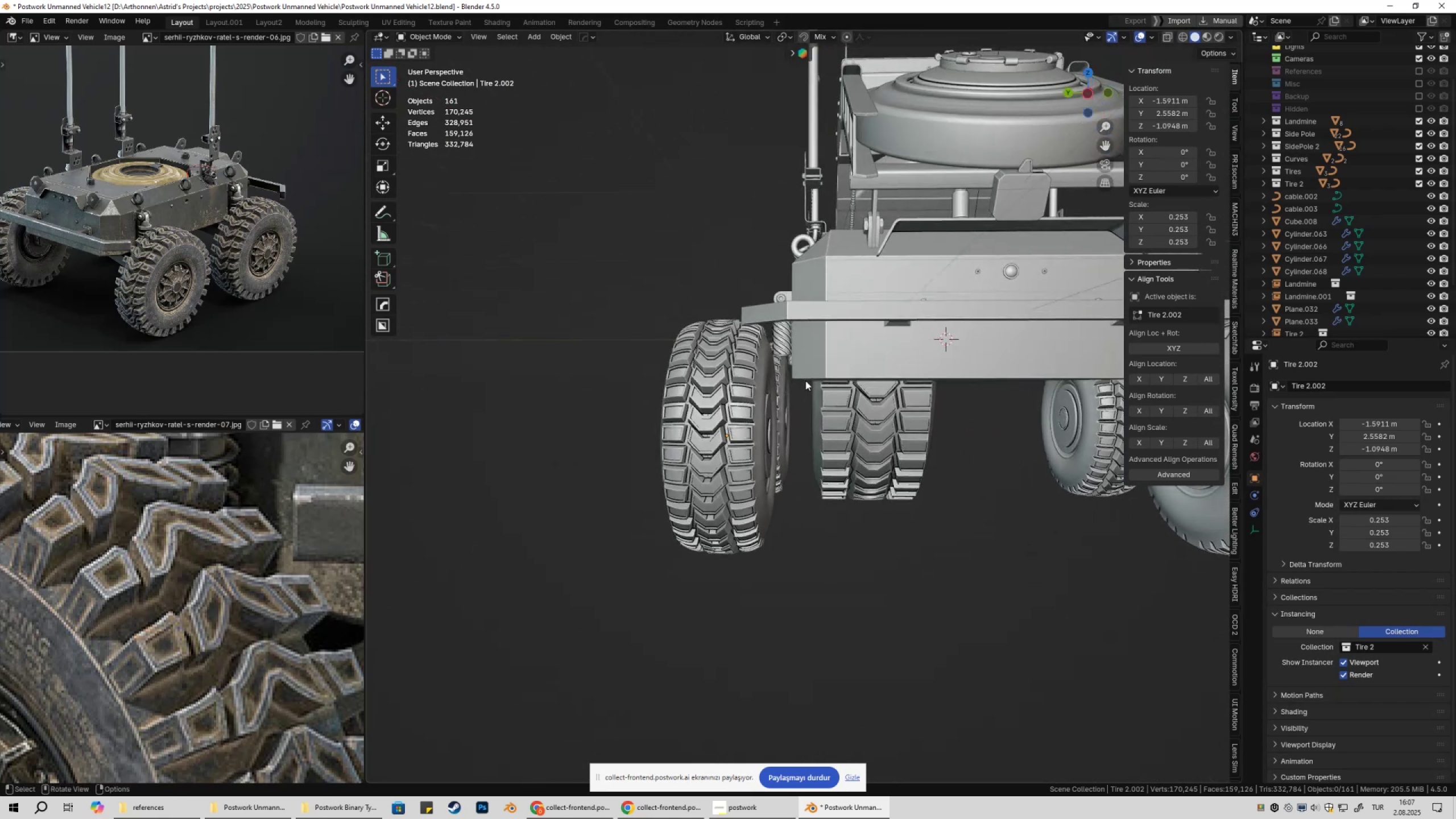 
scroll: coordinate [832, 496], scroll_direction: up, amount: 5.0
 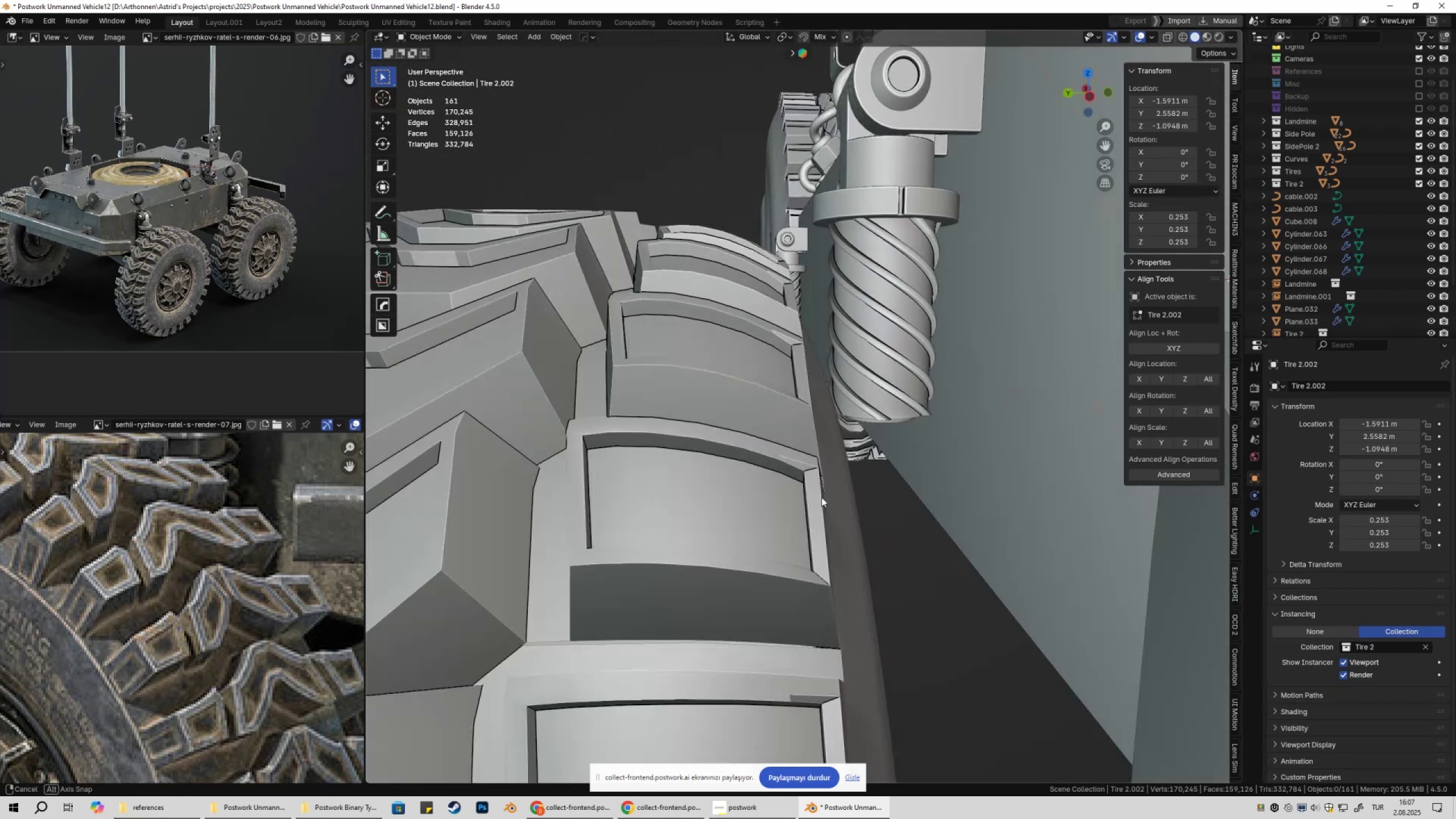 
scroll: coordinate [826, 503], scroll_direction: down, amount: 4.0
 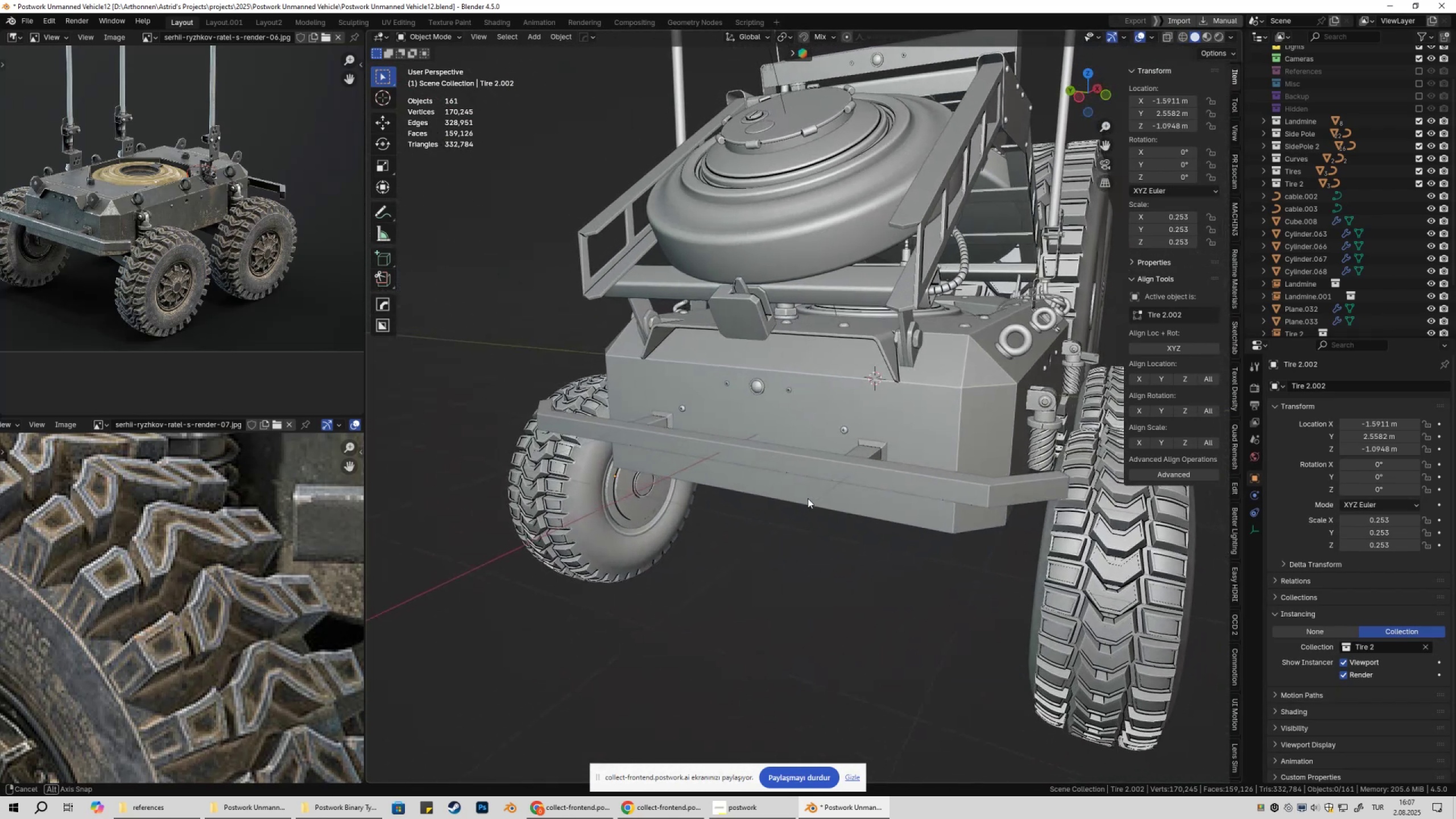 
wait(5.66)
 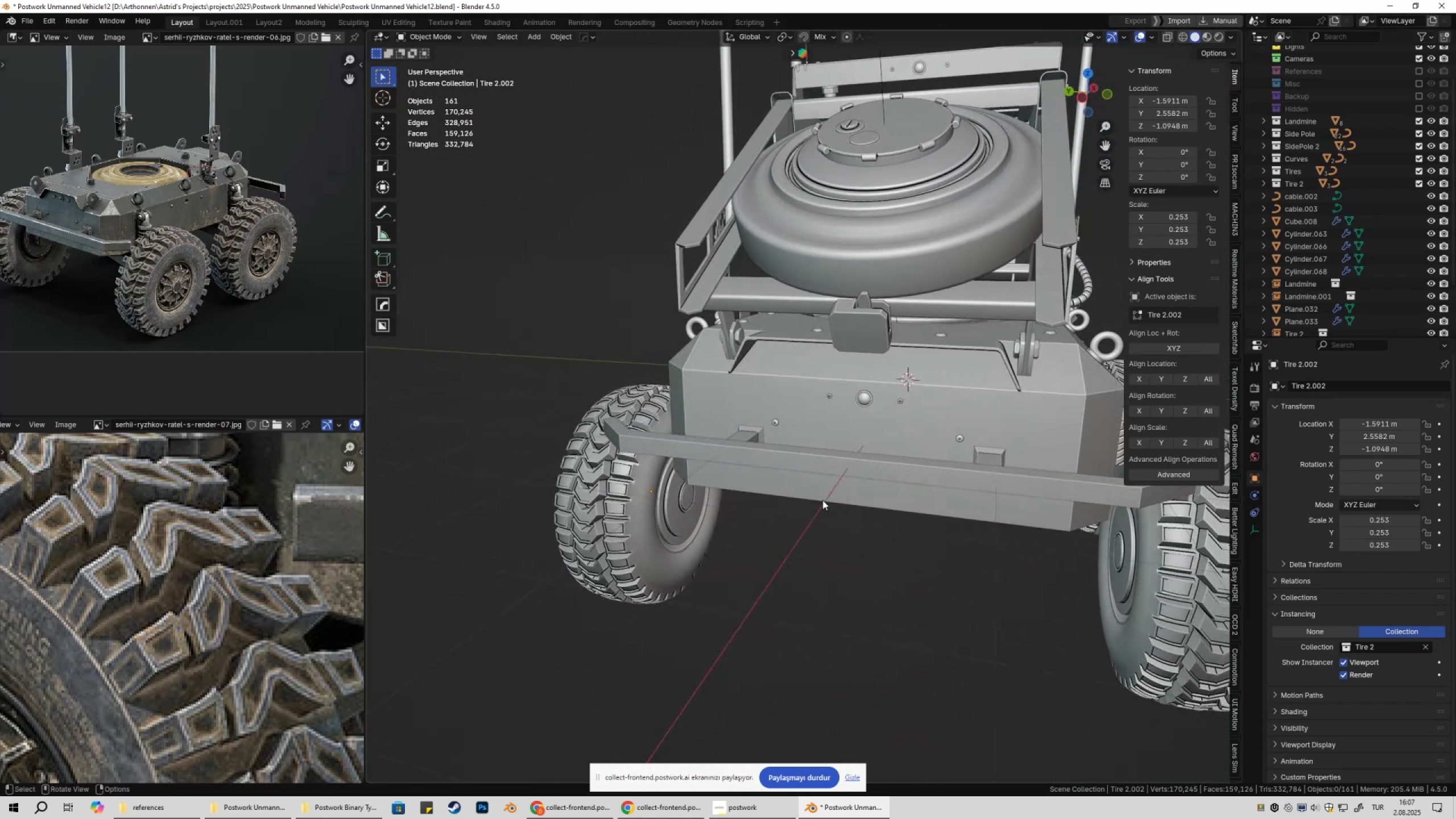 
scroll: coordinate [729, 476], scroll_direction: down, amount: 2.0
 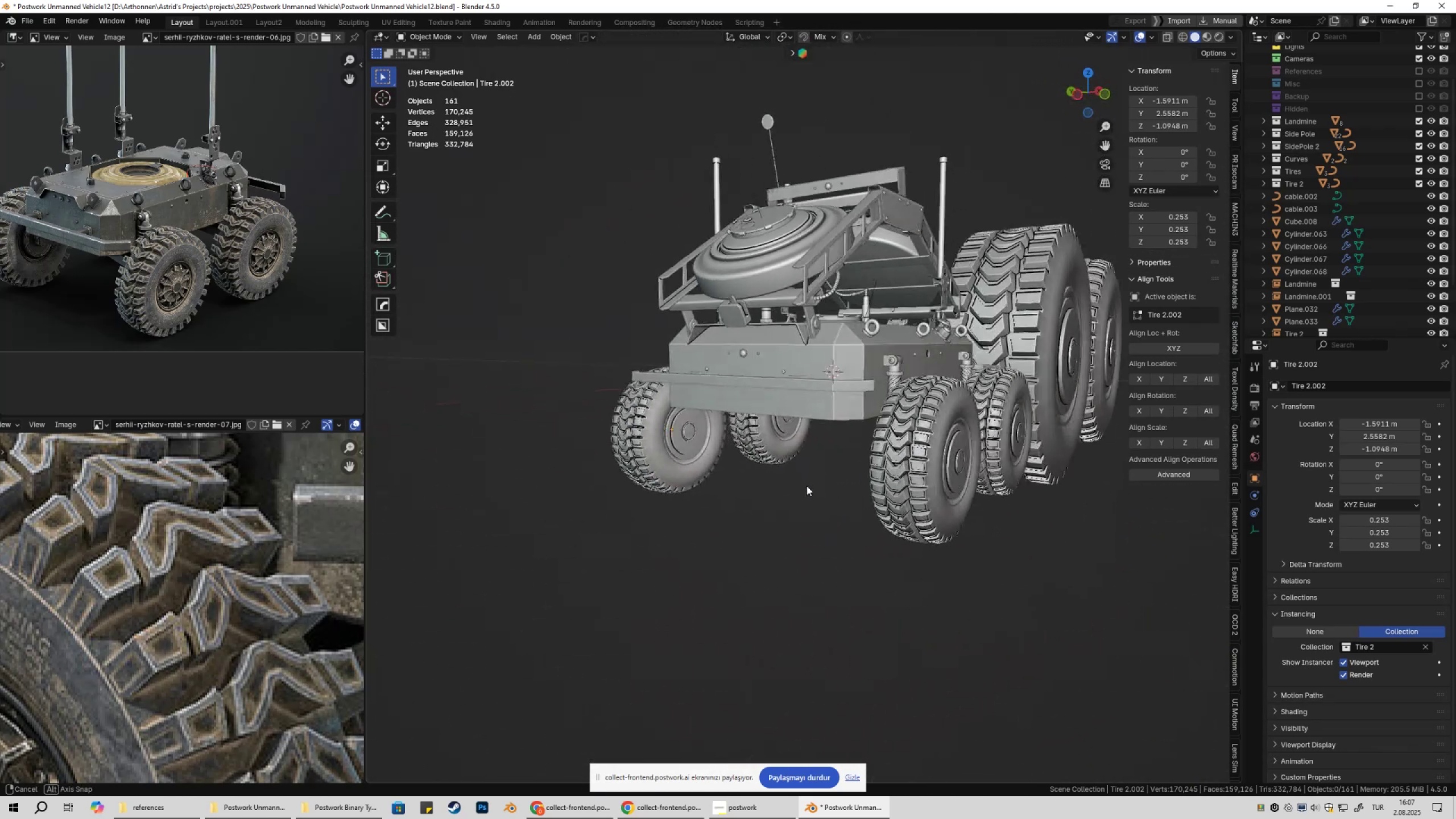 
key(Shift+ShiftLeft)
 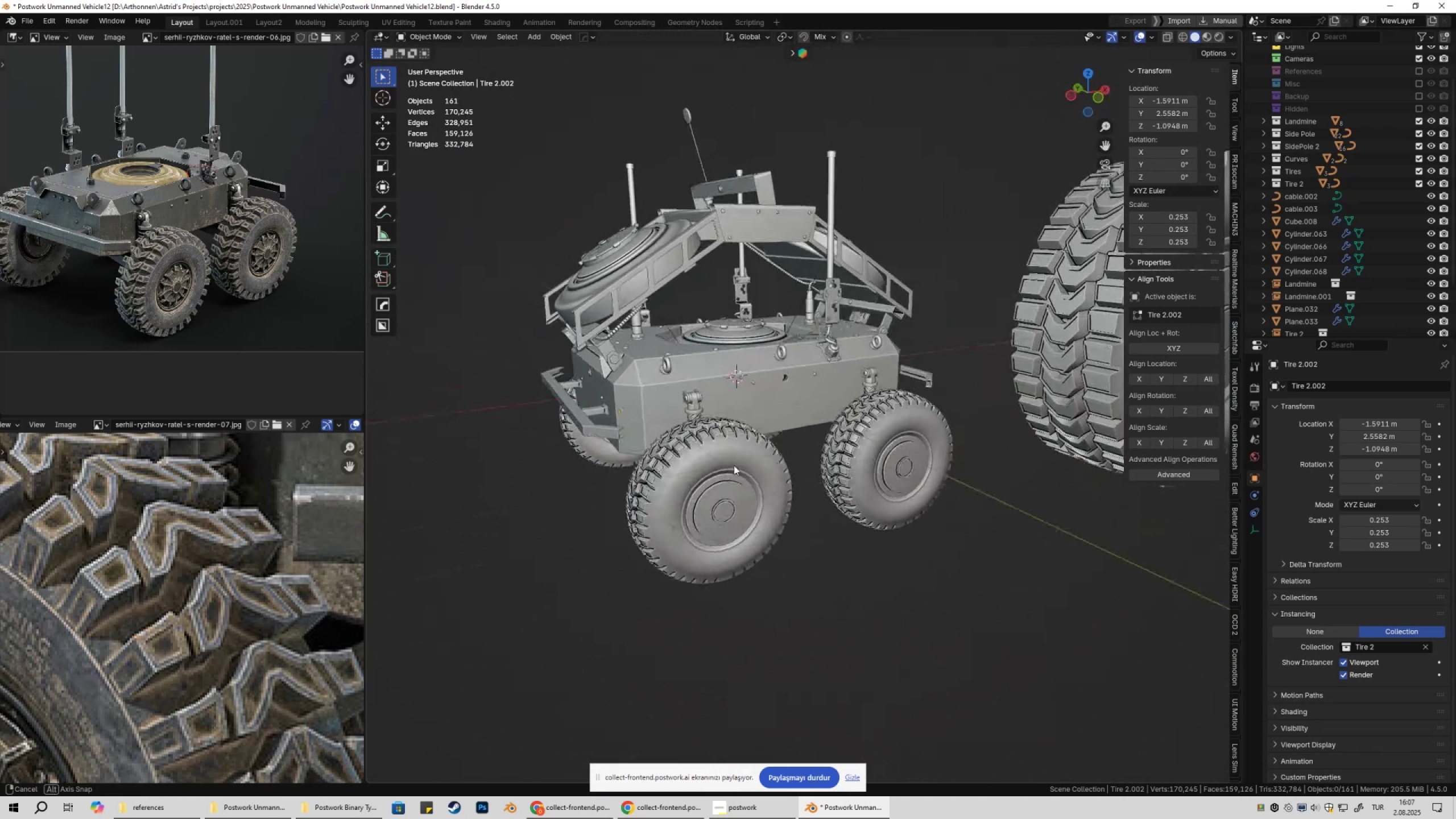 
scroll: coordinate [737, 465], scroll_direction: down, amount: 2.0
 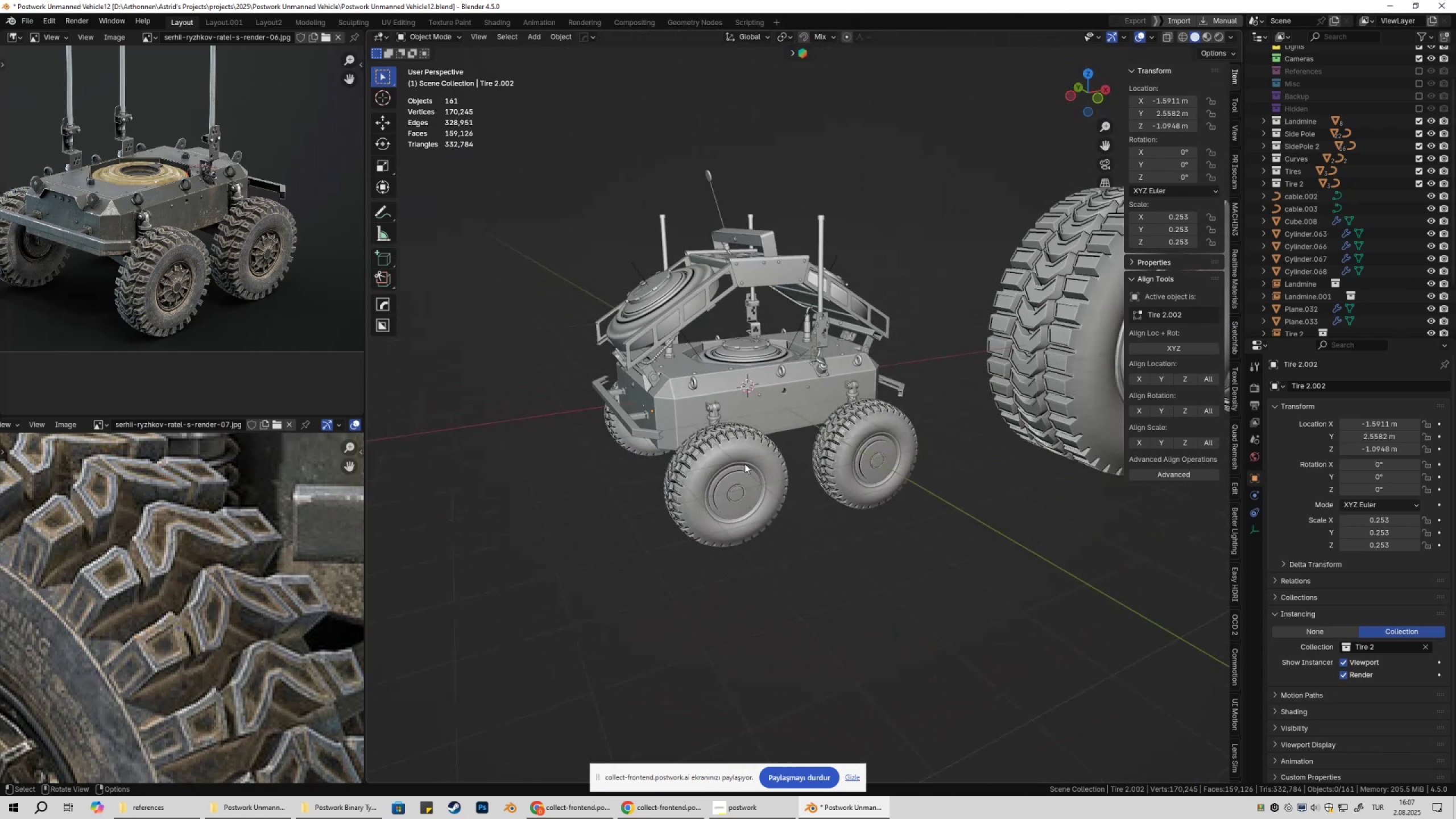 
key(Shift+ShiftLeft)
 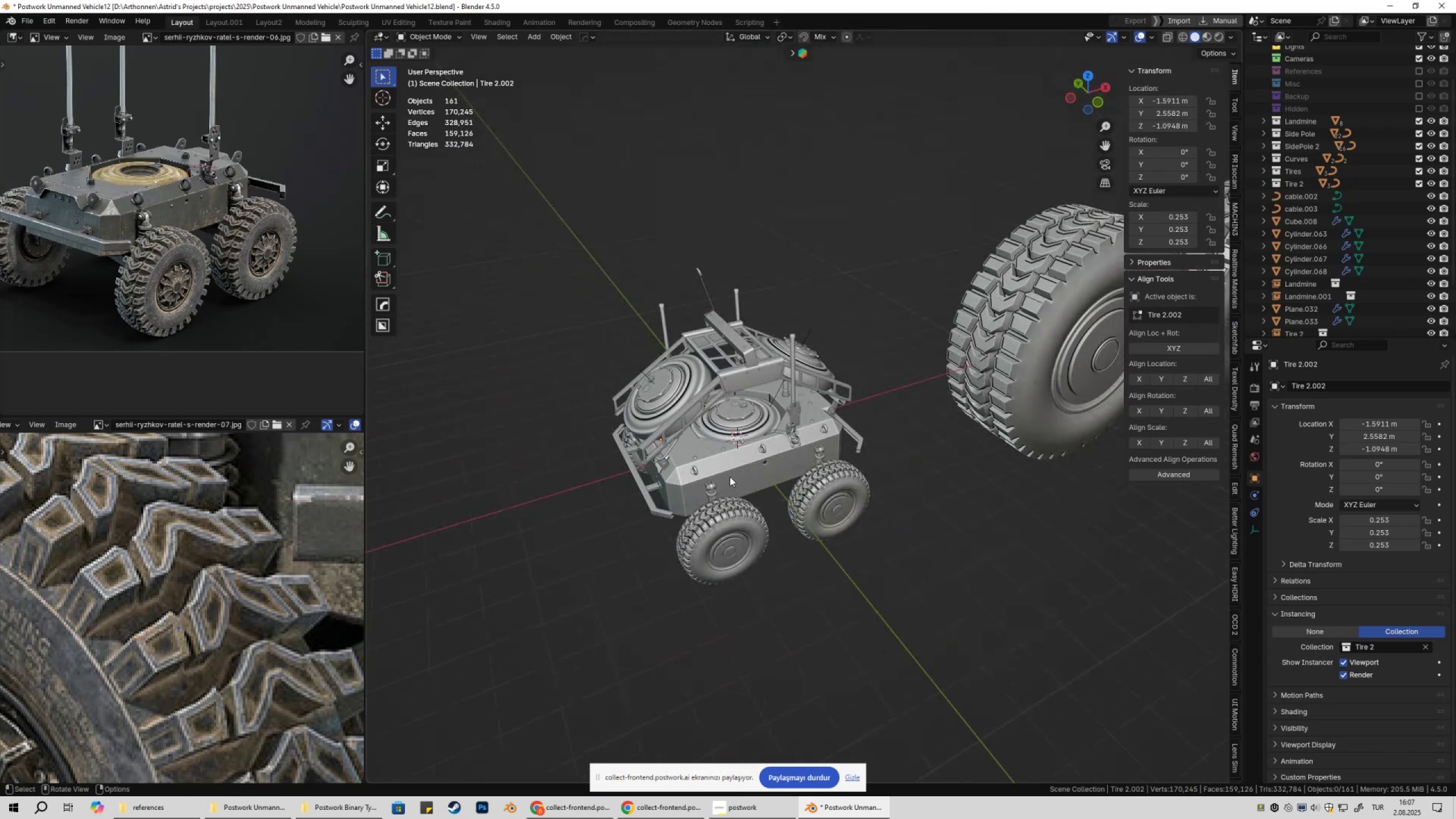 
key(Shift+ShiftLeft)
 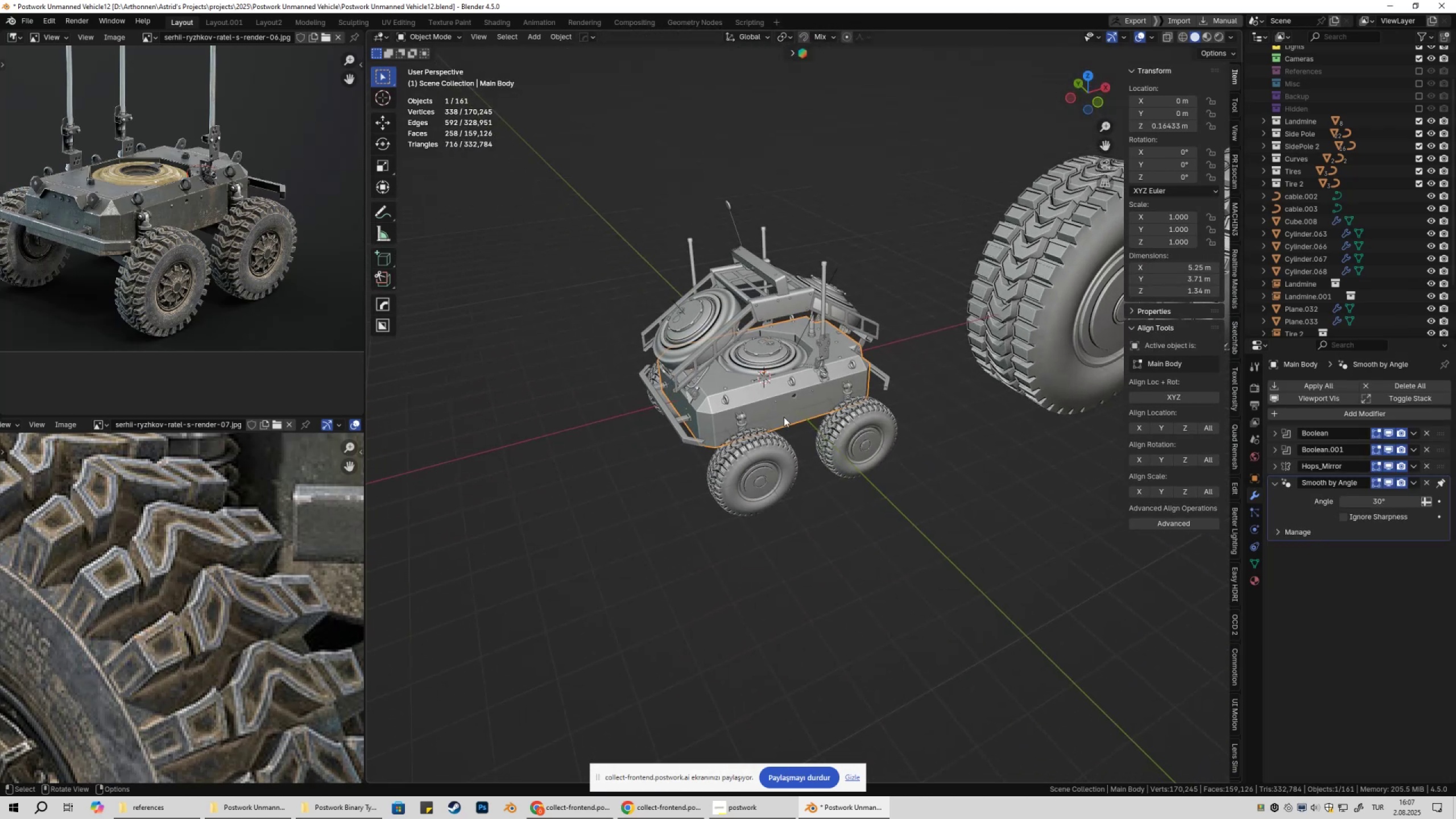 
key(Control+ControlLeft)
 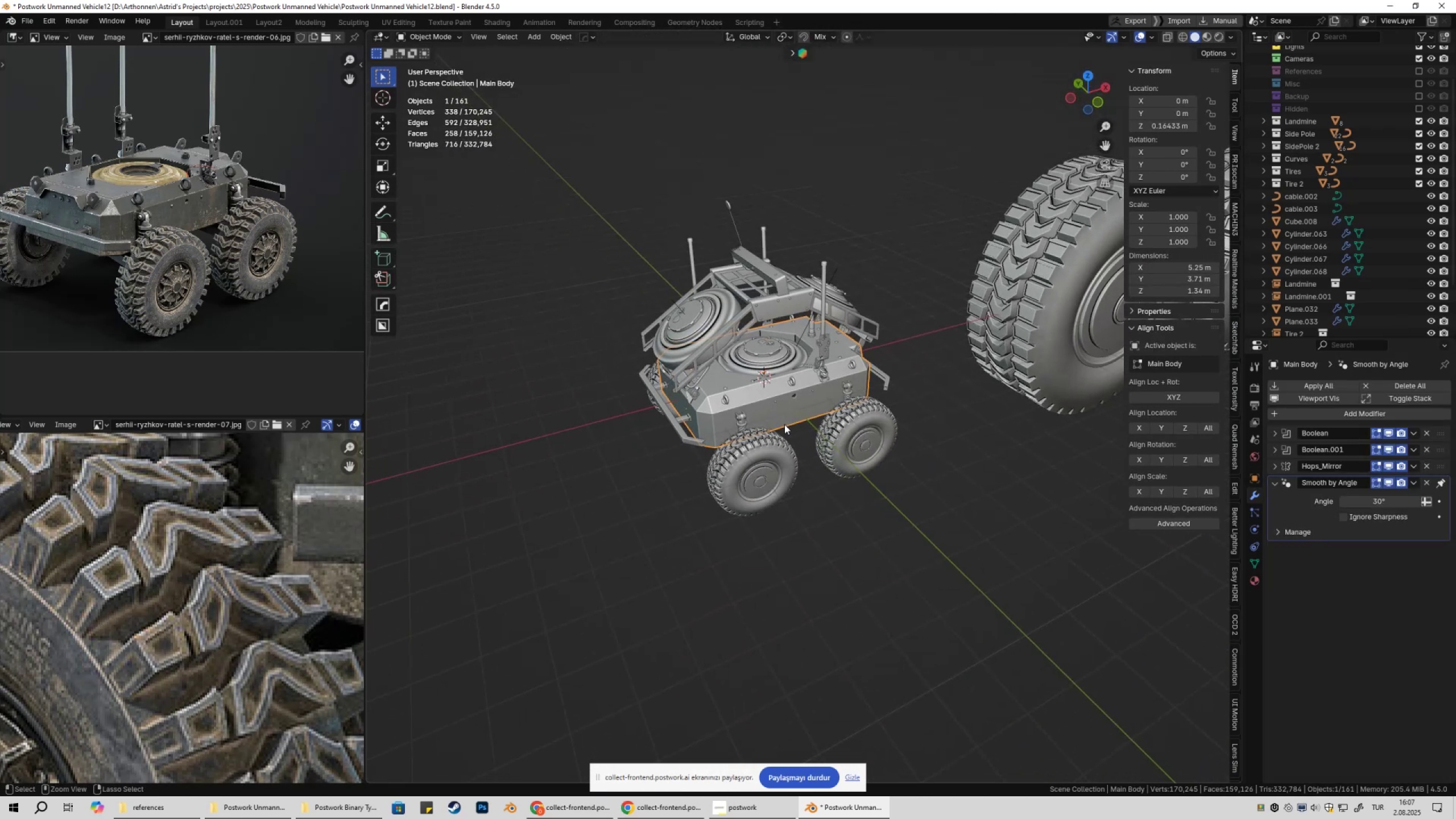 
key(Control+S)
 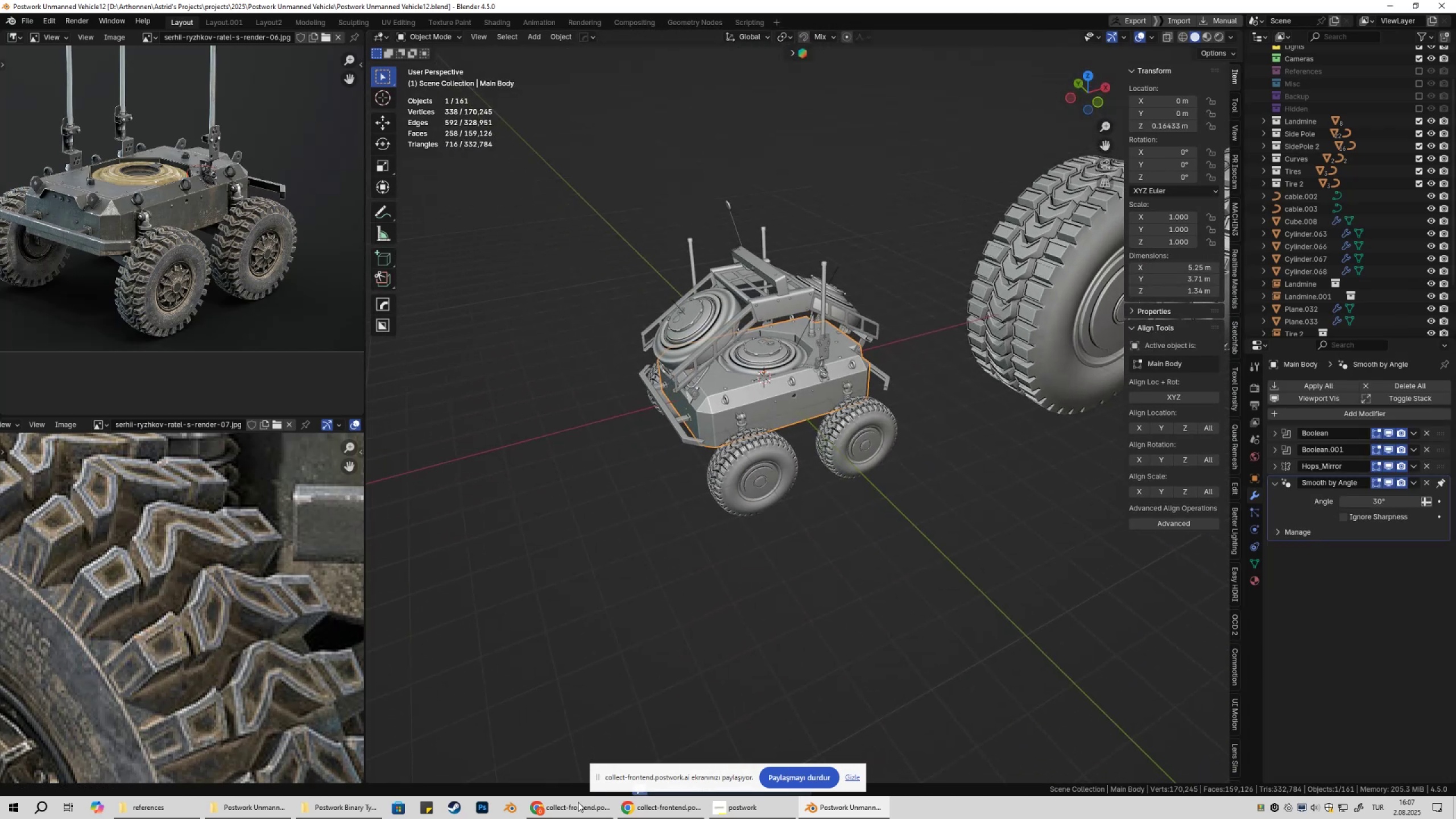 
left_click([570, 818])
 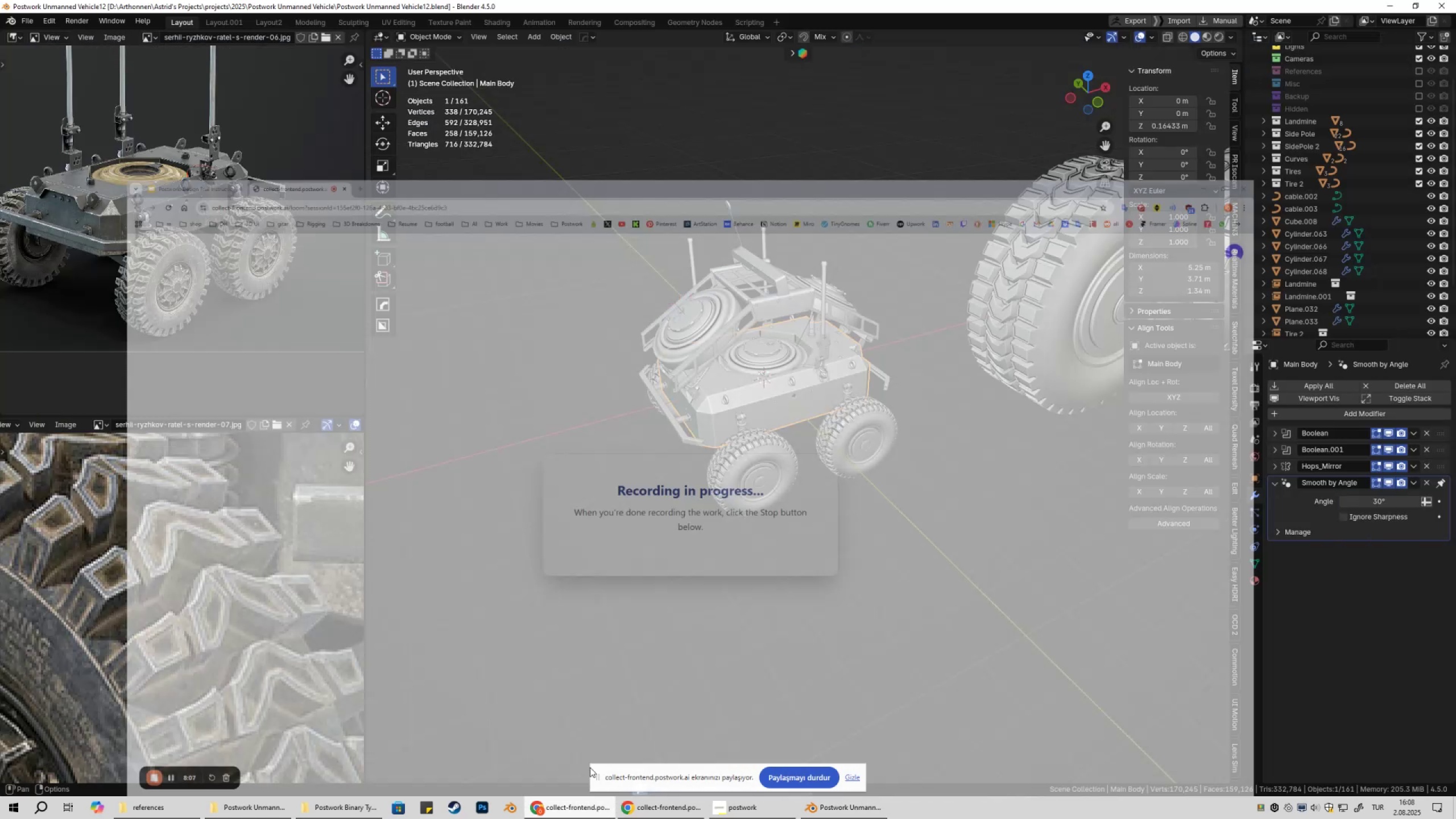 
double_click([729, 818])
 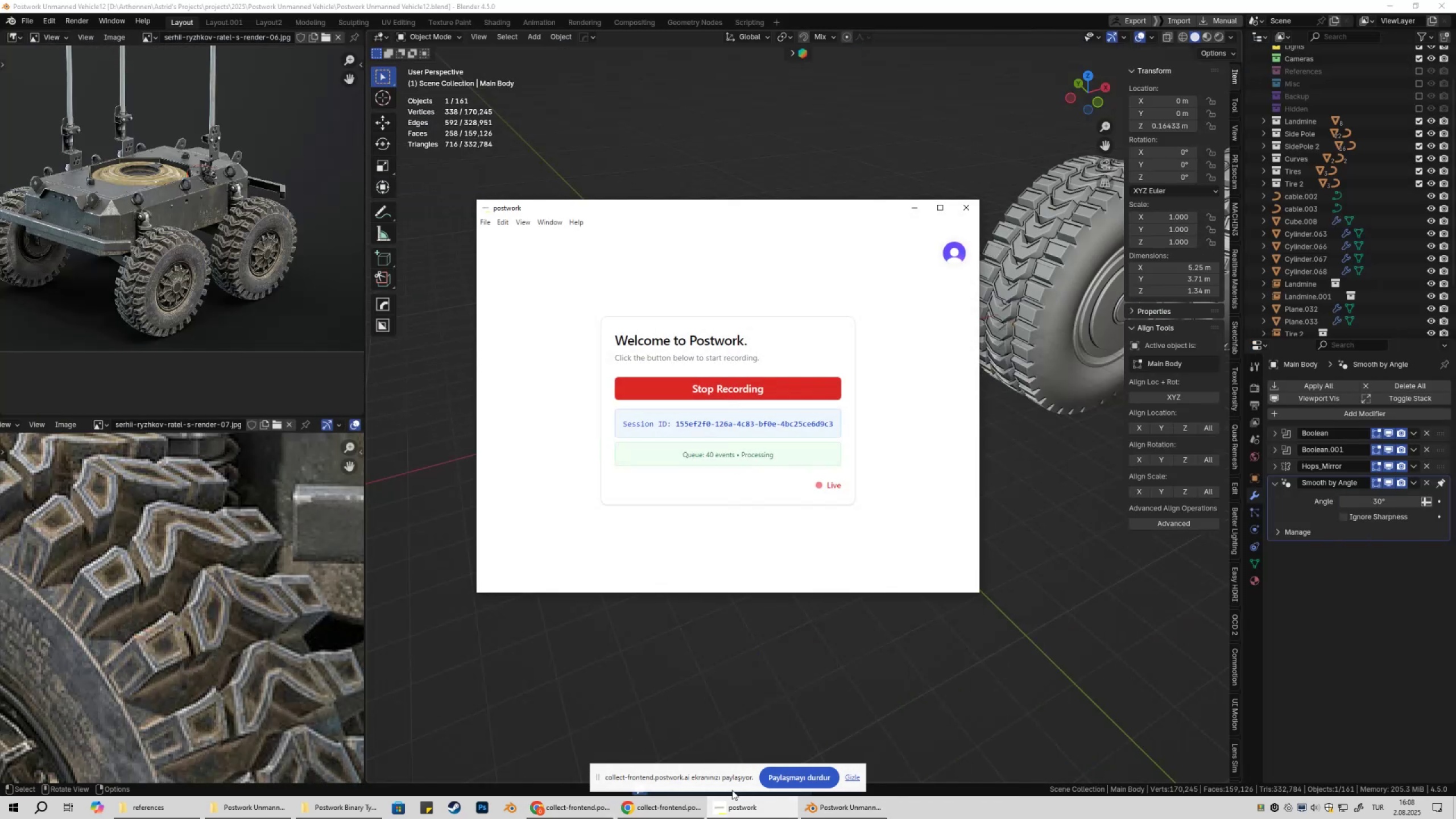 
left_click([733, 818])
 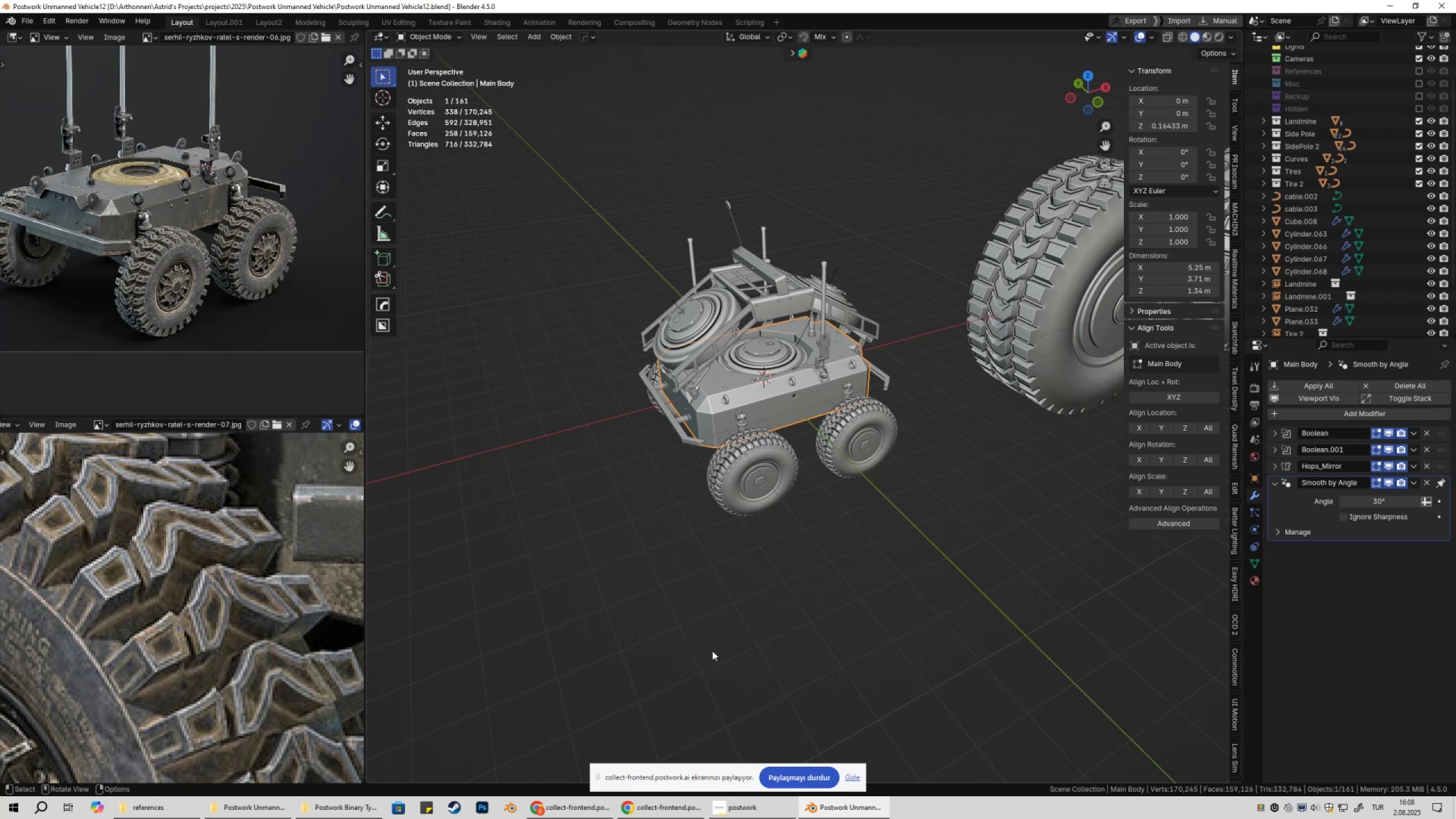 
wait(11.23)
 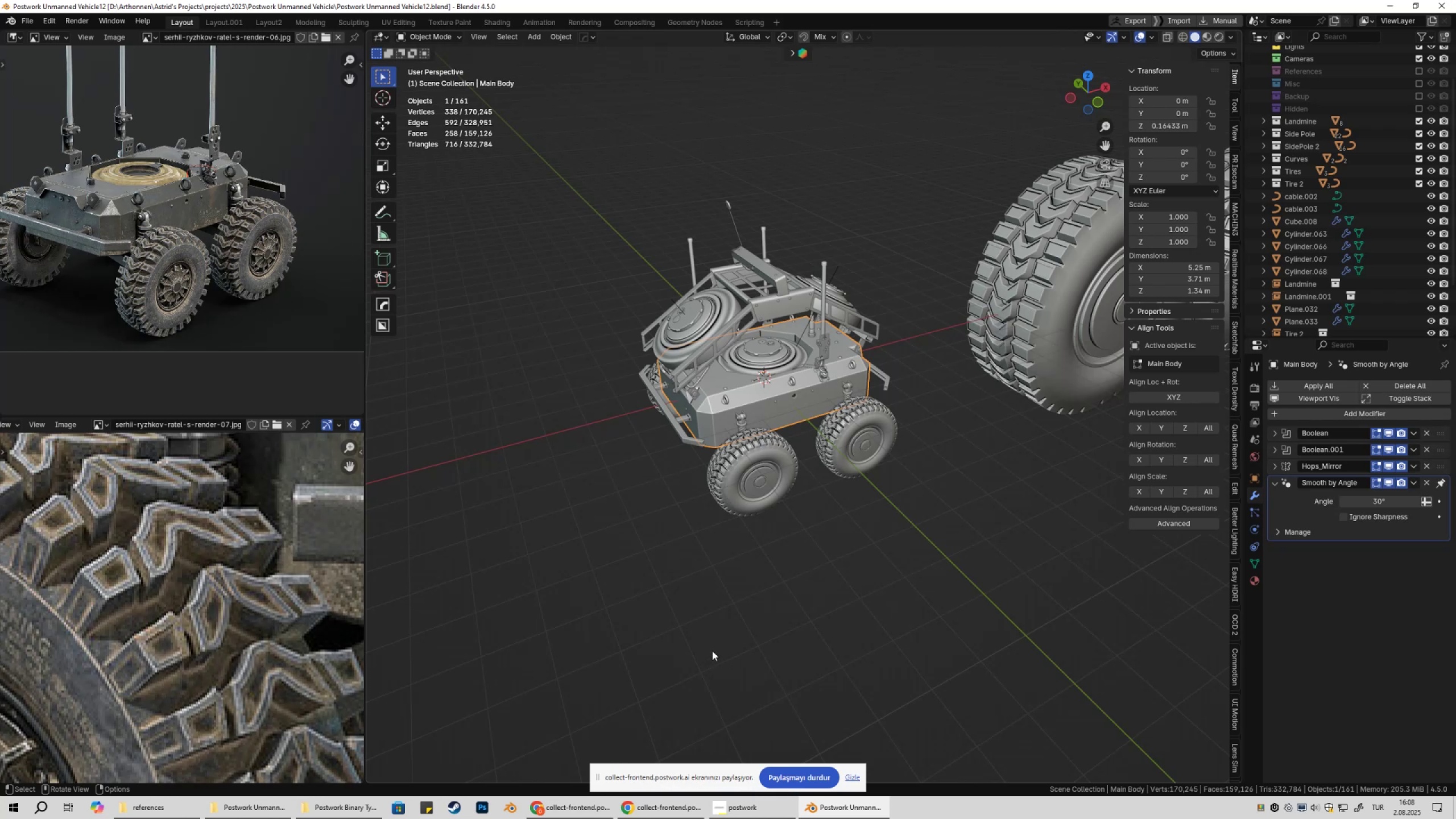 
scroll: coordinate [759, 431], scroll_direction: up, amount: 3.0
 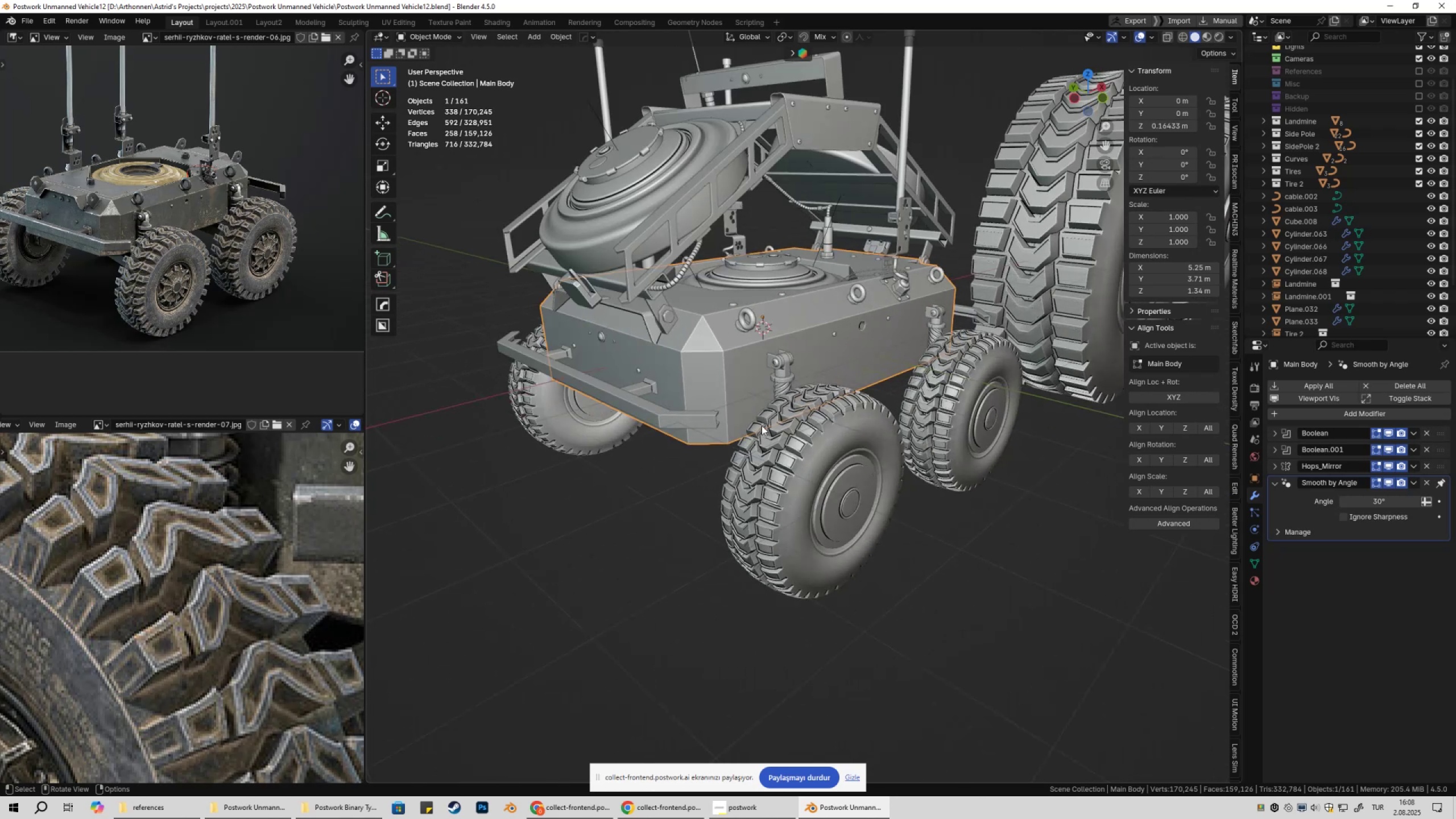 
hold_key(key=ShiftLeft, duration=0.3)
 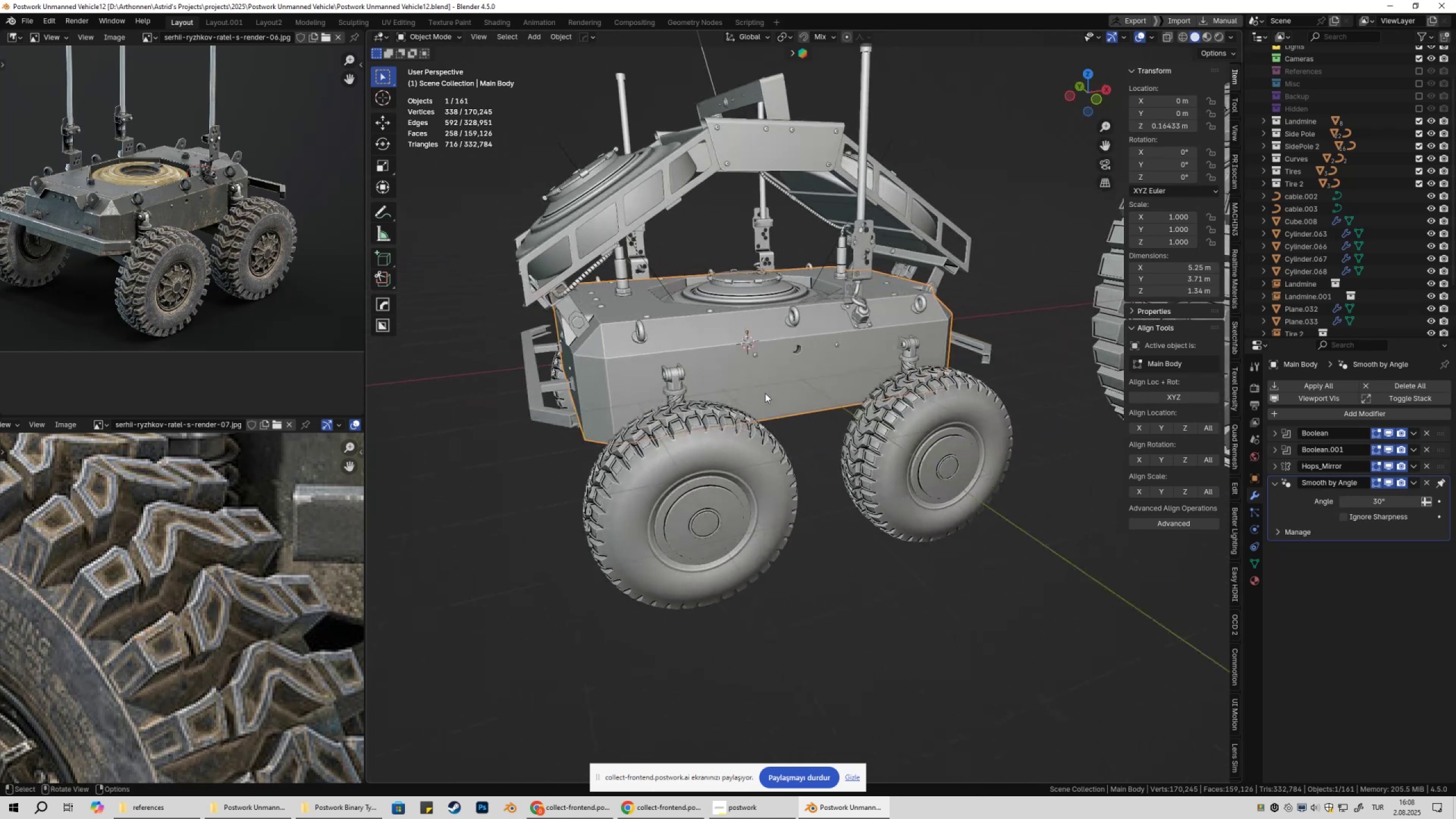 
scroll: coordinate [762, 399], scroll_direction: down, amount: 3.0
 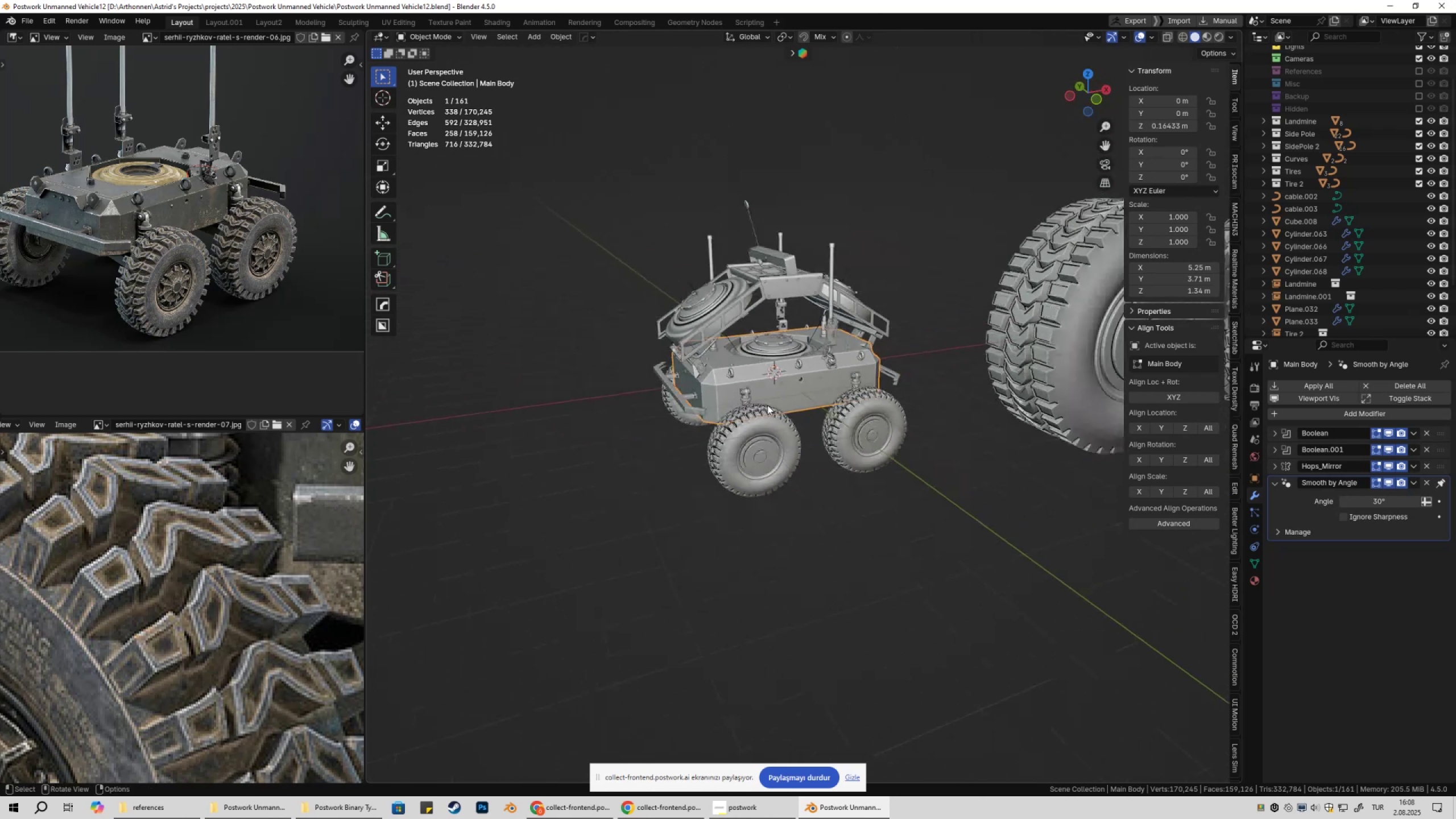 
hold_key(key=ShiftLeft, duration=0.31)
 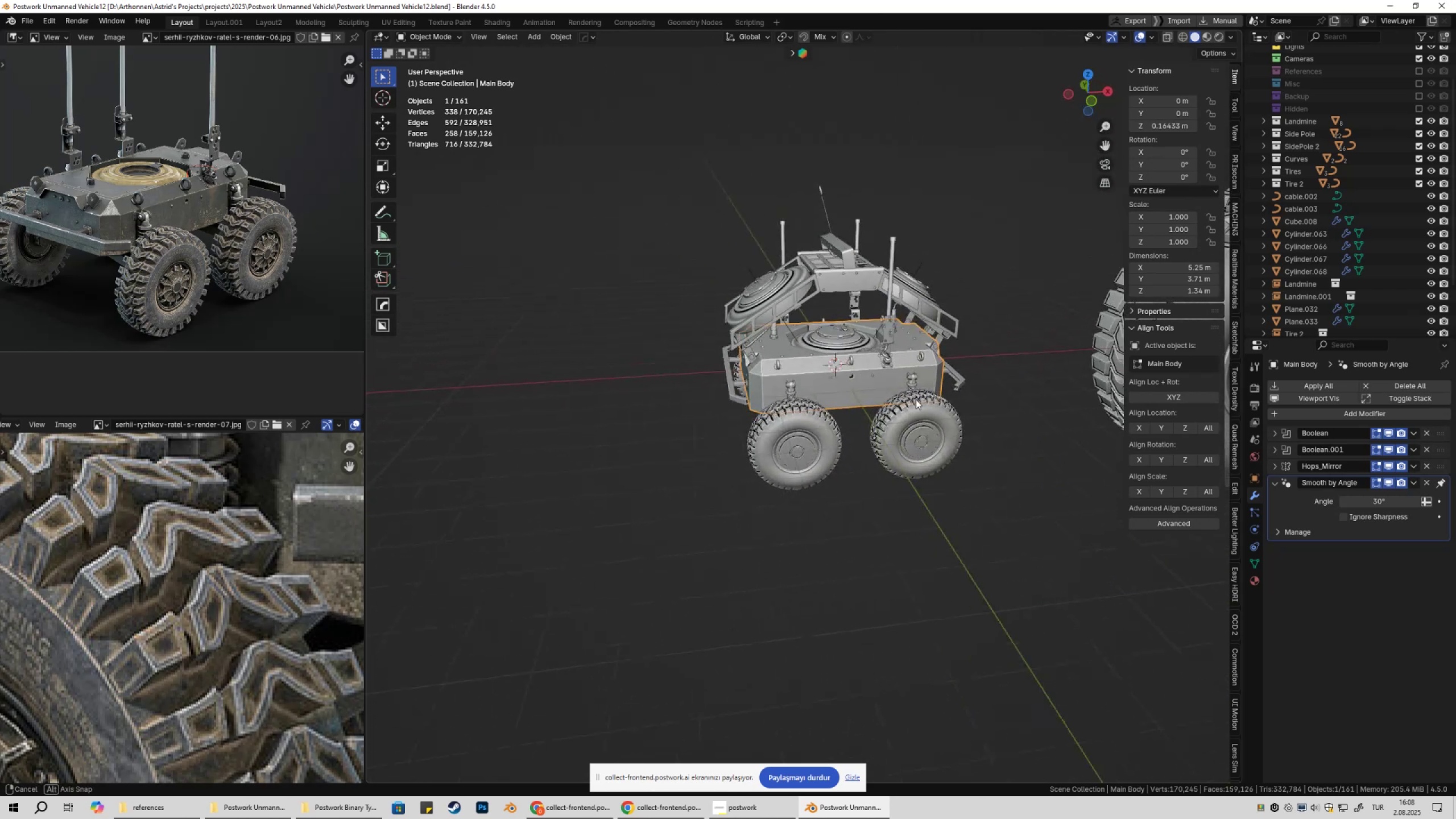 
key(Shift+ShiftLeft)
 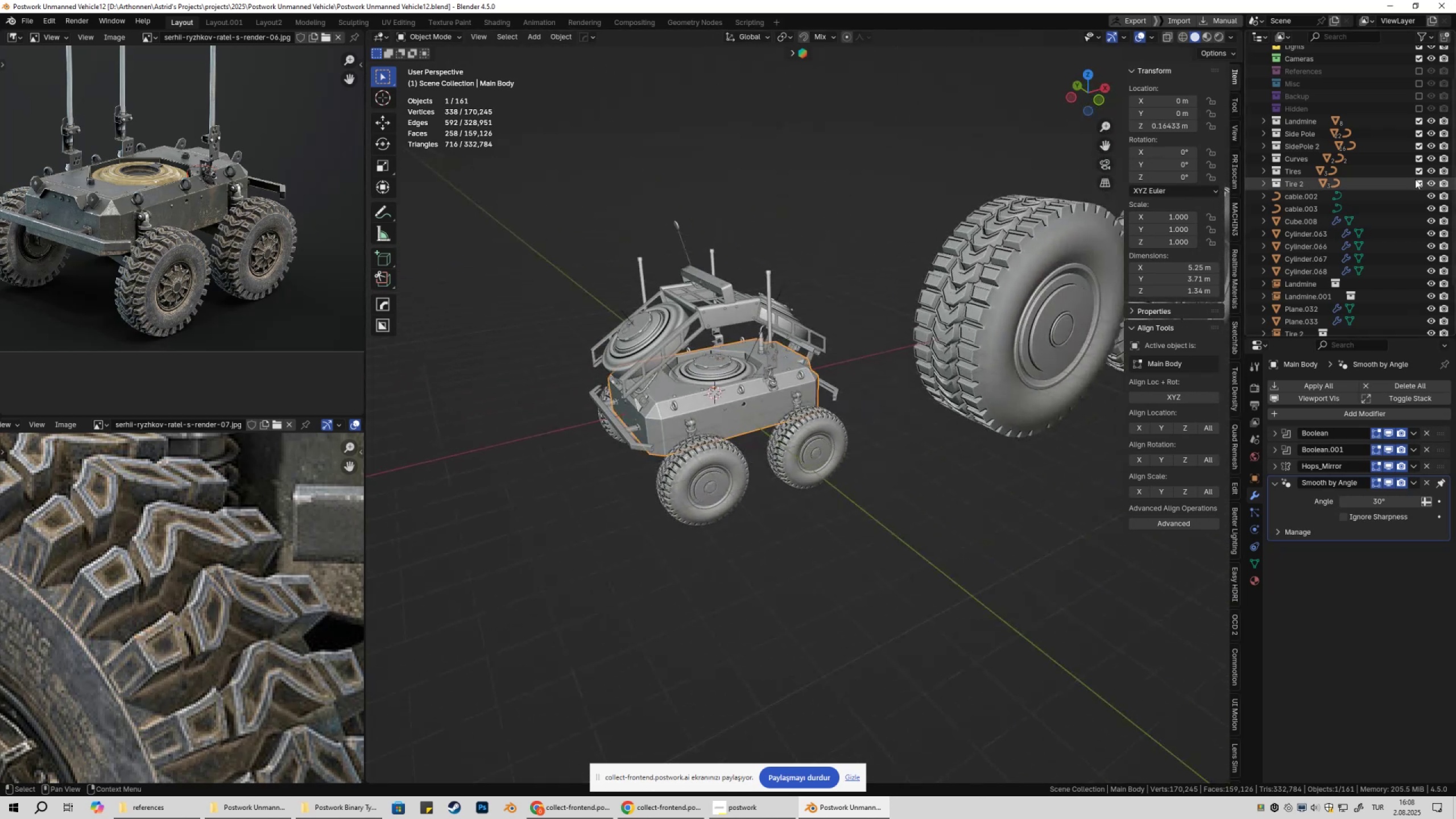 
left_click([1418, 181])
 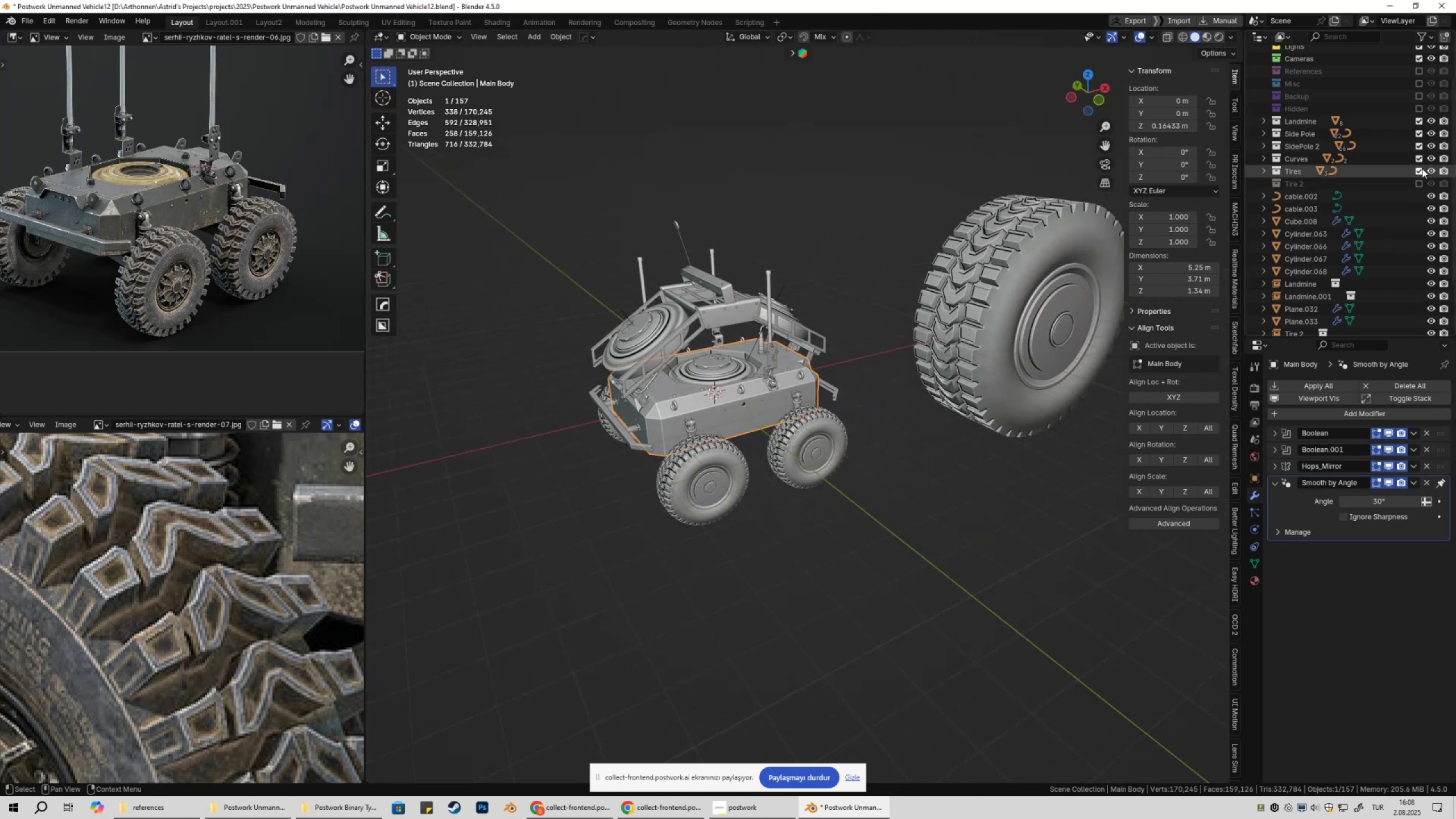 
key(Shift+ShiftLeft)
 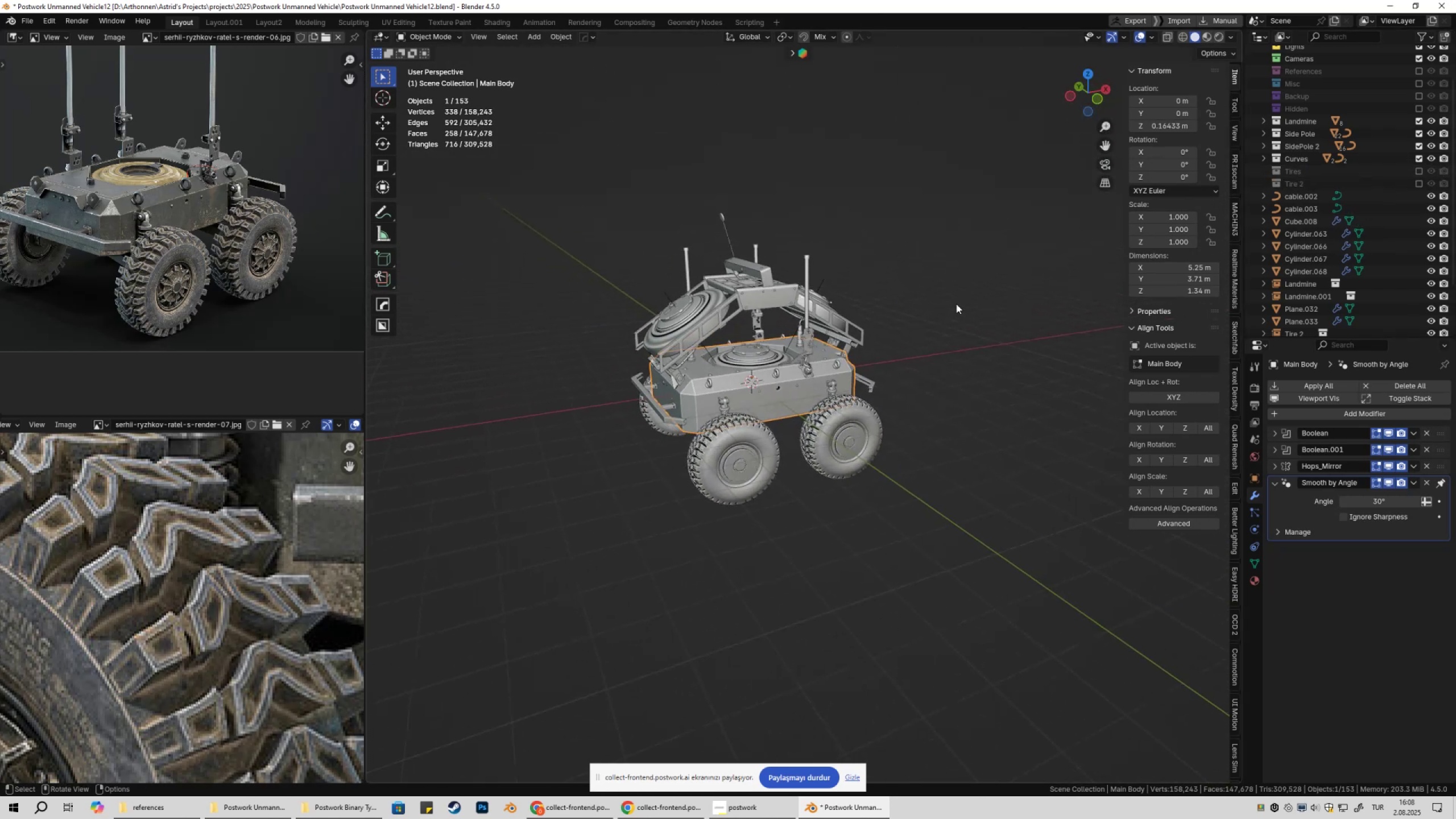 
left_click([956, 304])
 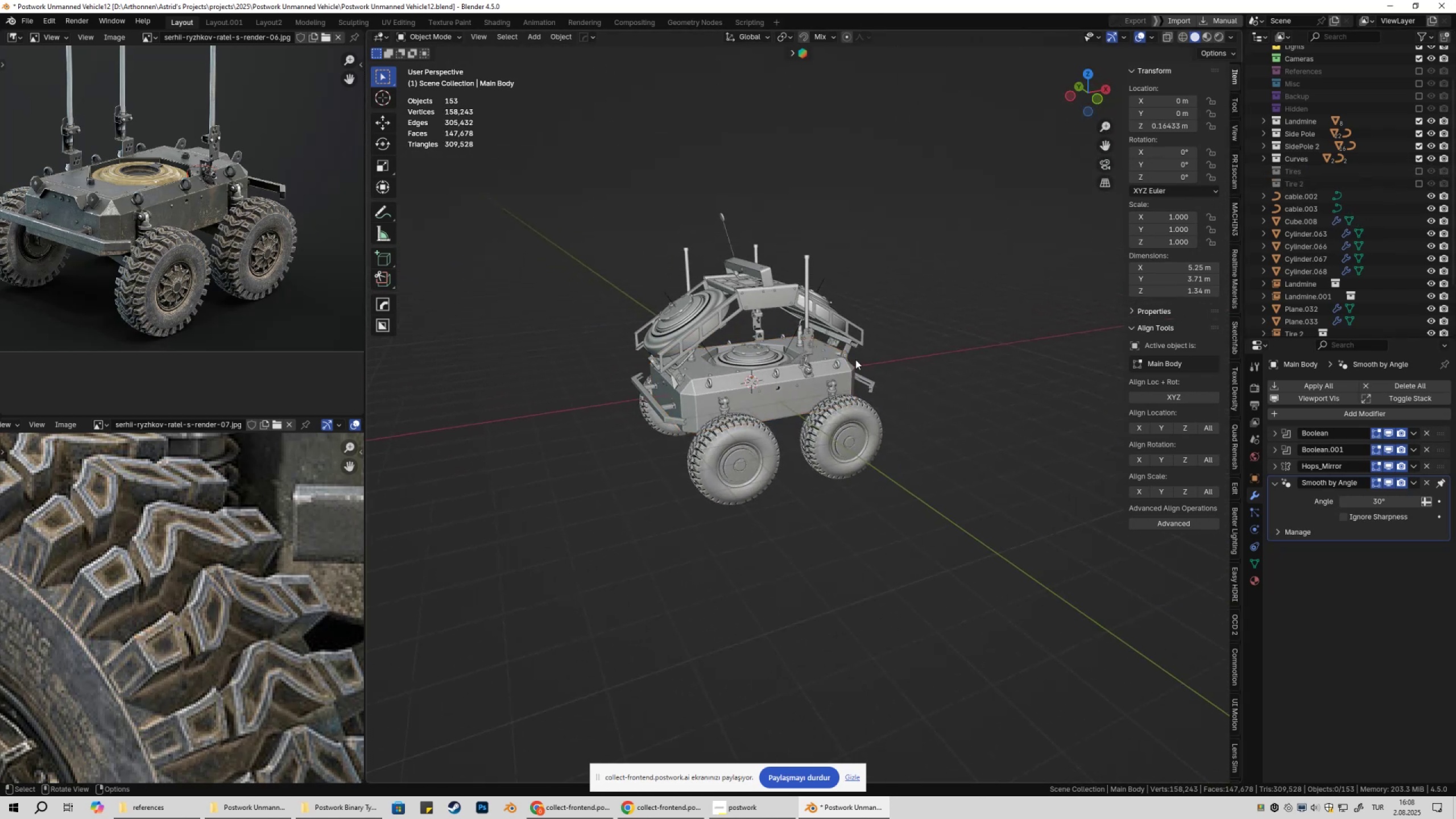 
key(Control+ControlLeft)
 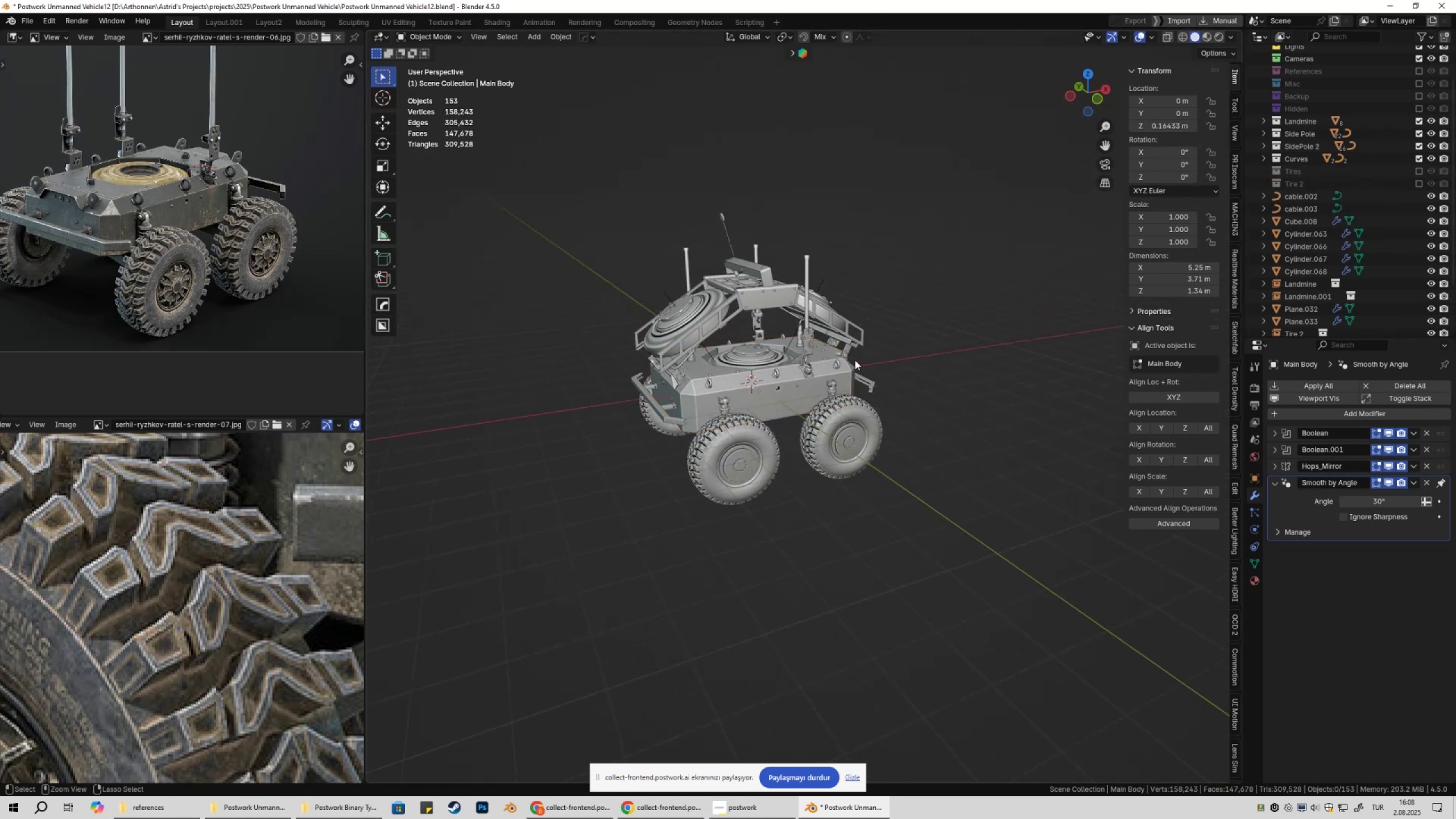 
key(Control+S)
 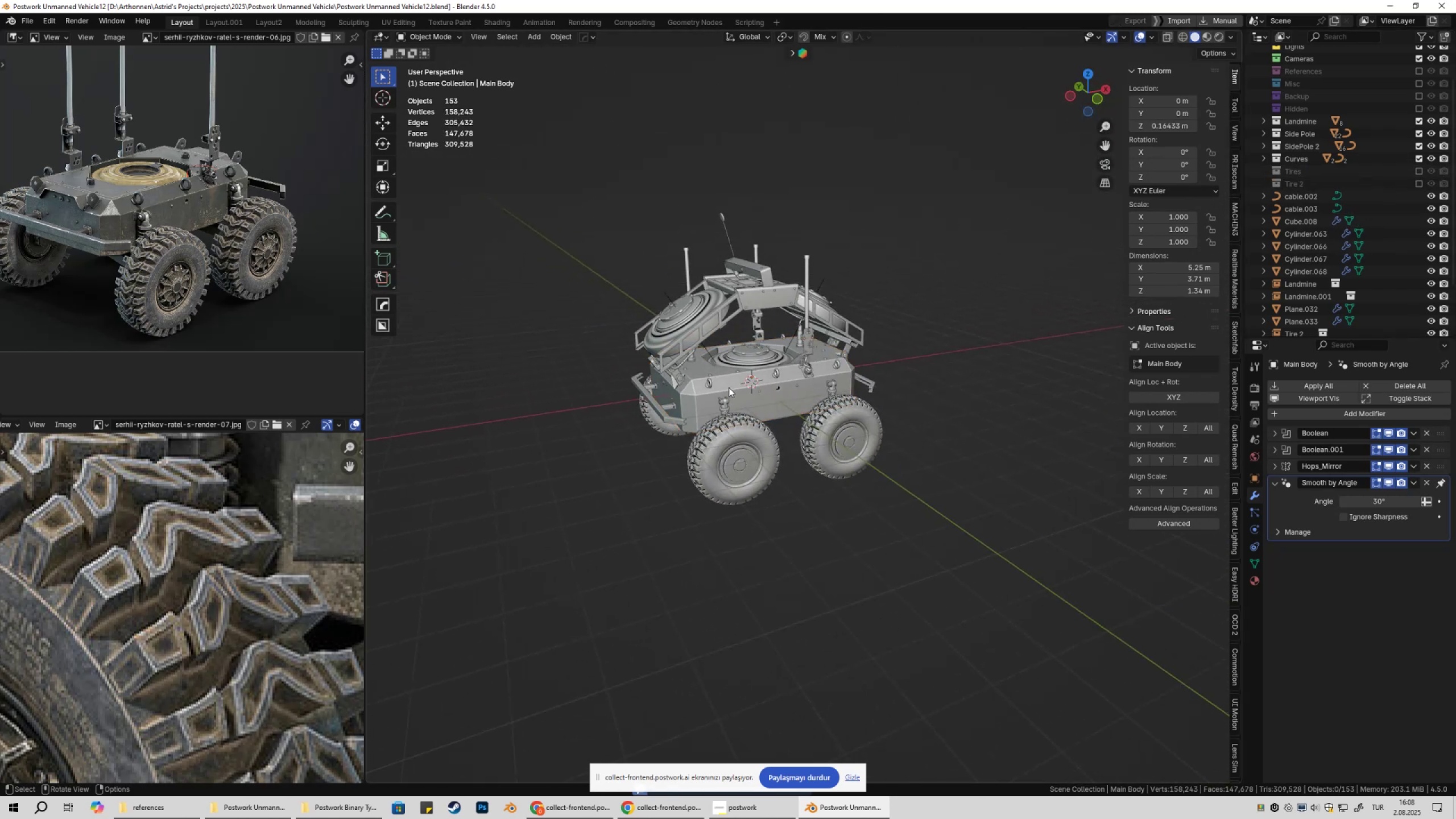 
left_click([728, 387])
 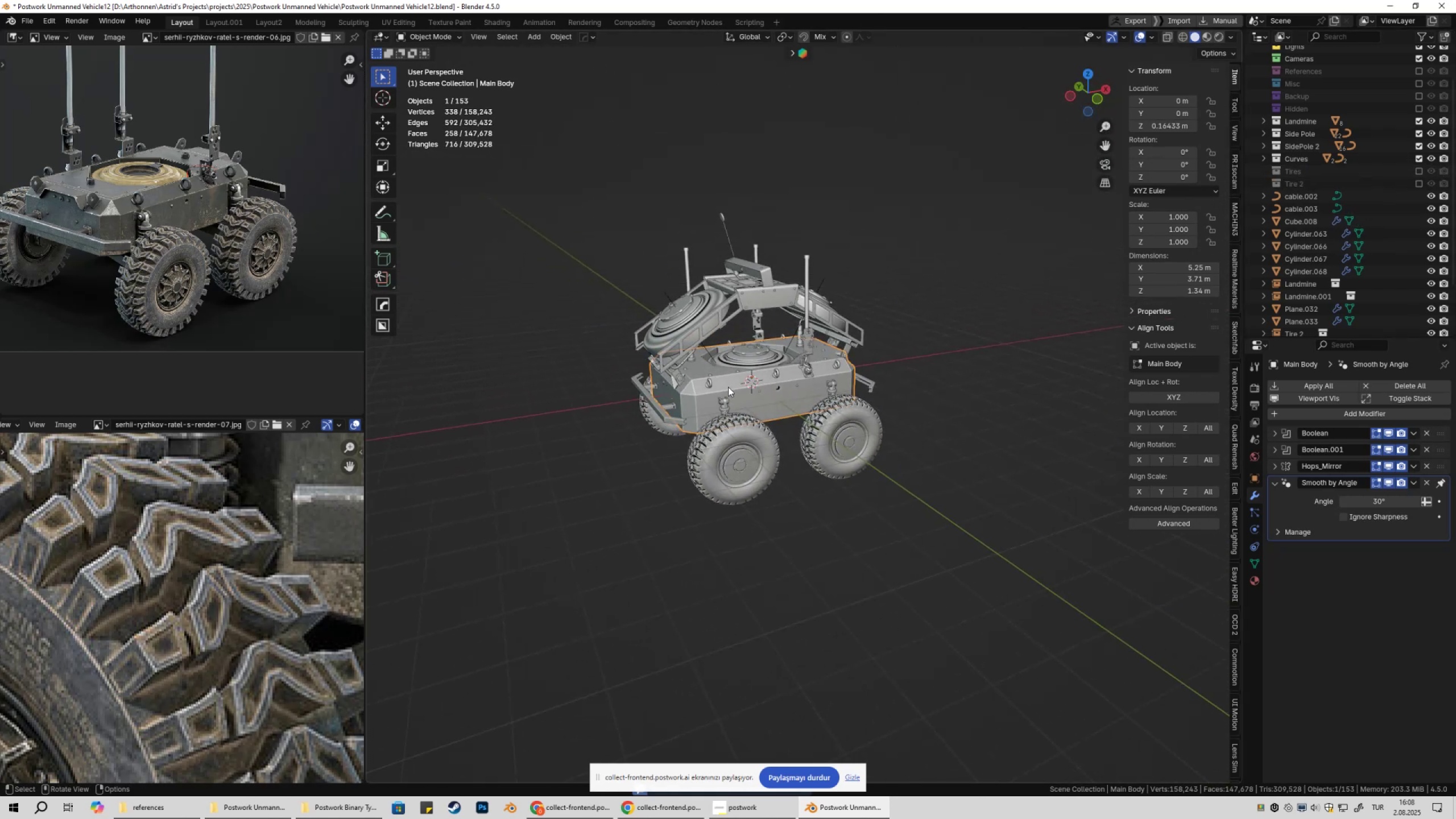 
hold_key(key=ShiftLeft, duration=0.33)
 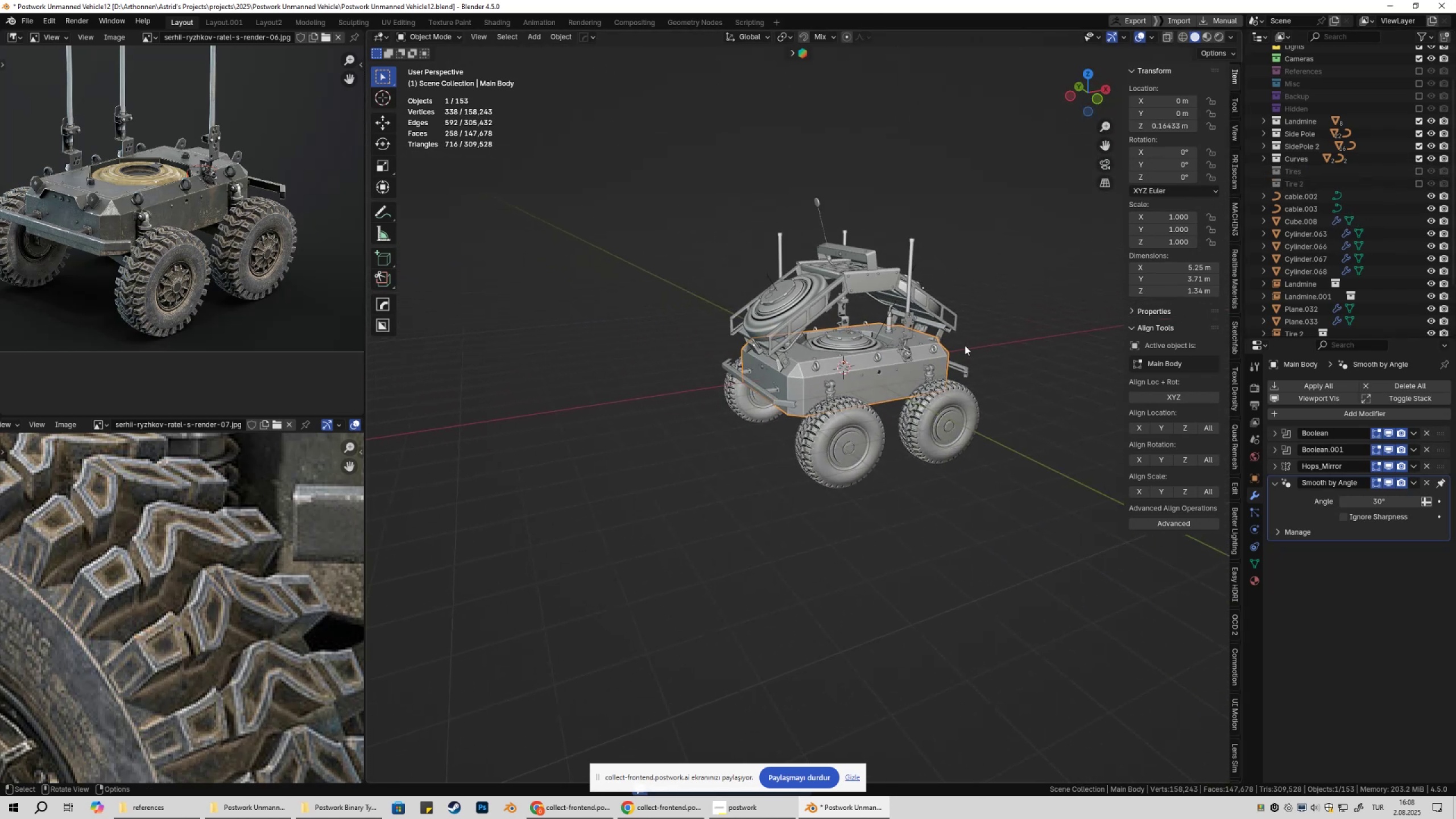 
type(Dx)
key(Tab)
key(Tab)
 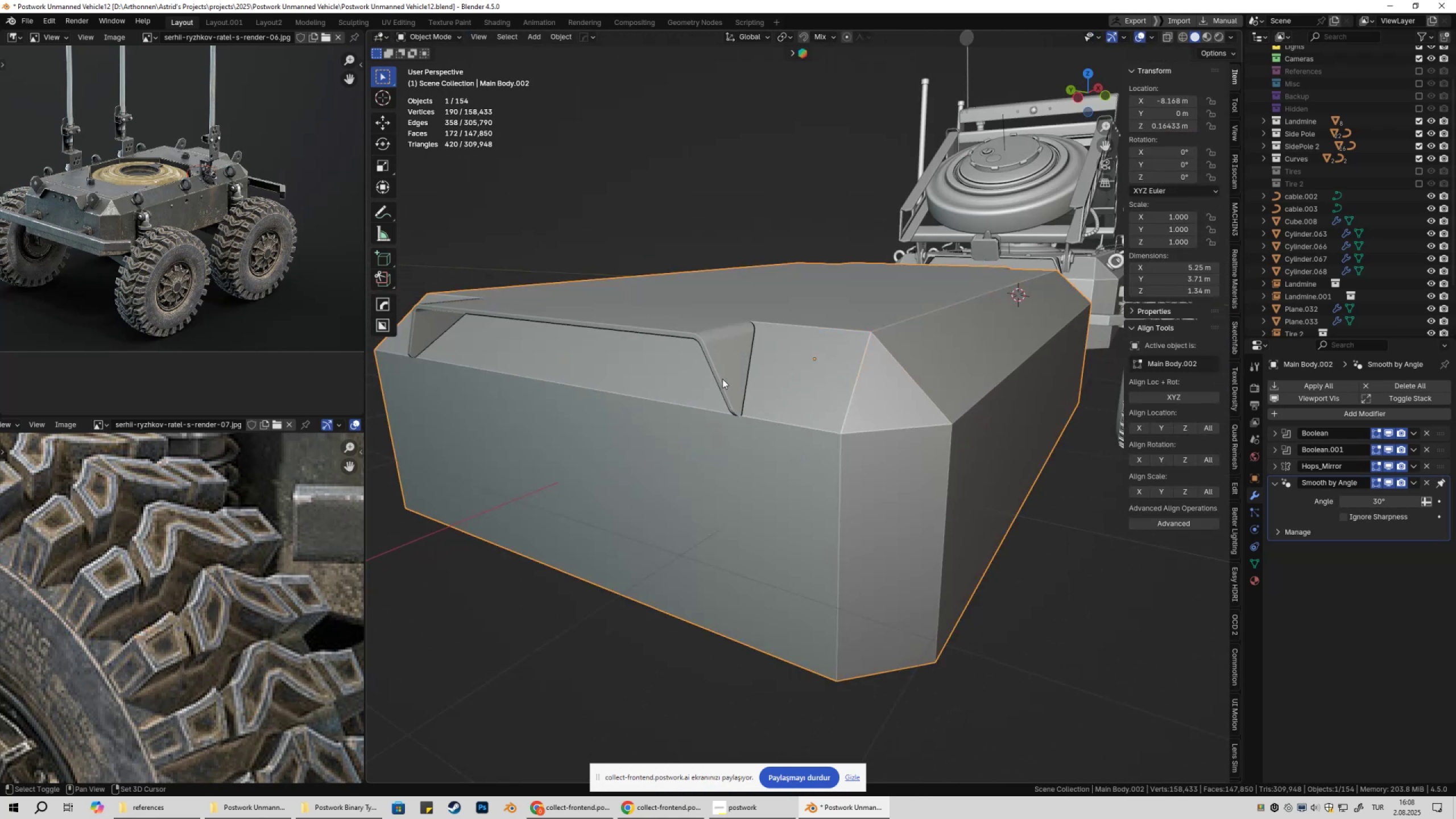 
scroll: coordinate [766, 373], scroll_direction: up, amount: 3.0
 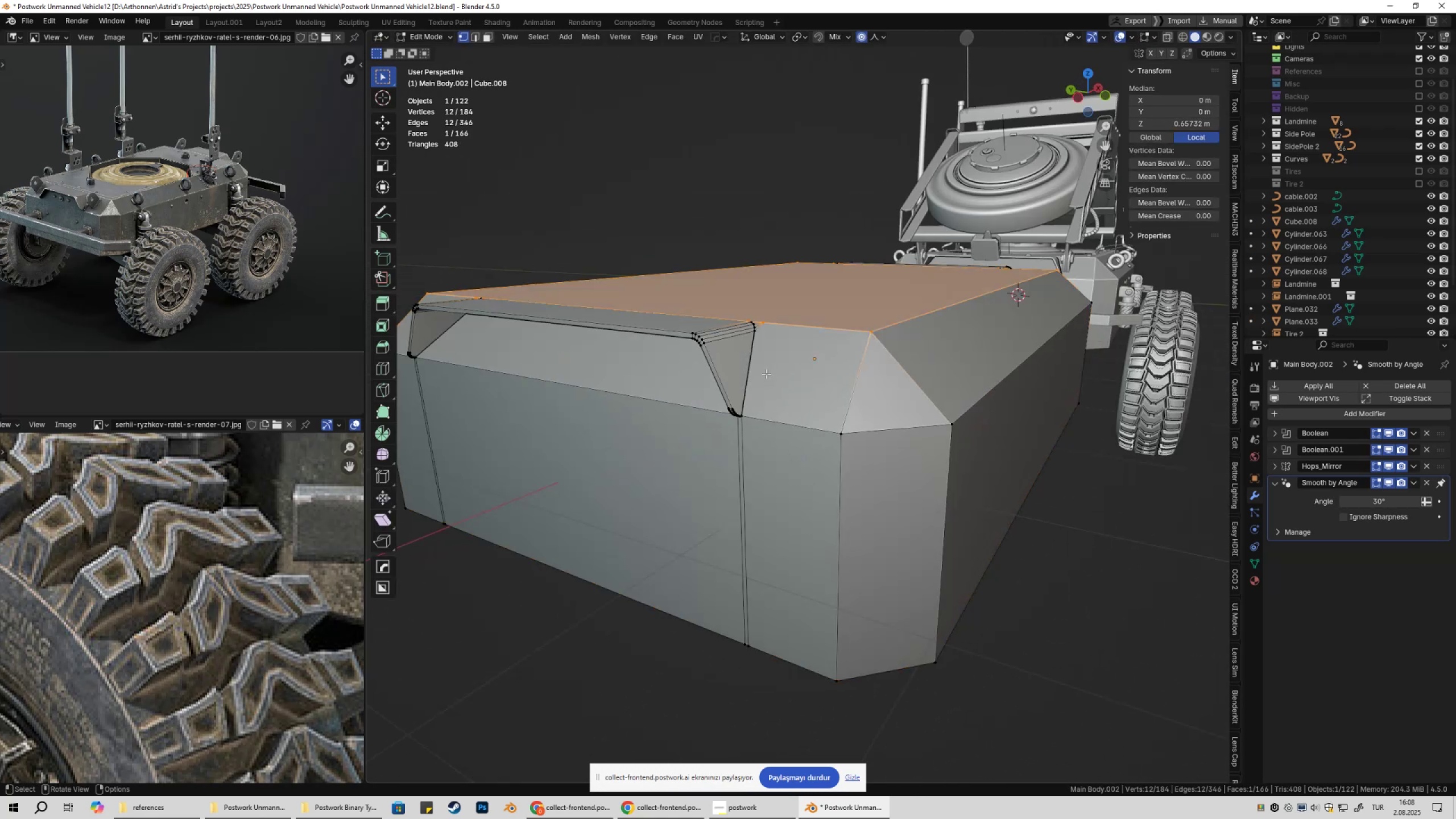 
hold_key(key=ShiftLeft, duration=0.62)
 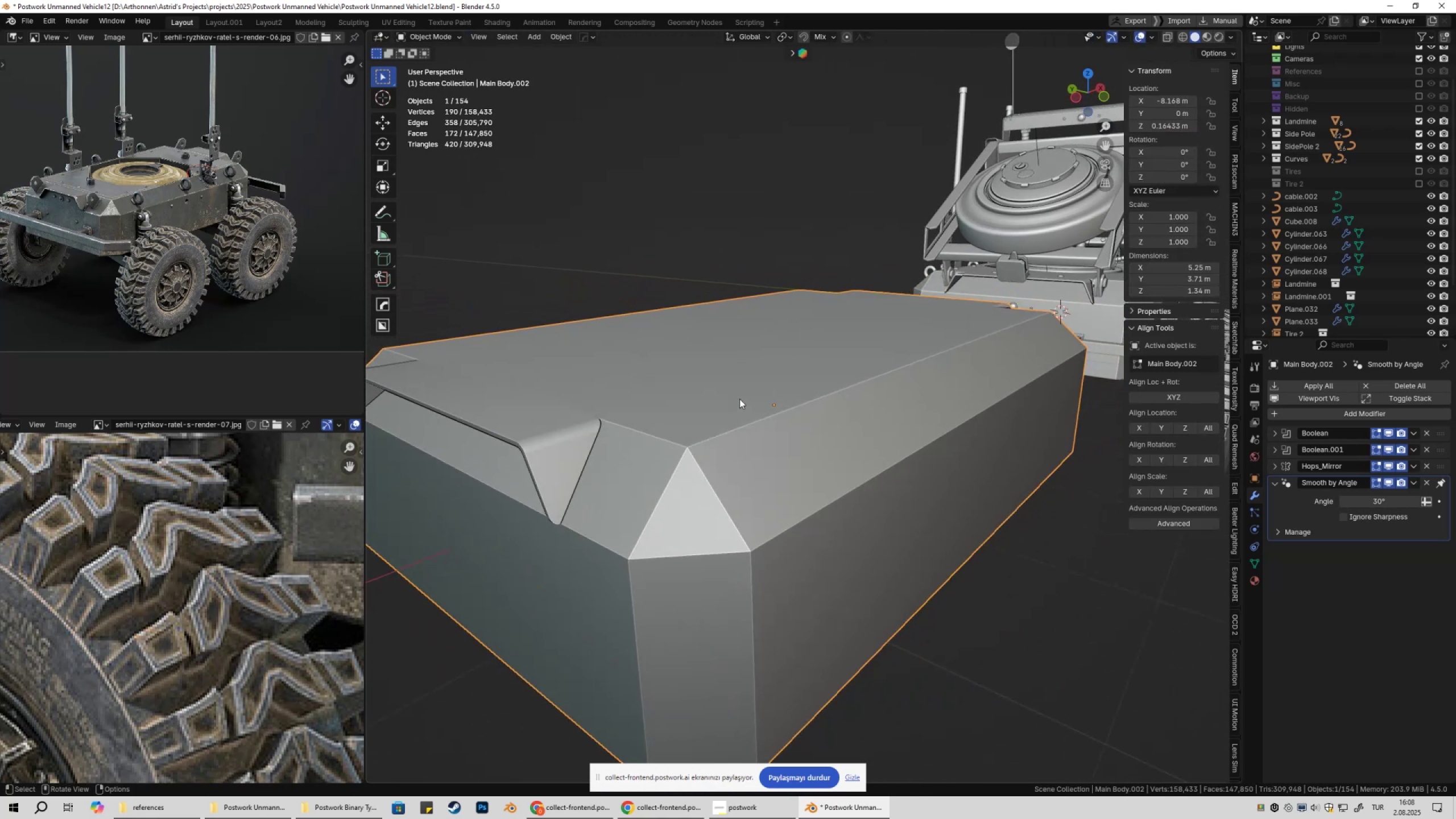 
hold_key(key=ShiftLeft, duration=0.67)
 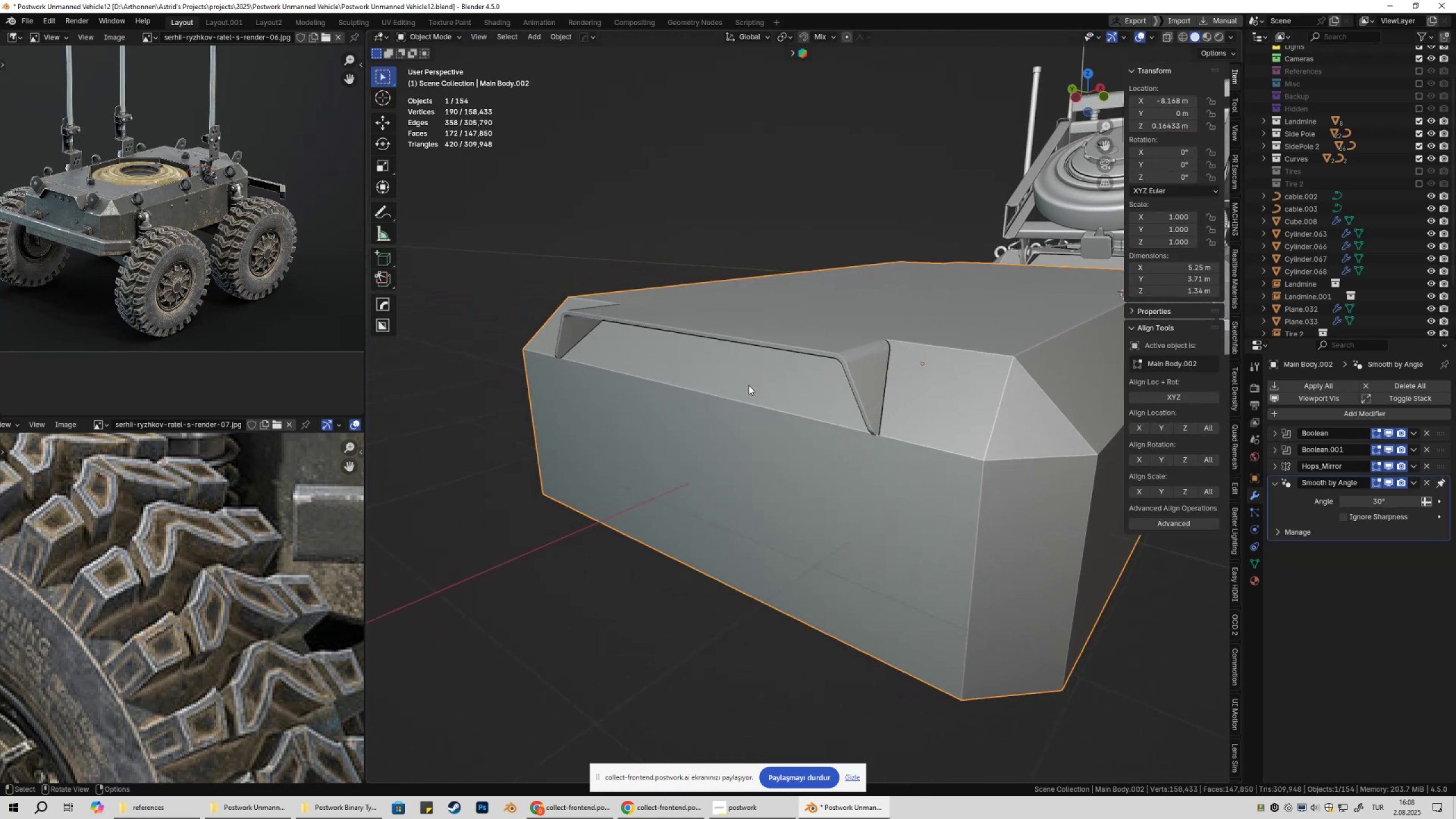 
key(Tab)
 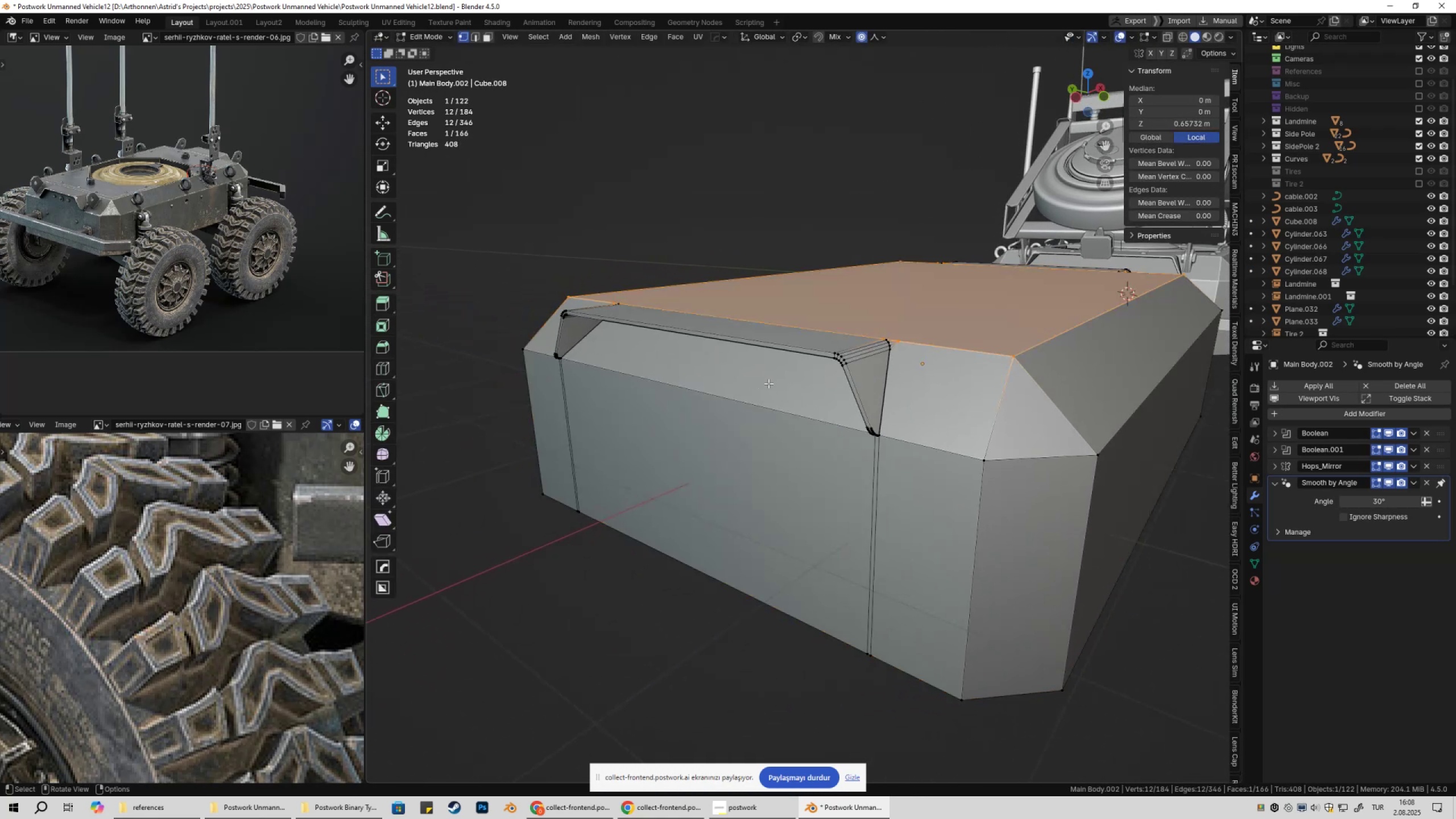 
key(3)
 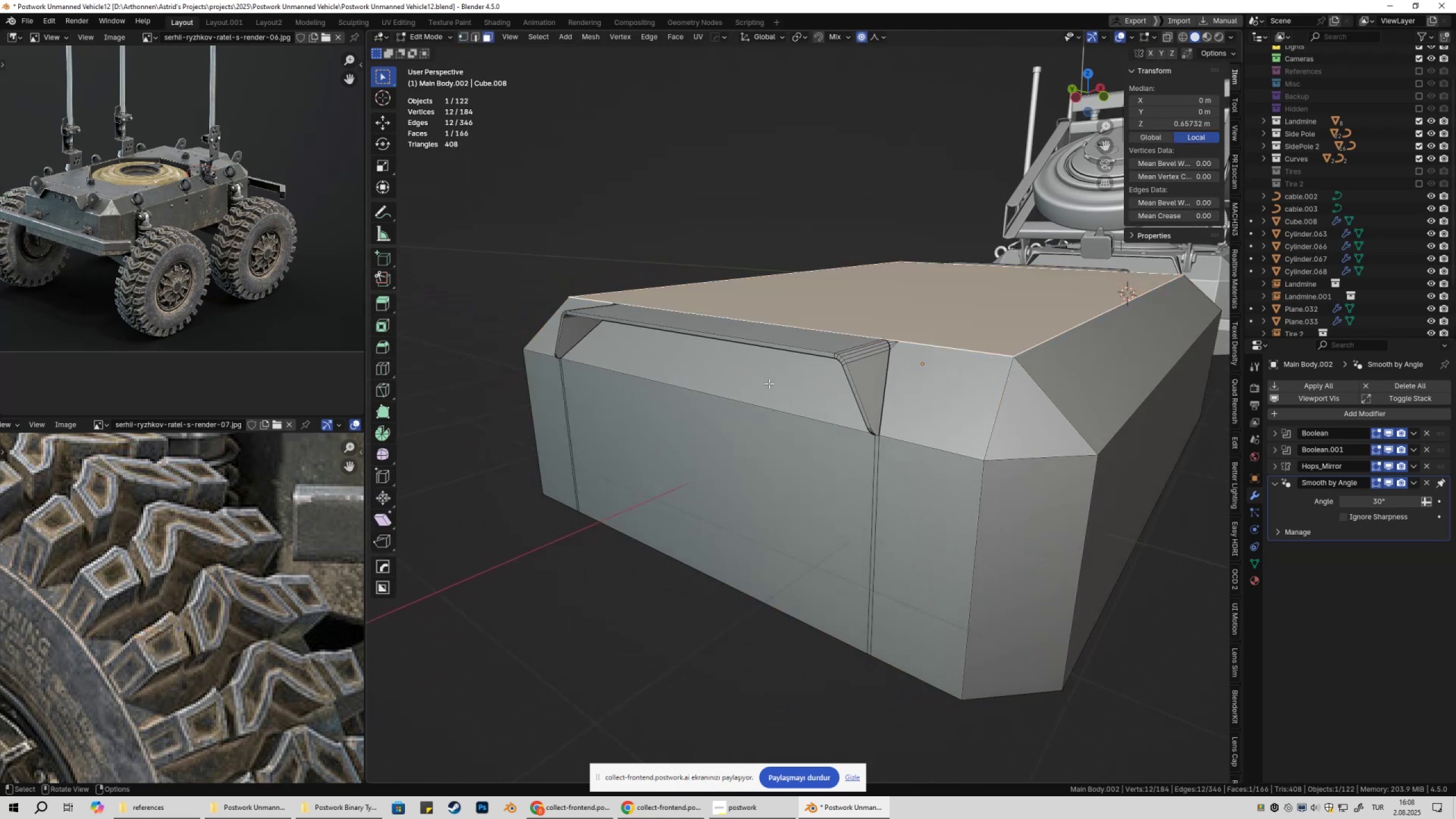 
left_click([769, 383])
 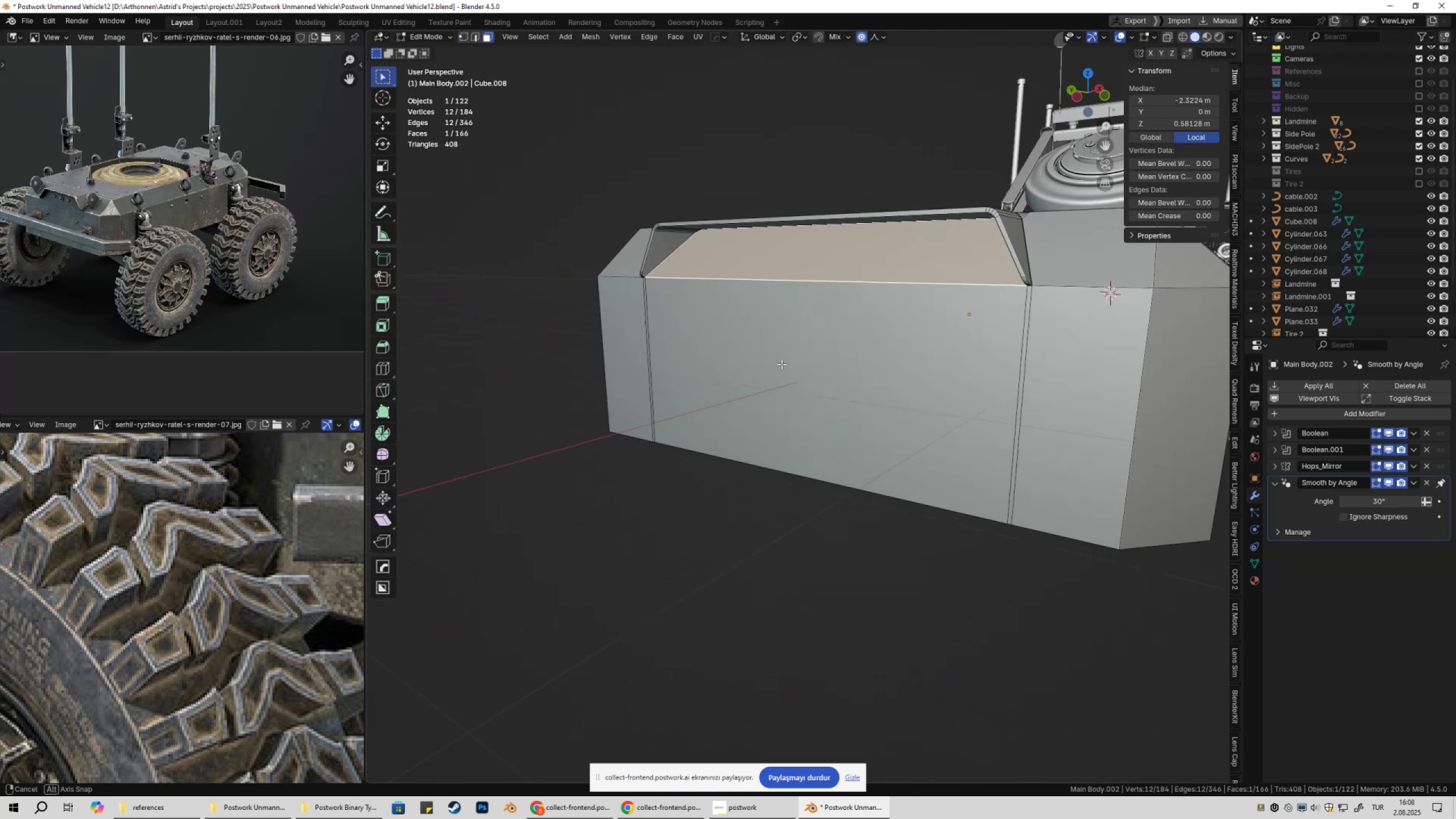 
key(2)
 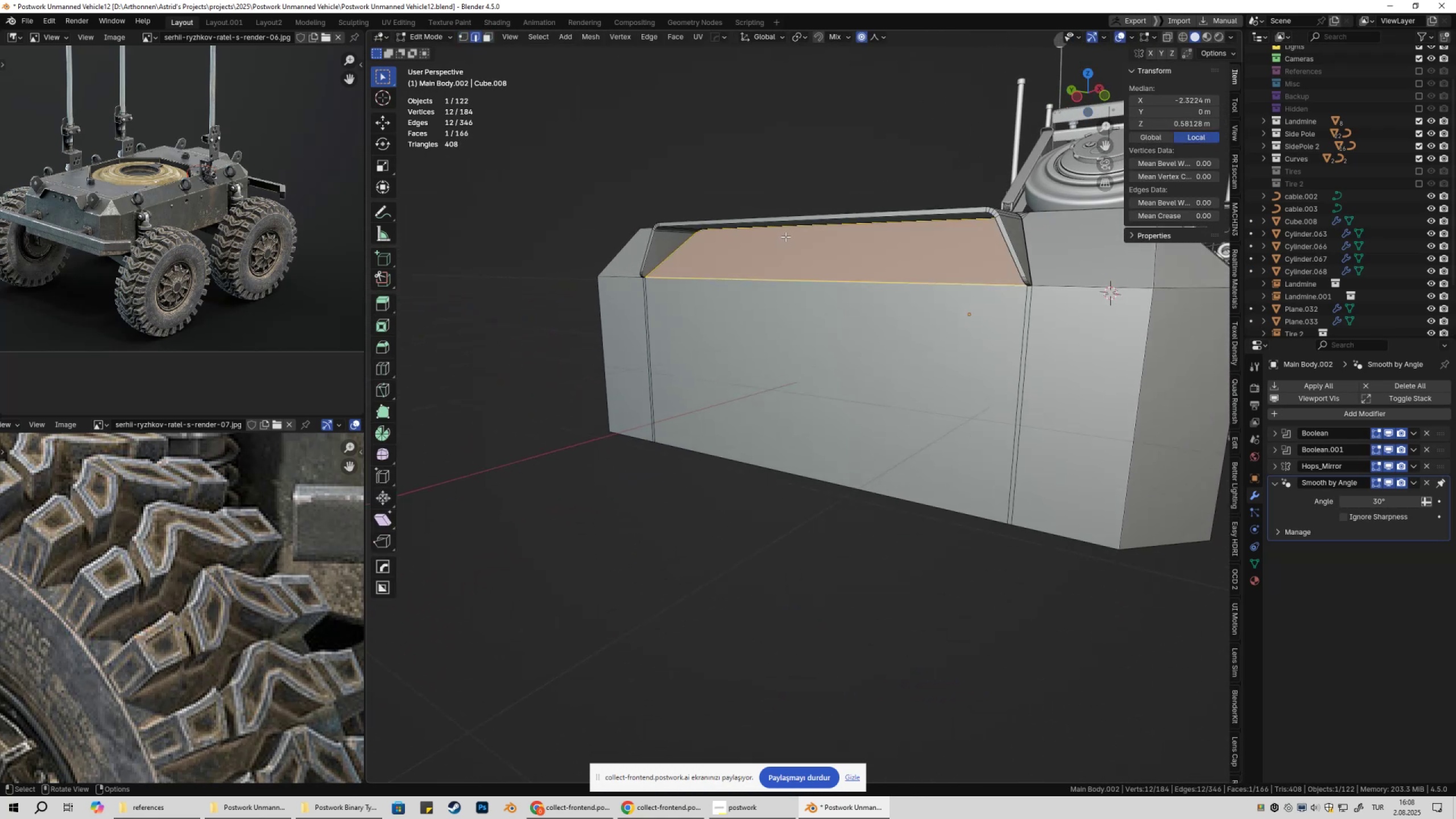 
left_click([785, 237])
 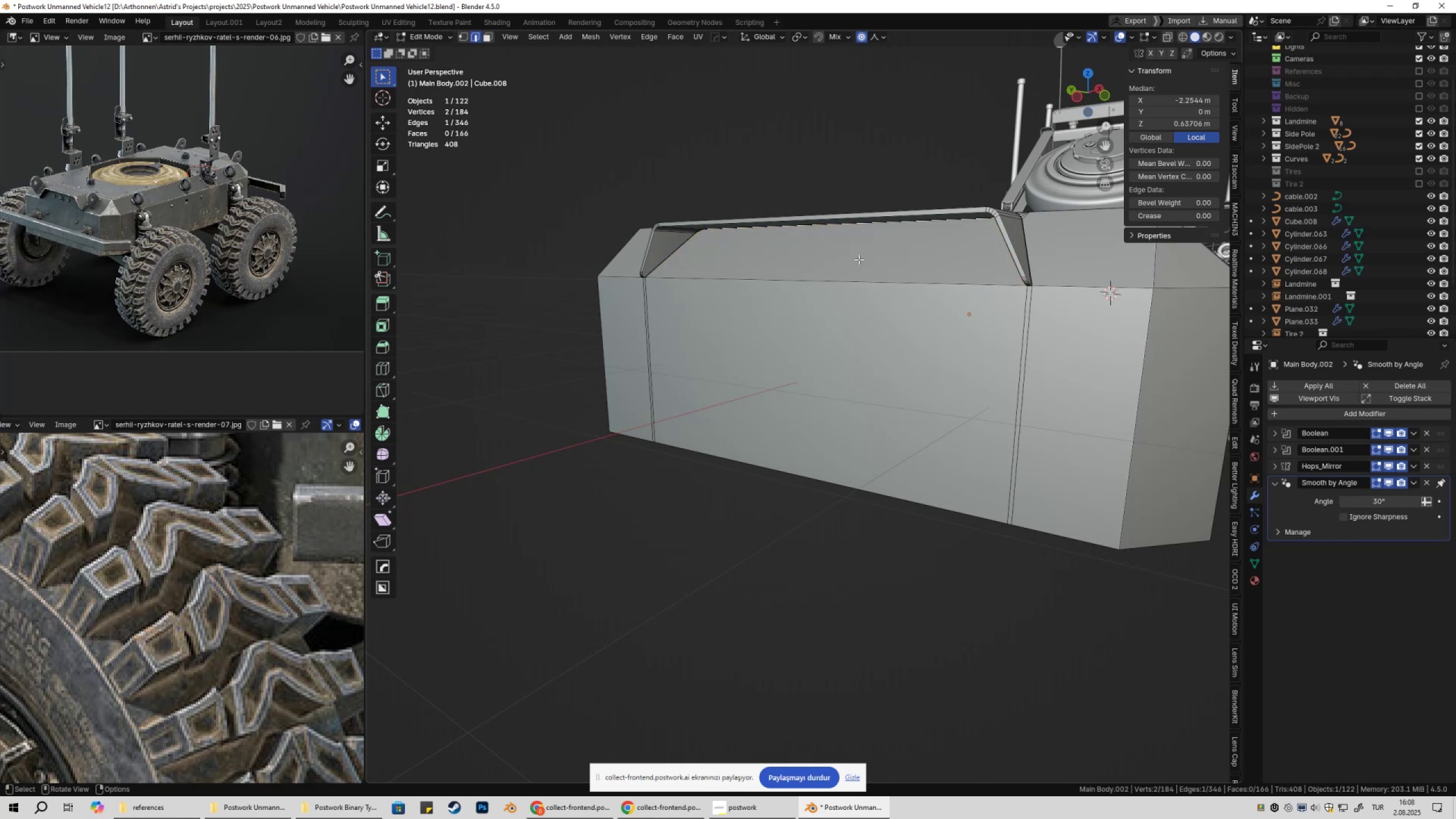 
hold_key(key=ShiftLeft, duration=0.42)
 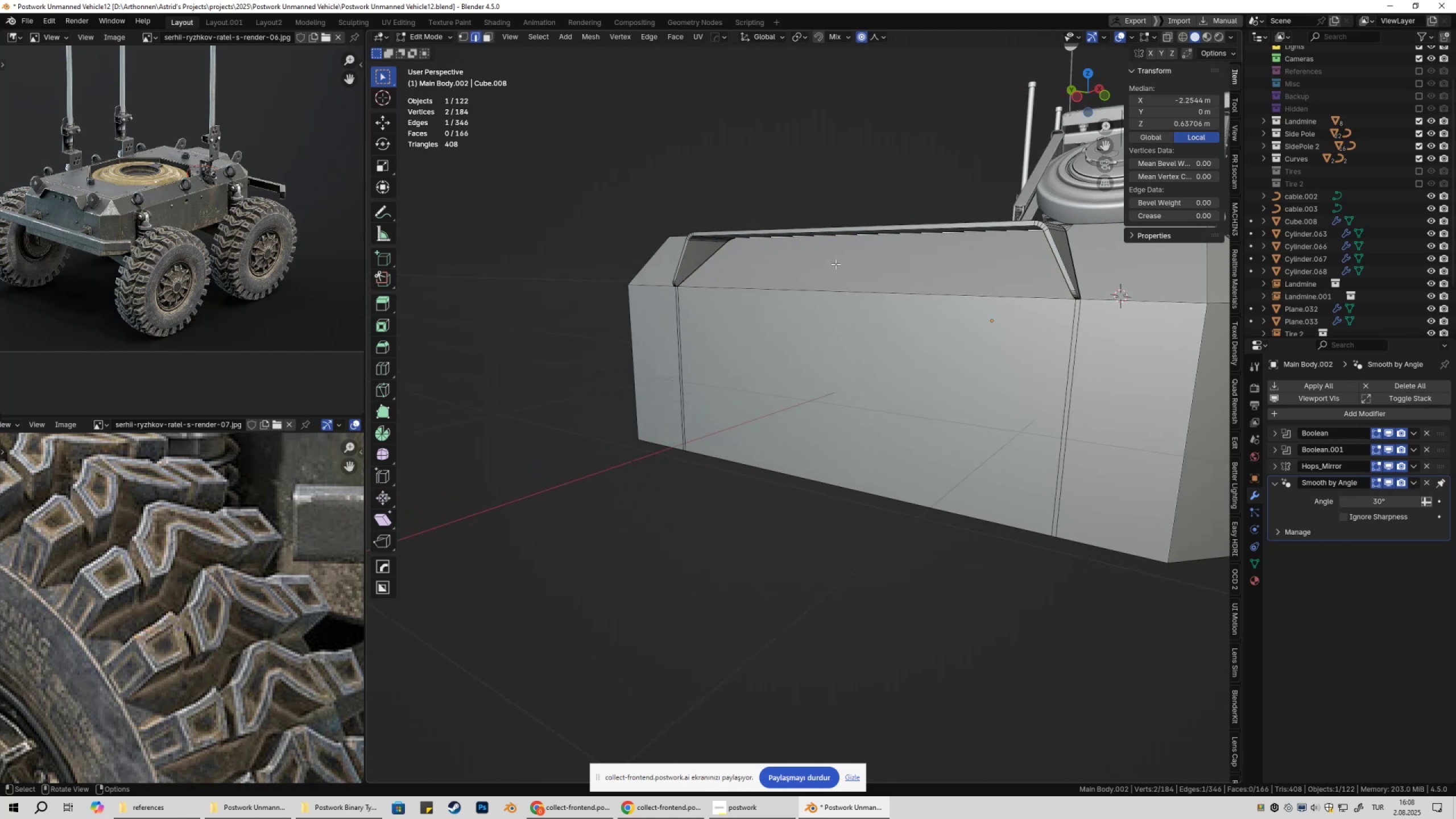 
type(gy)
key(Escape)
 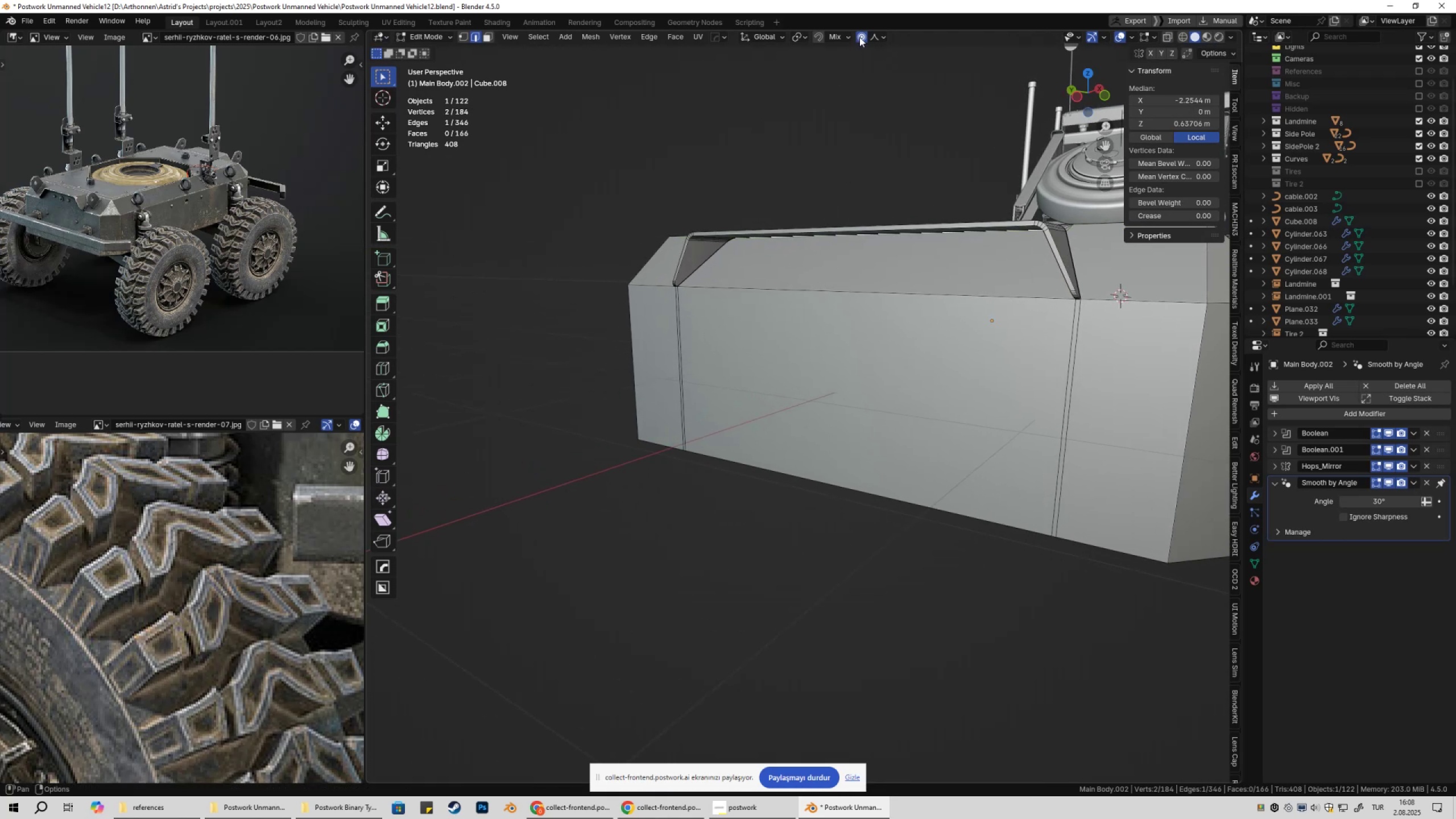 
left_click([862, 36])
 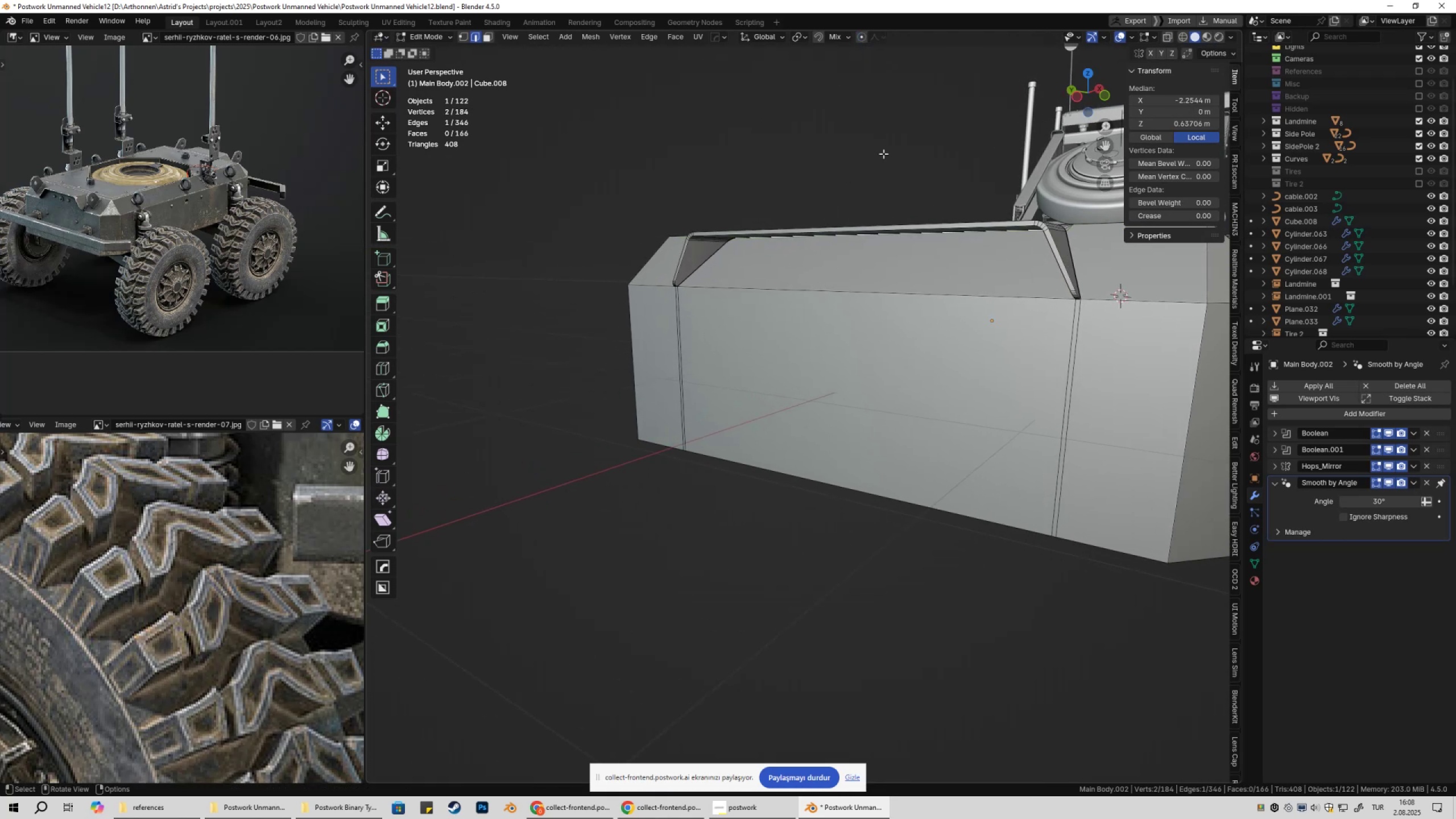 
scroll: coordinate [875, 296], scroll_direction: down, amount: 2.0
 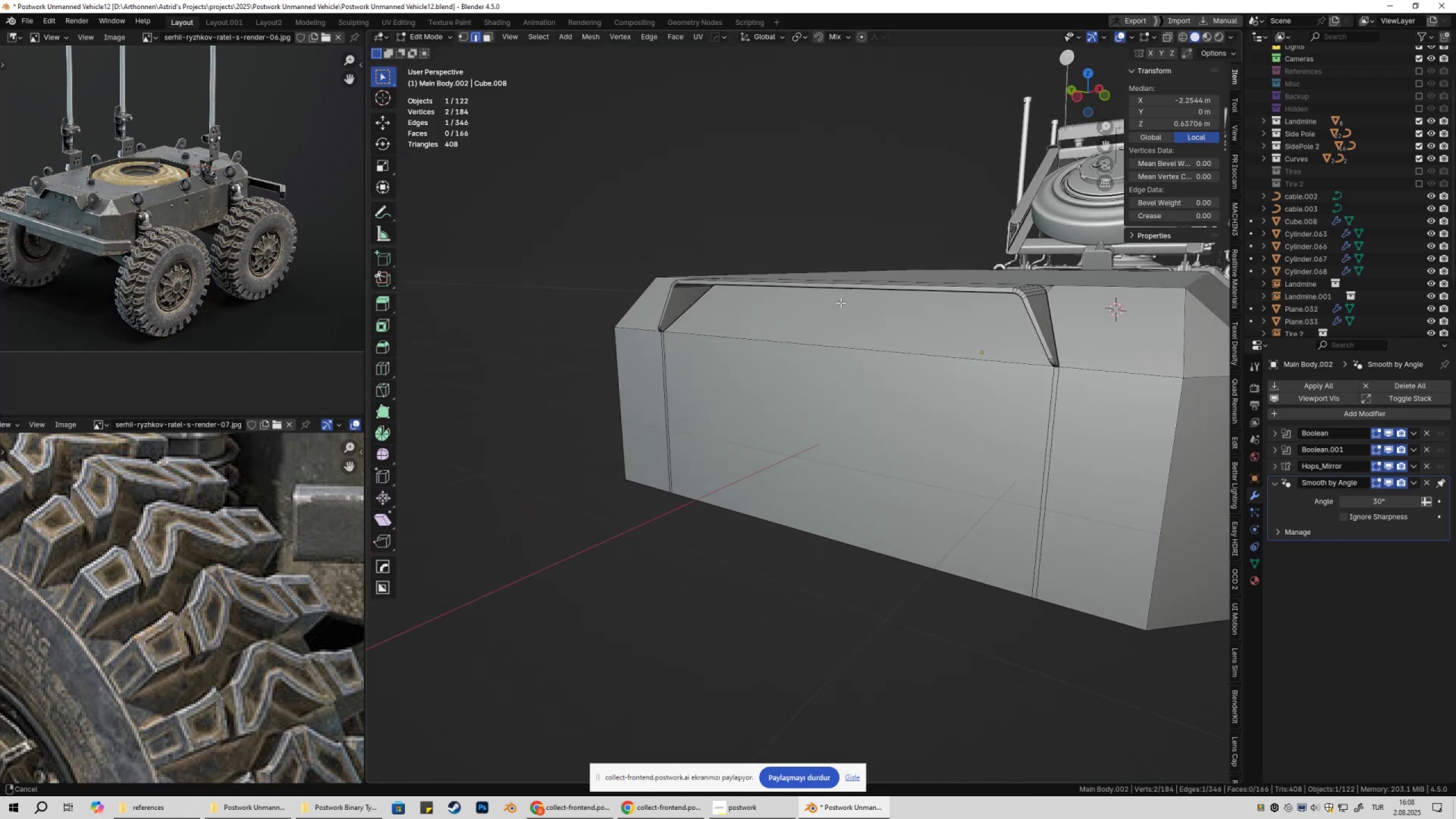 
key(G)
 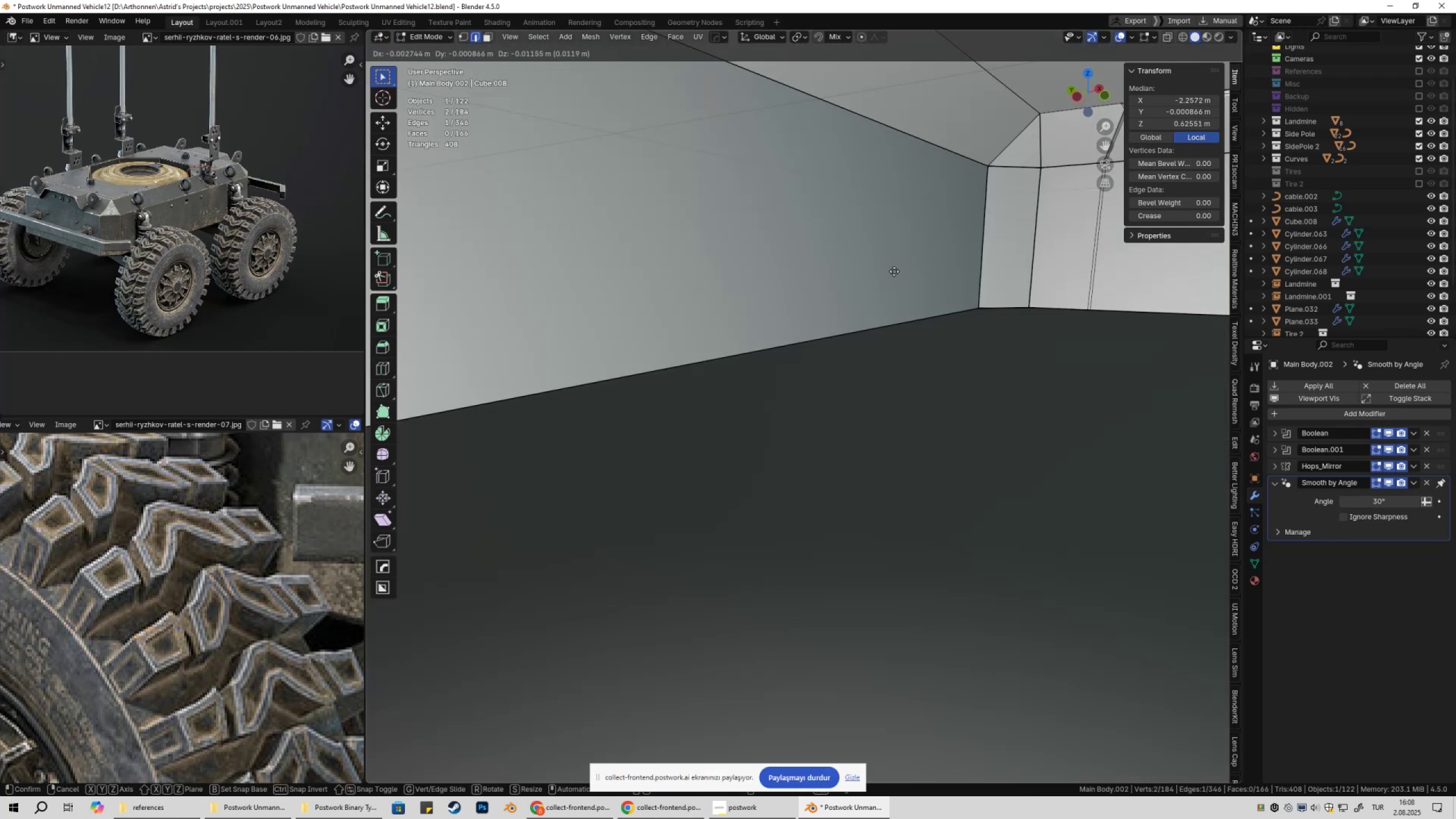 
key(Escape)
 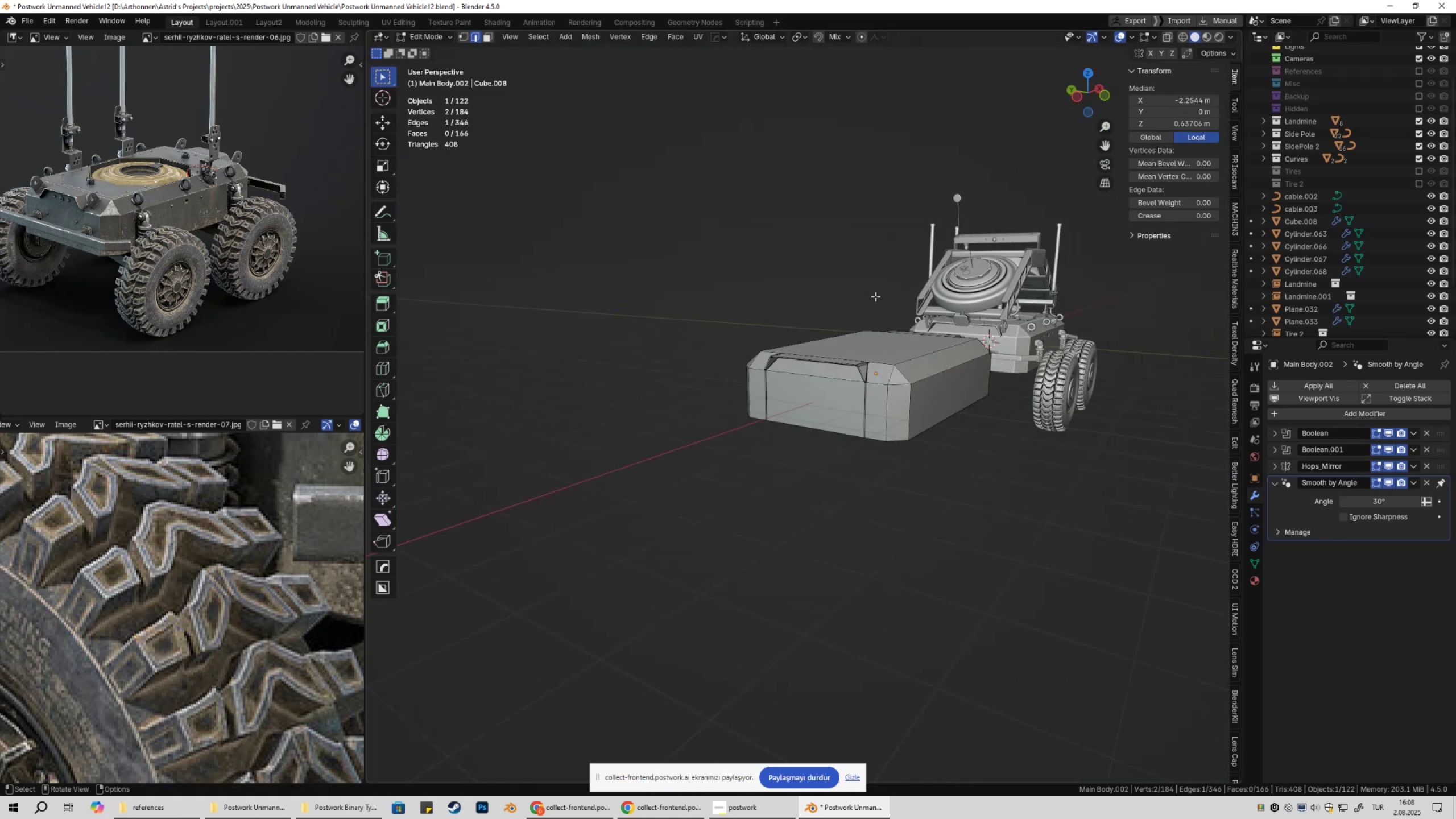 
hold_key(key=ShiftLeft, duration=0.41)
 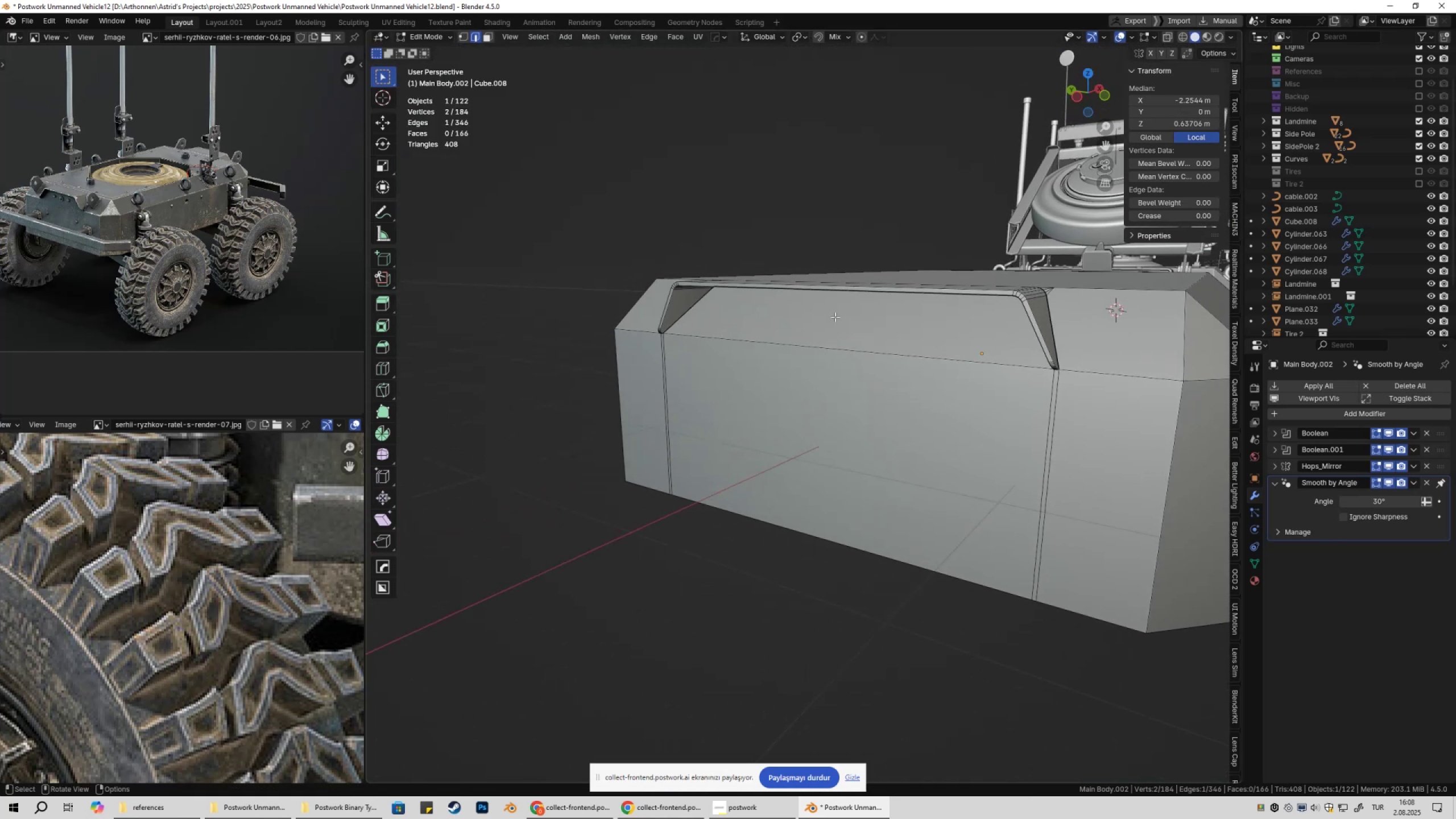 
scroll: coordinate [834, 325], scroll_direction: none, amount: 0.0
 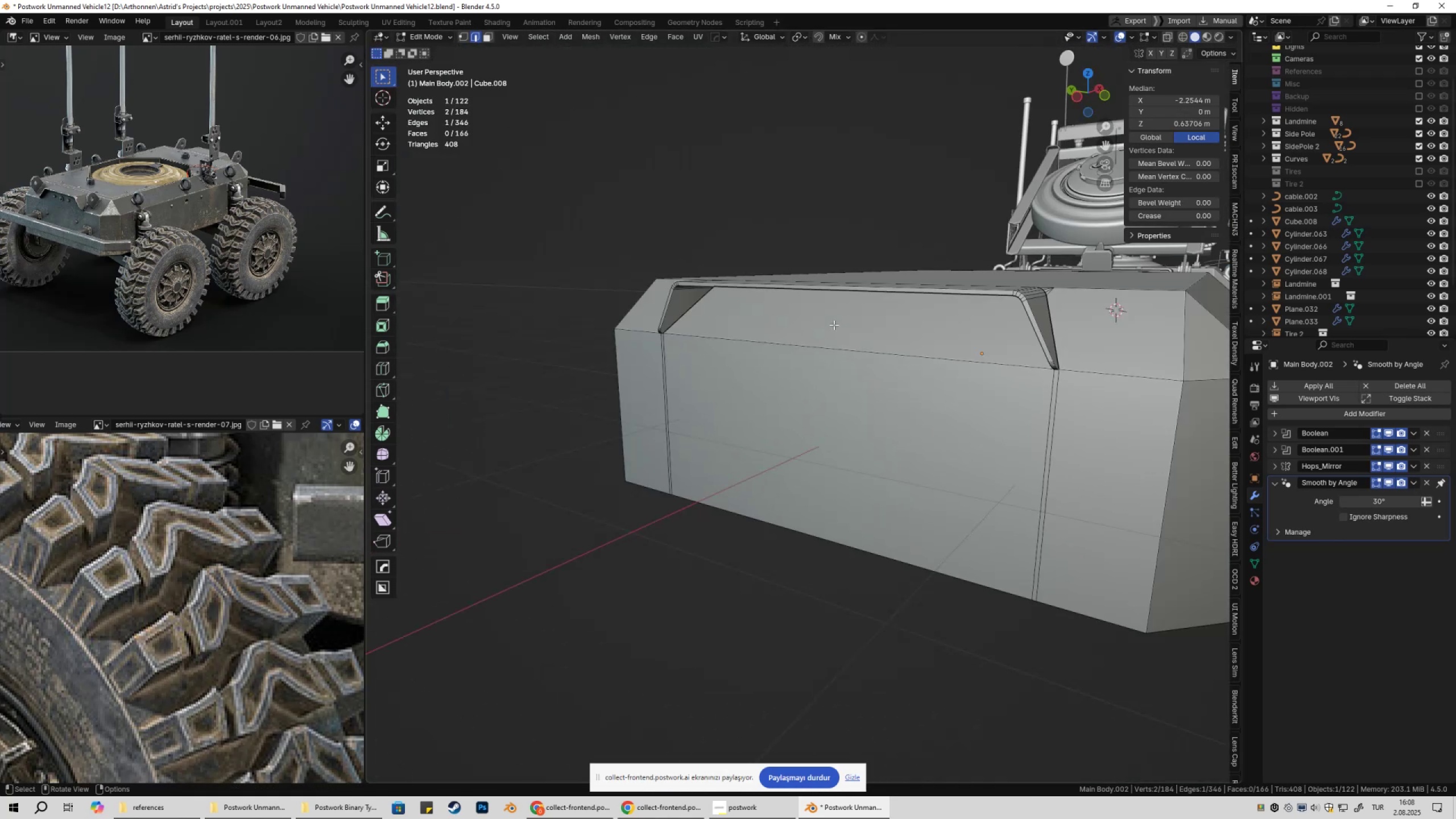 
key(3)
 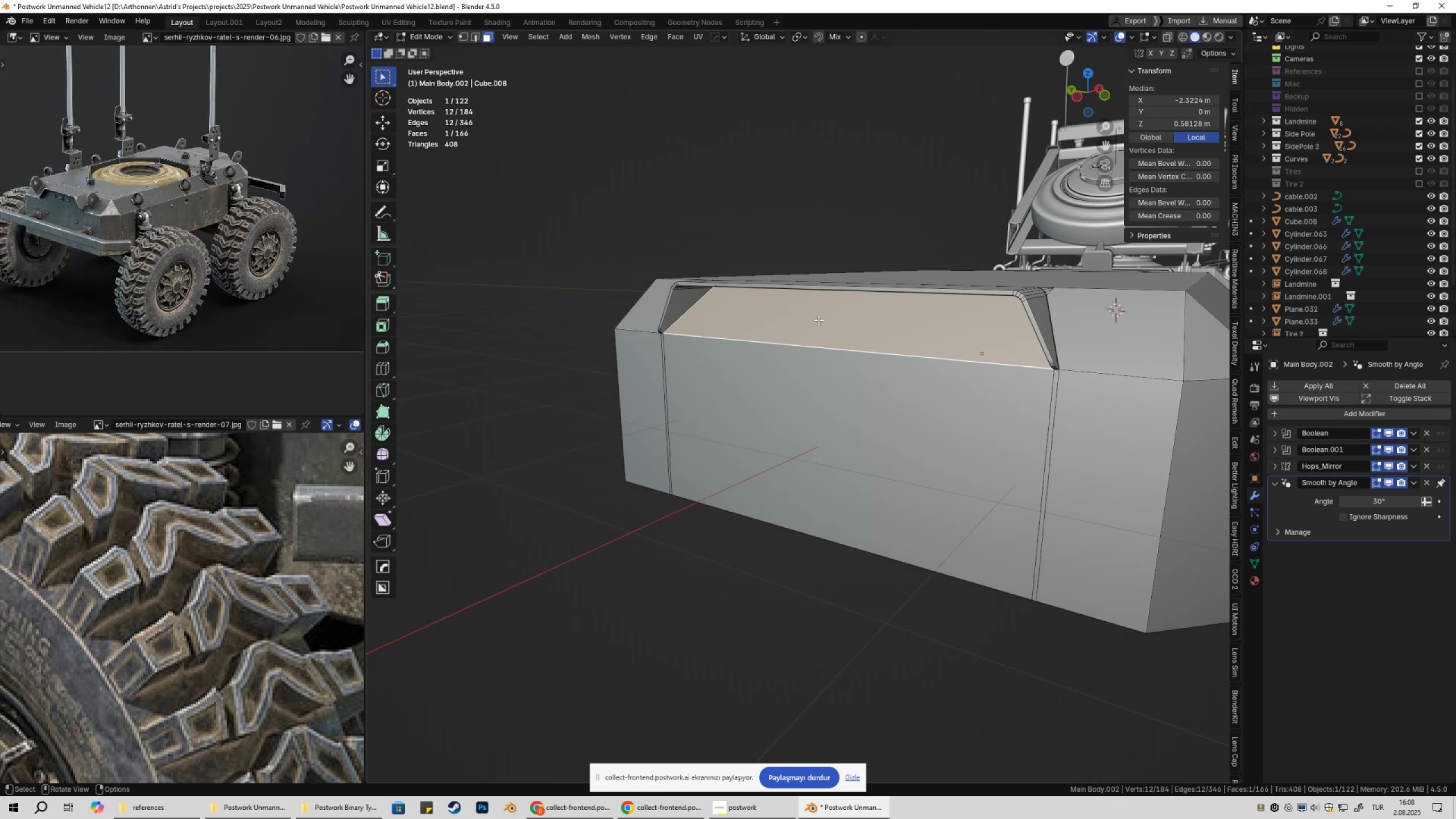 
key(Shift+ShiftLeft)
 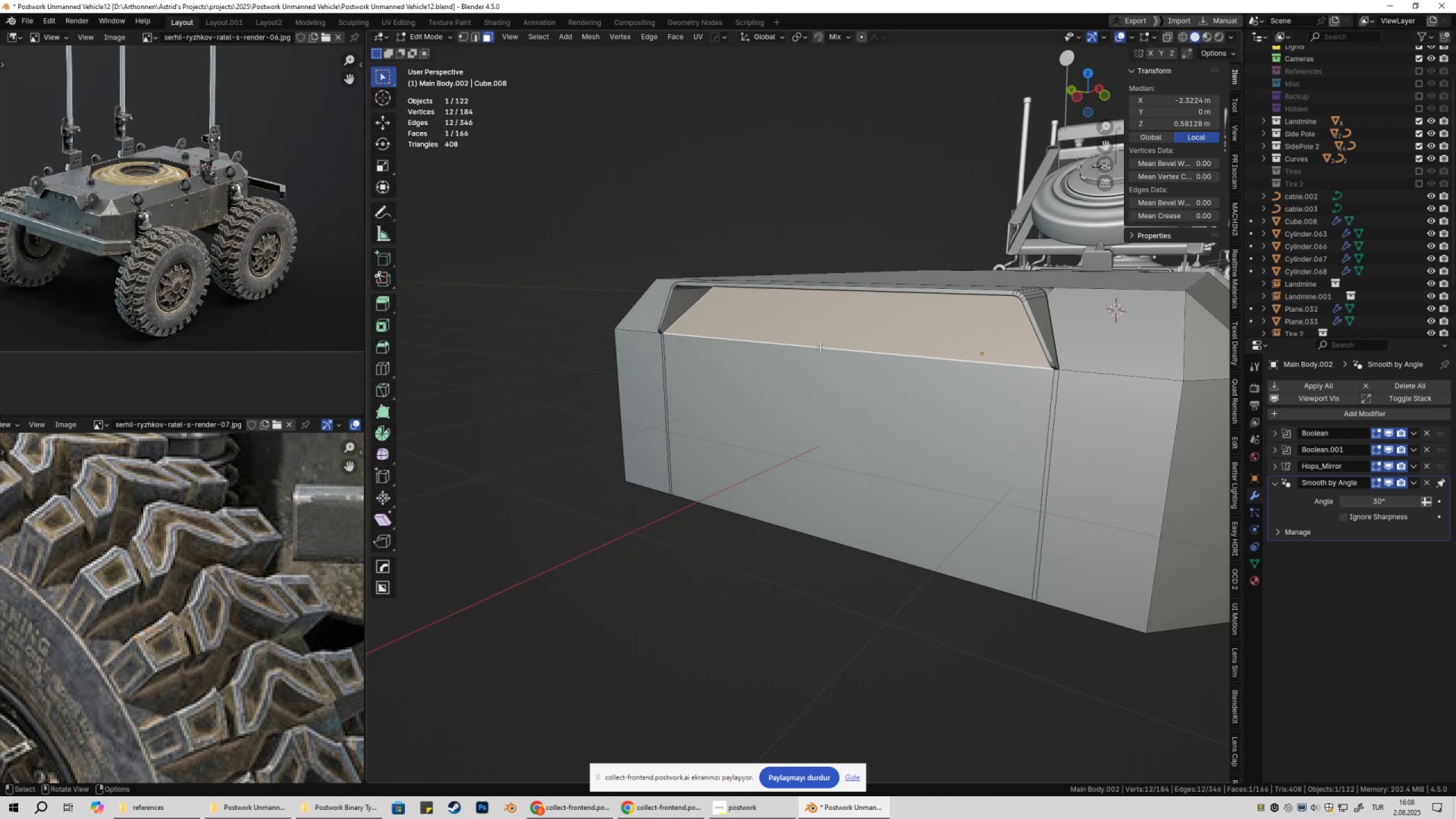 
key(2)
 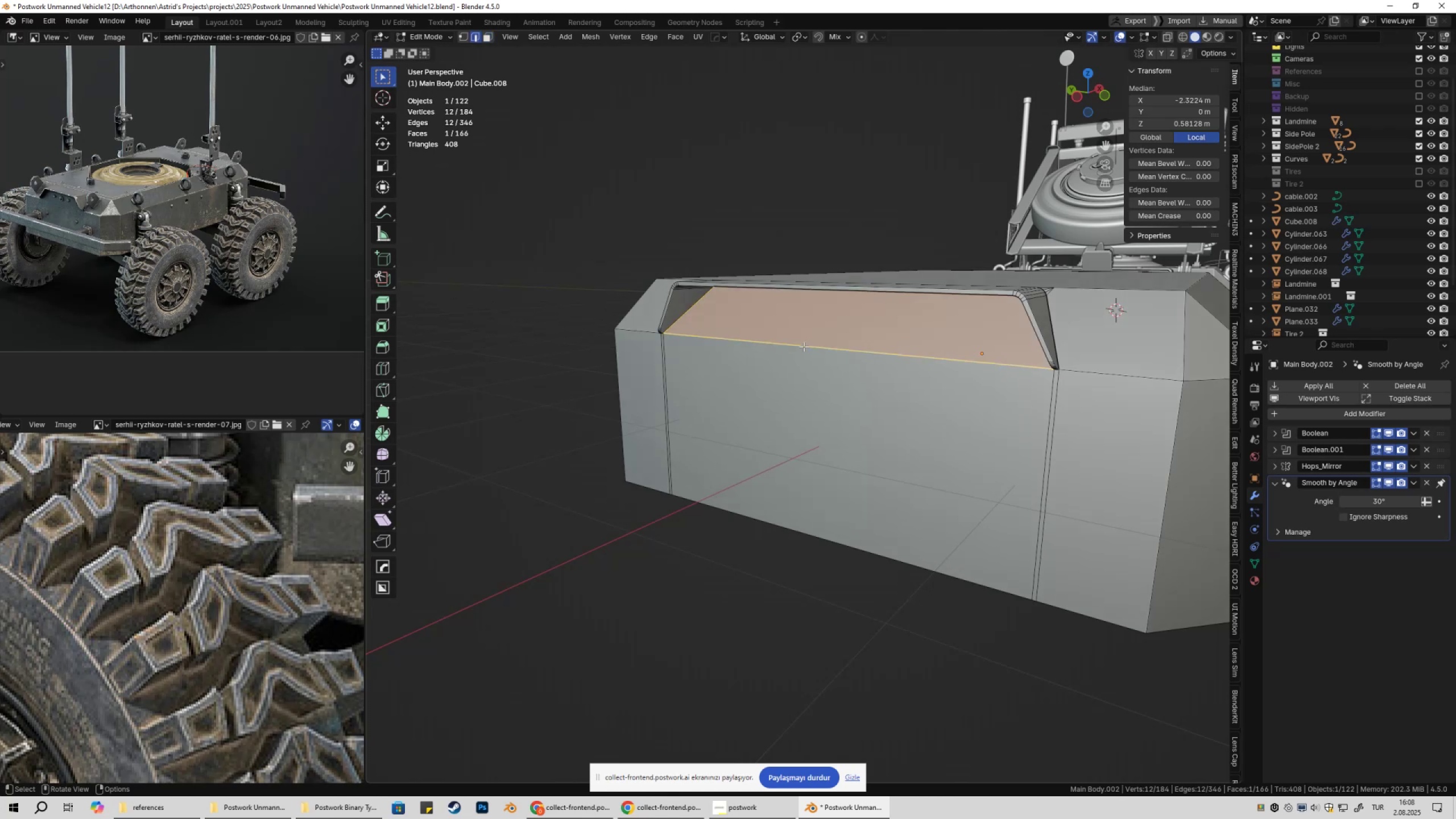 
left_click([804, 346])
 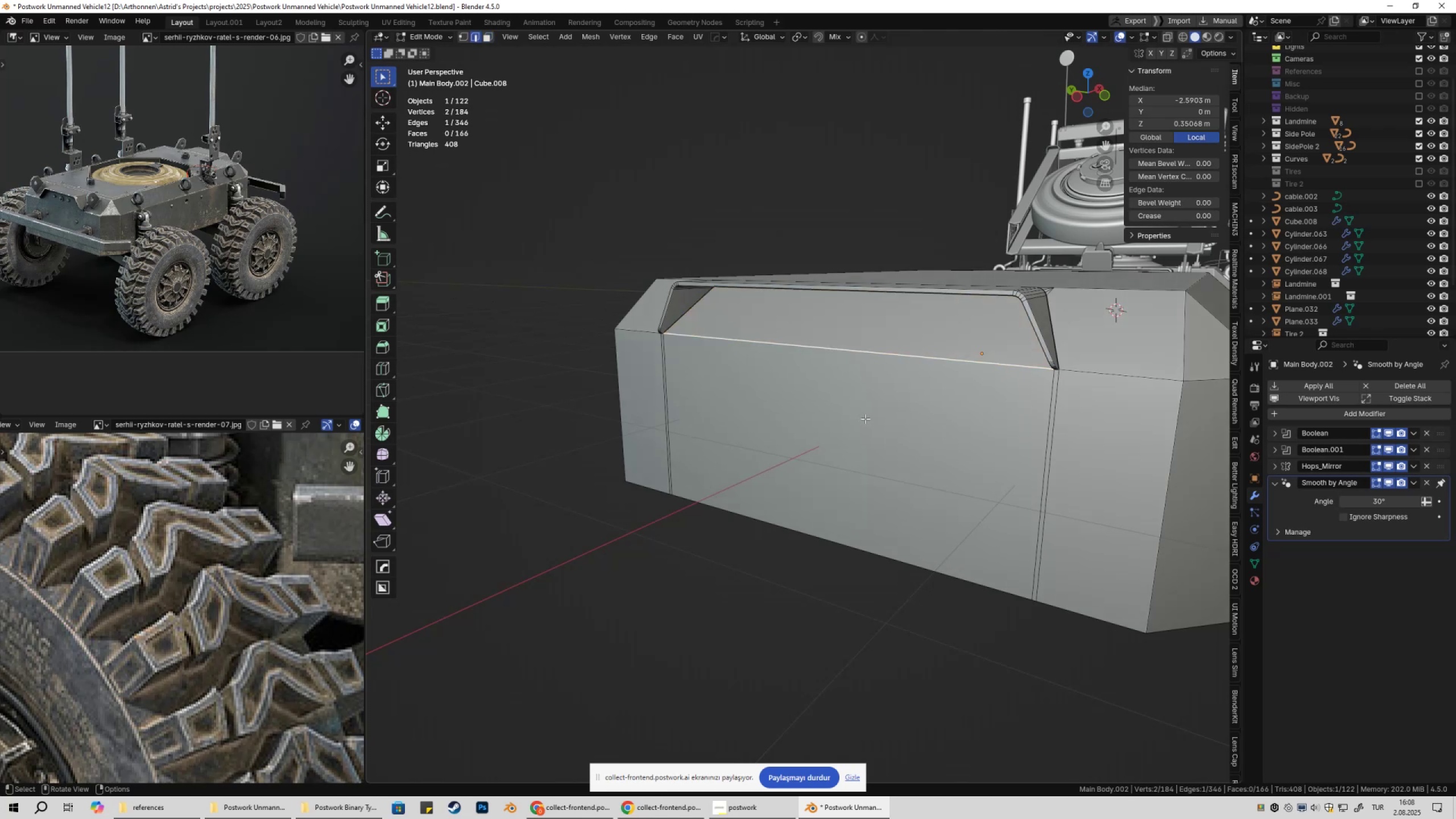 
hold_key(key=ShiftLeft, duration=0.49)
 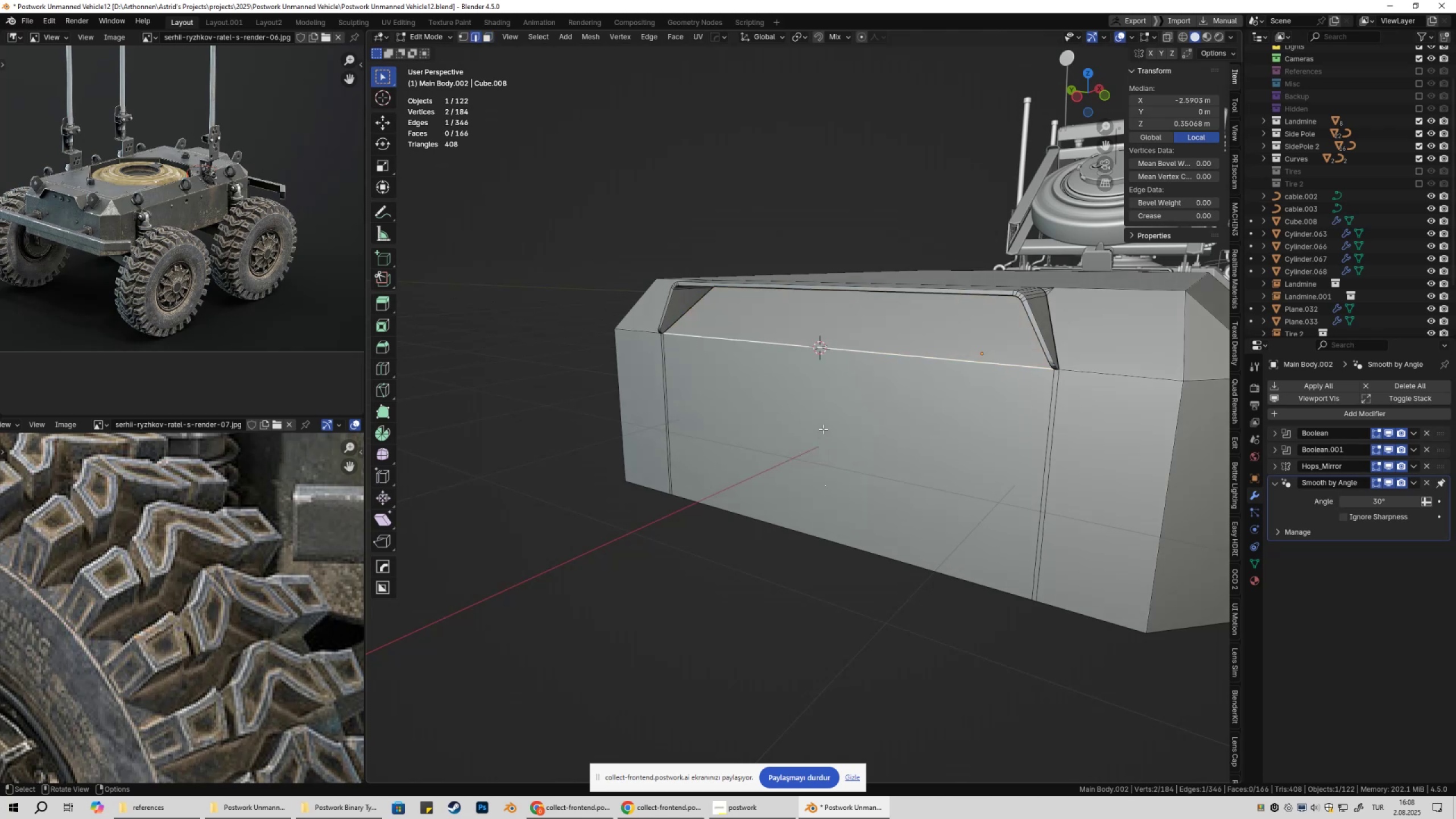 
hold_key(key=S, duration=0.42)
 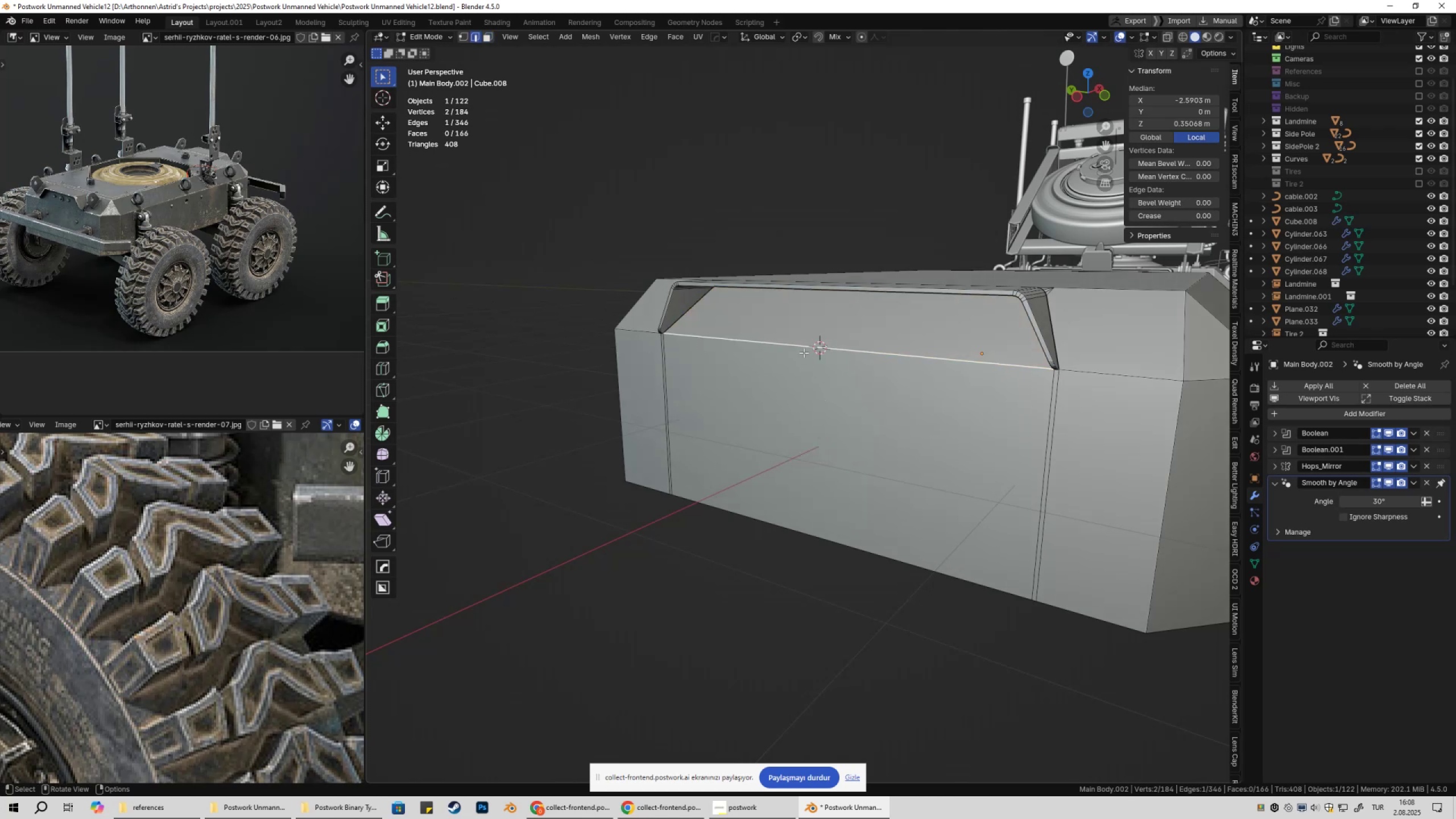 
key(Tab)
 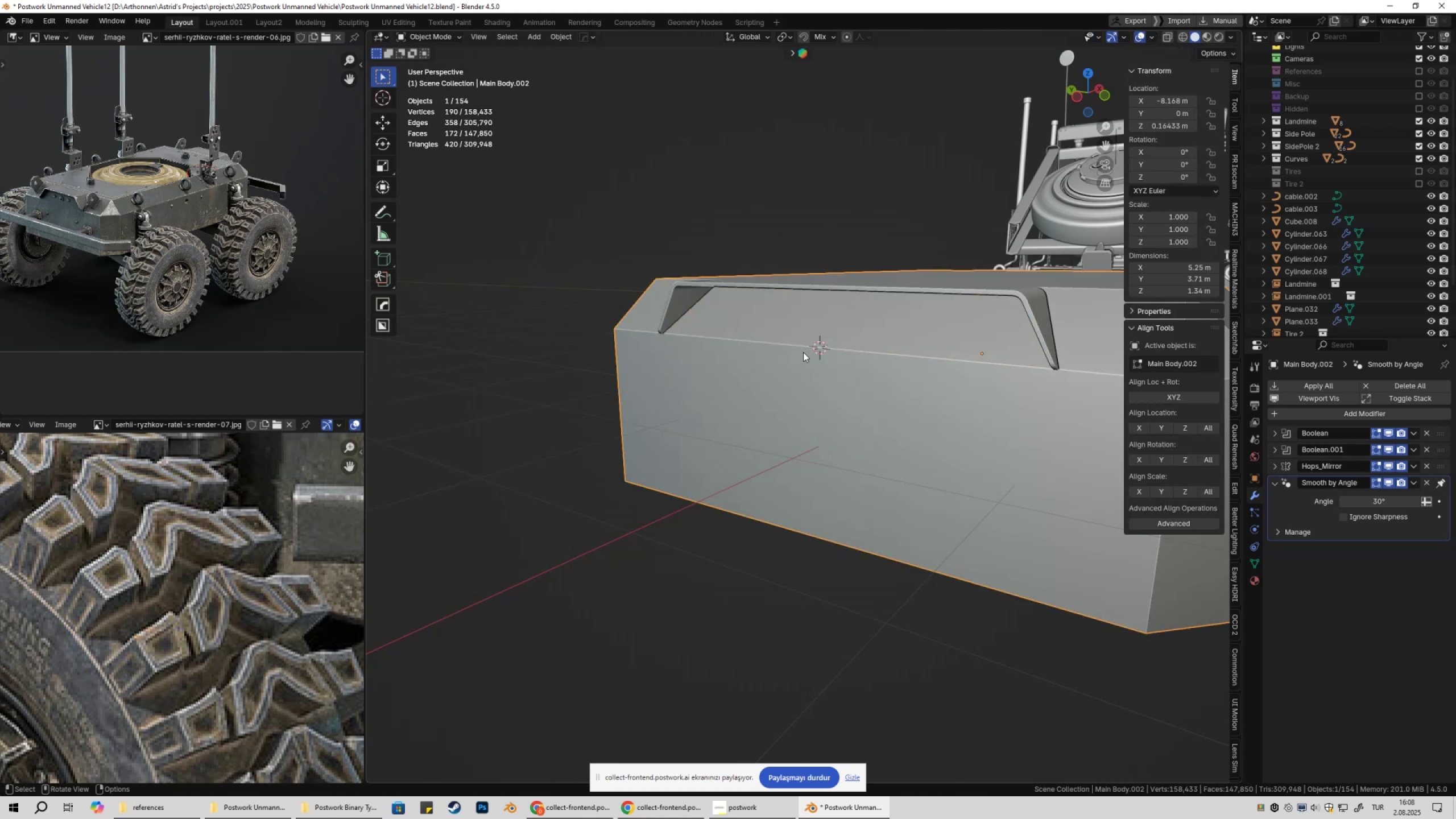 
key(Tab)
 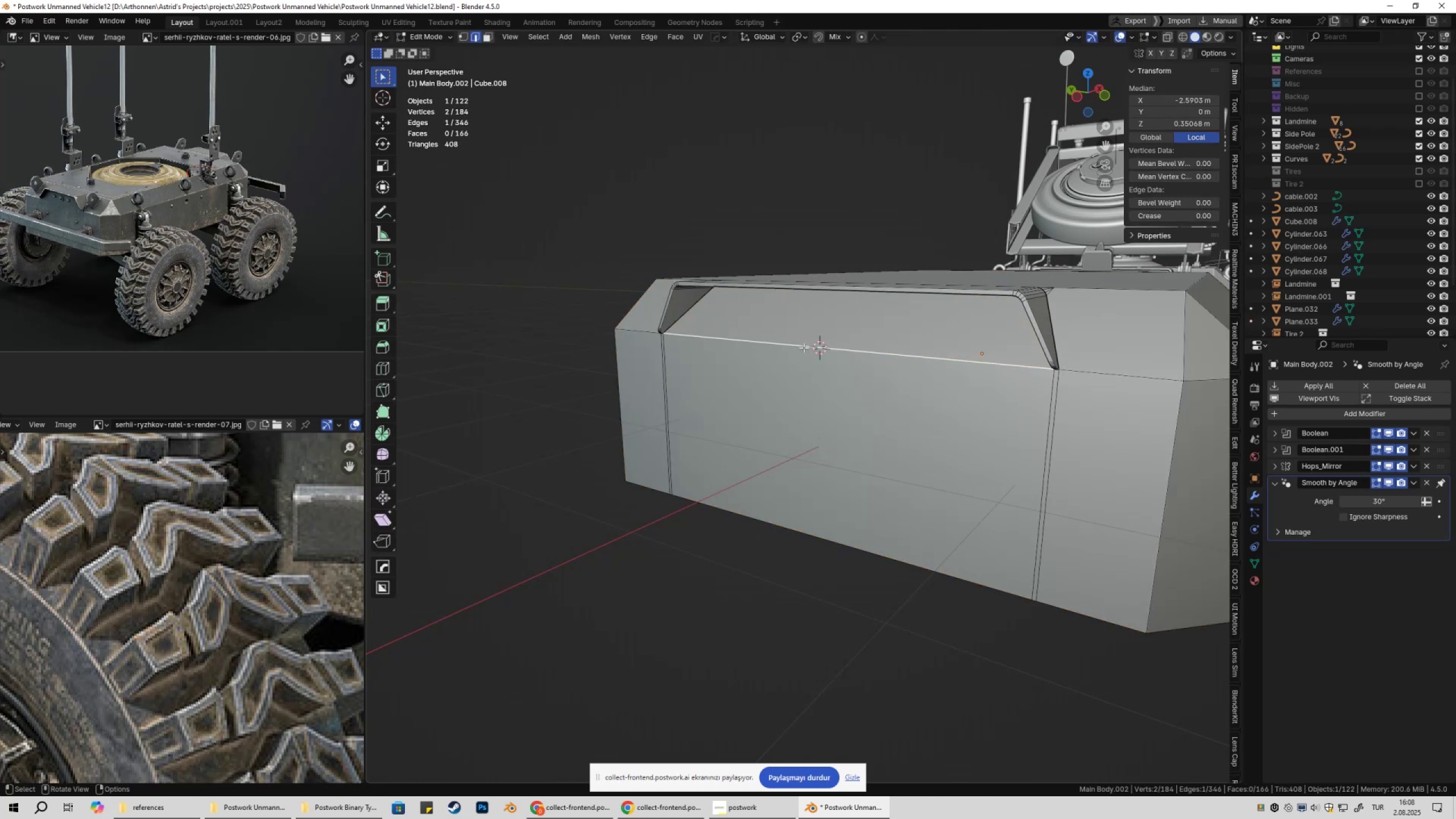 
key(3)
 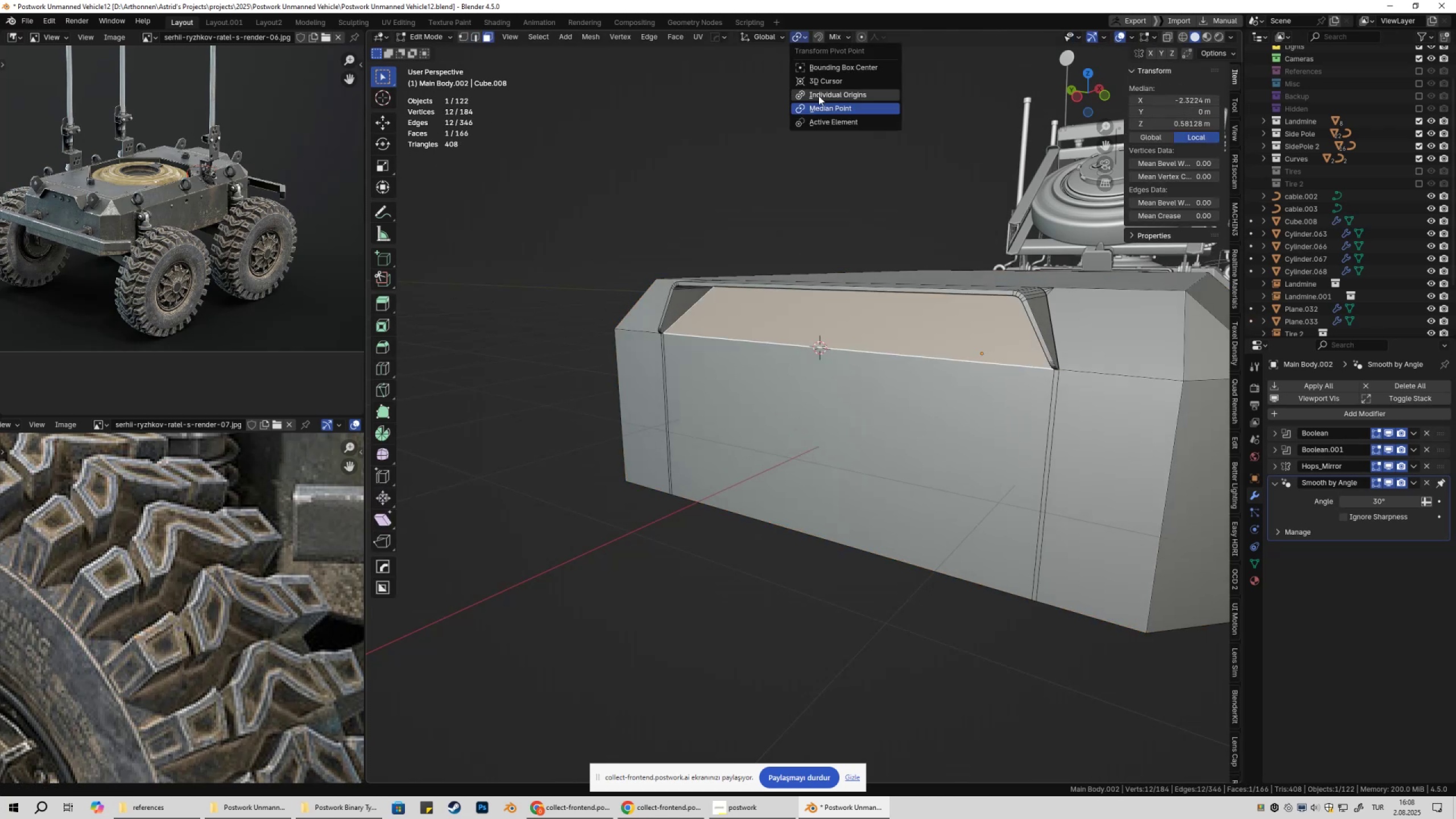 
left_click([829, 78])
 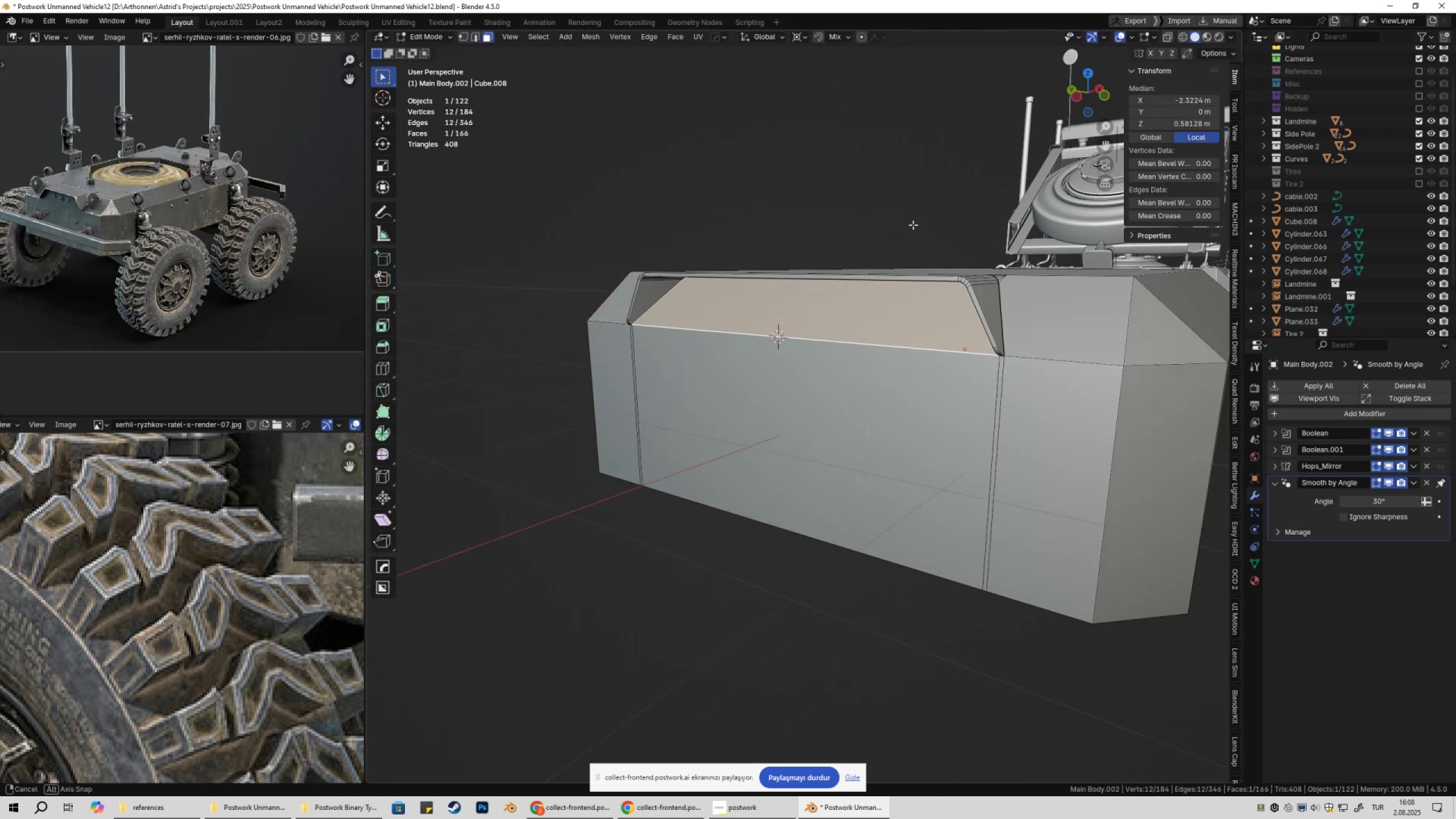 
type(ry)
key(Escape)
type(rx)
key(Escape)
type(ry)
 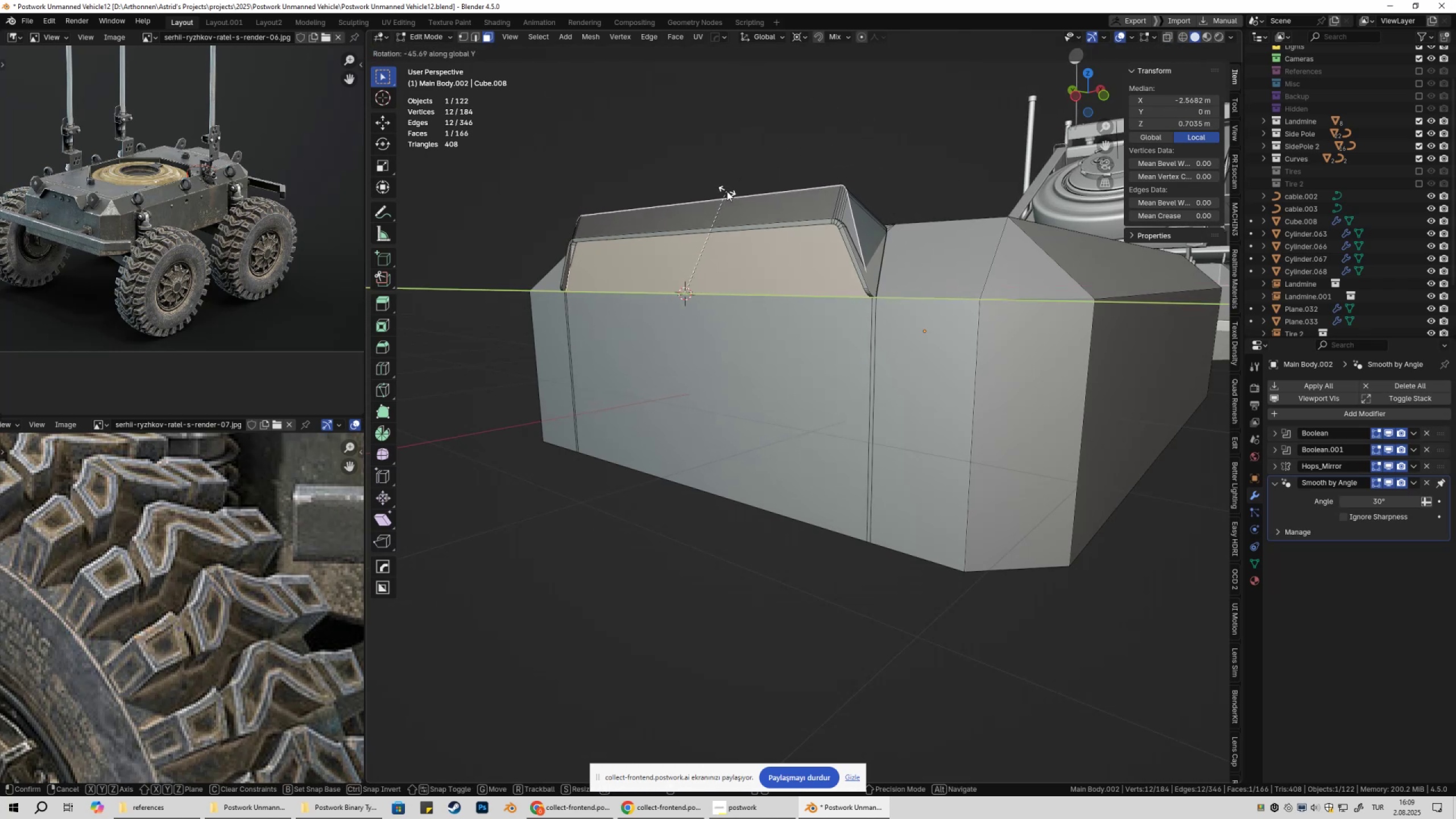 
wait(7.01)
 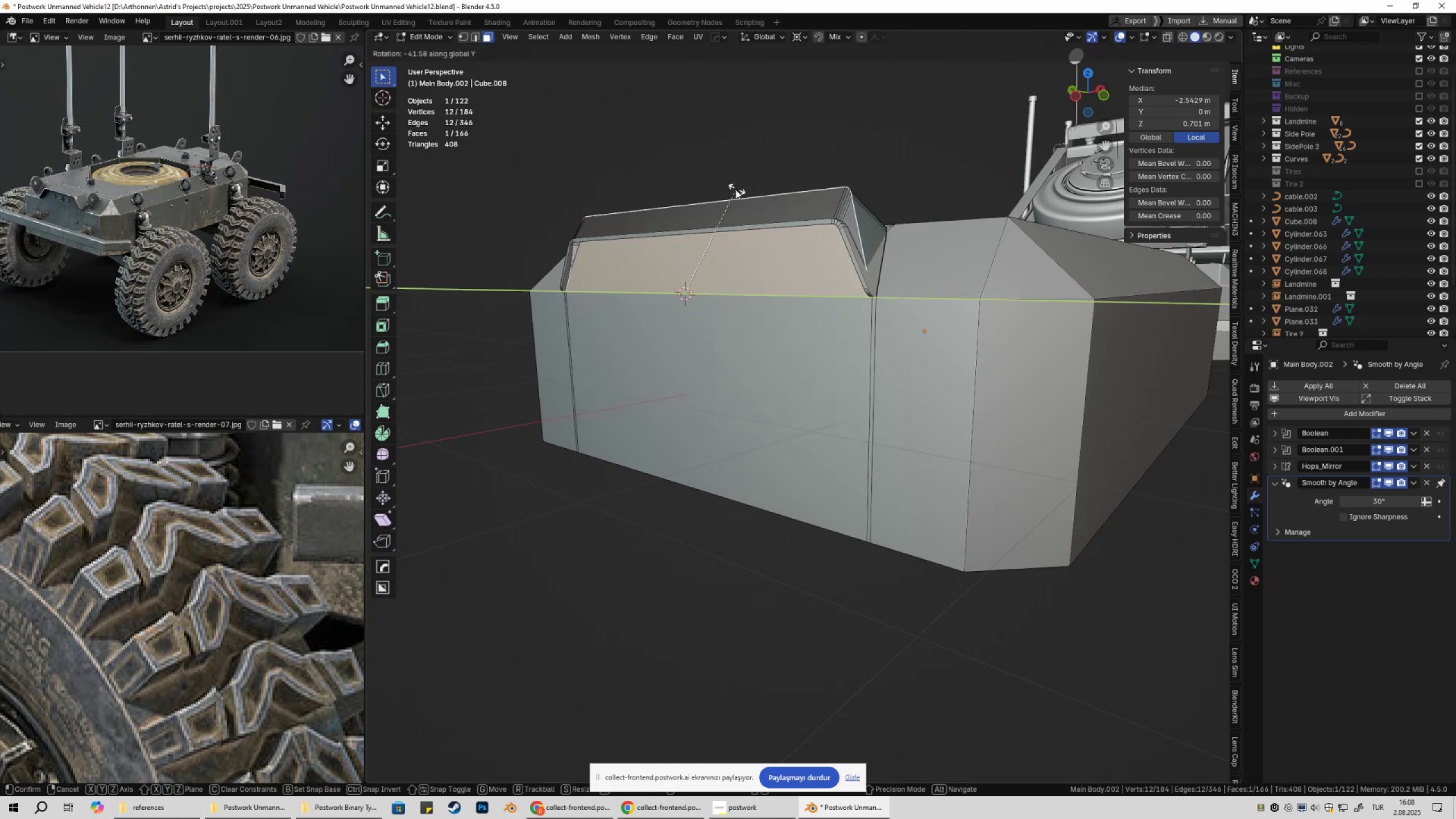 
hold_key(key=ControlLeft, duration=0.4)
 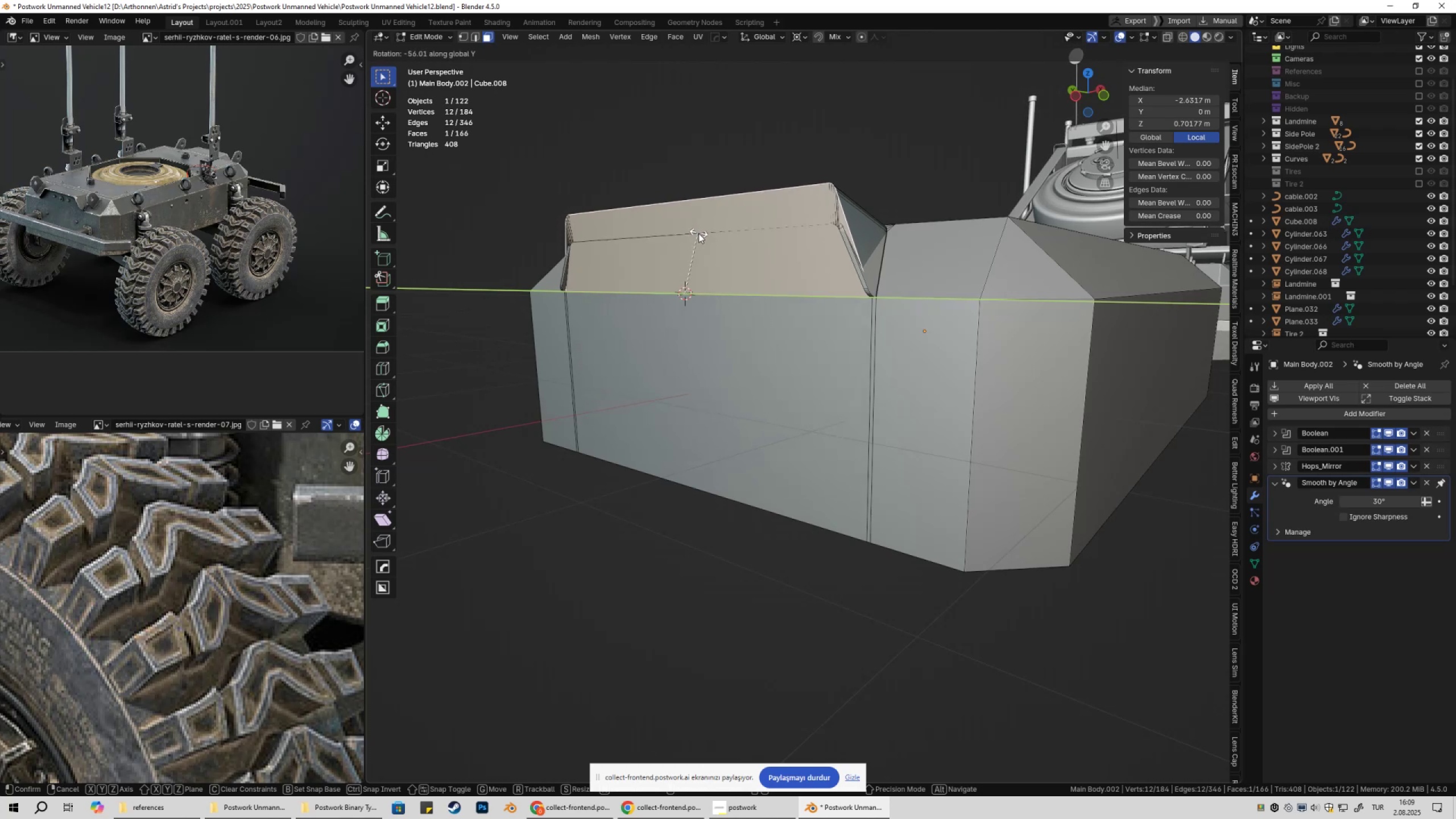 
left_click([698, 233])
 